 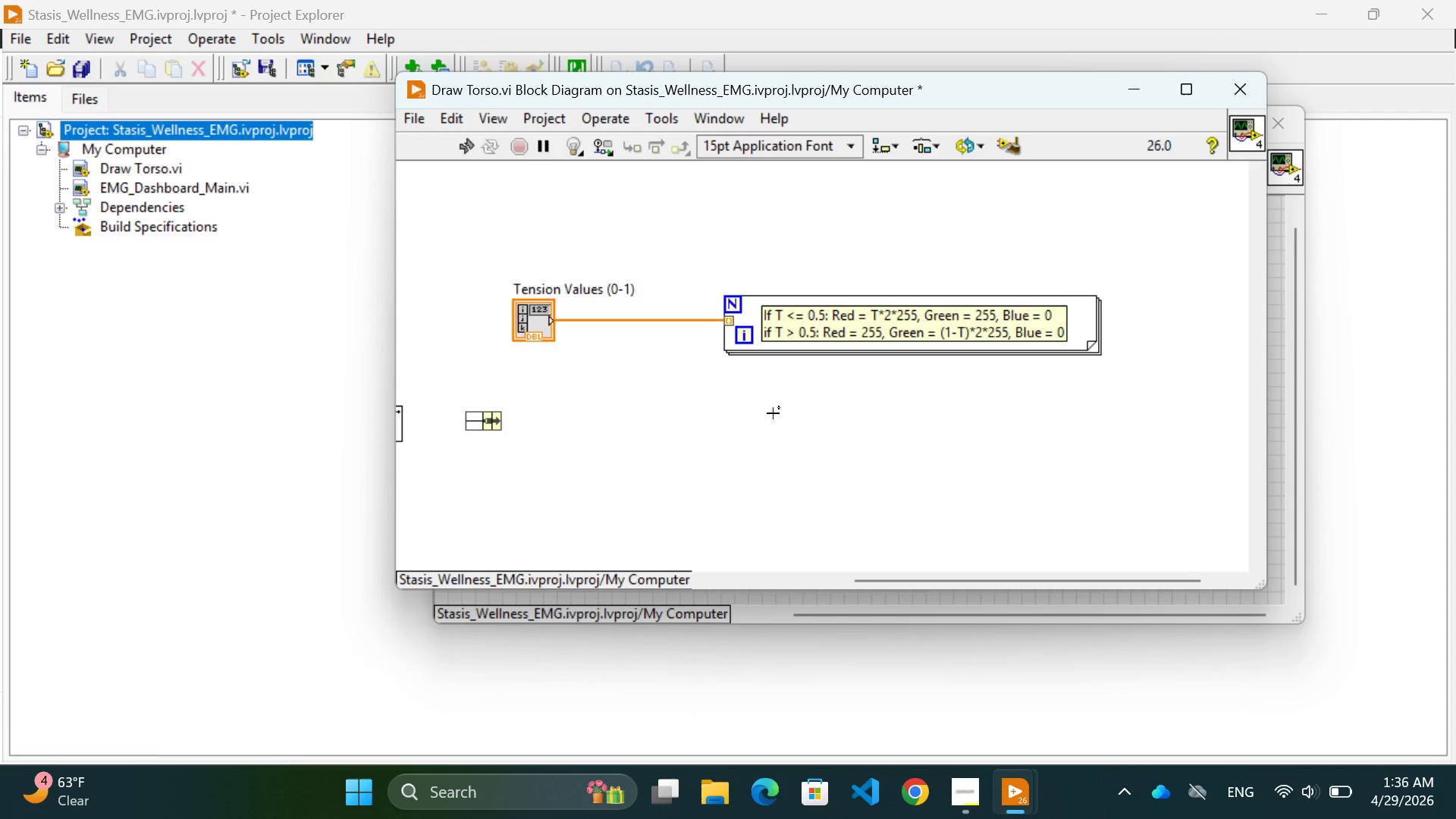 
scroll: coordinate [792, 475], scroll_direction: up, amount: 5.0
 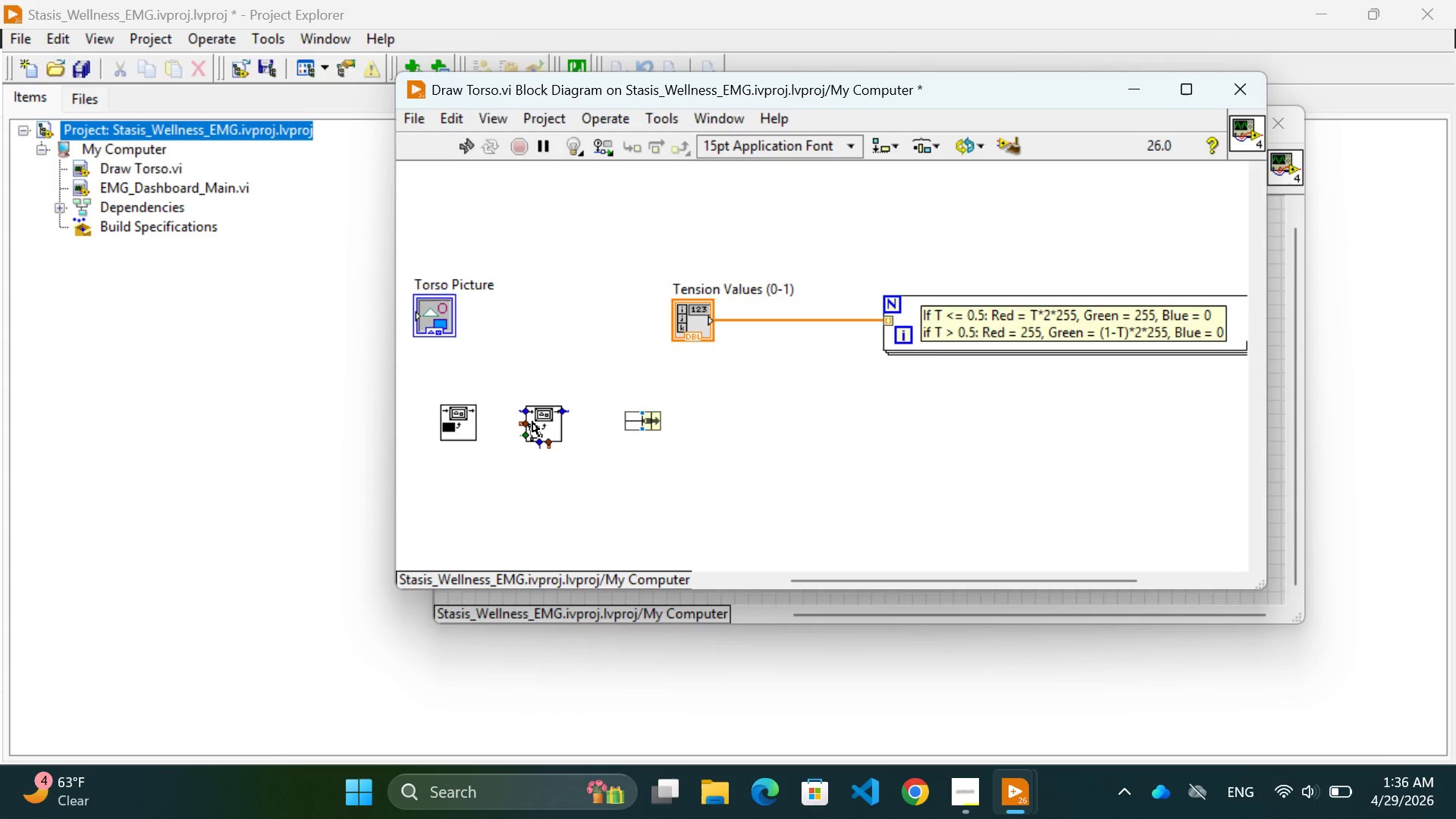 
wait(6.91)
 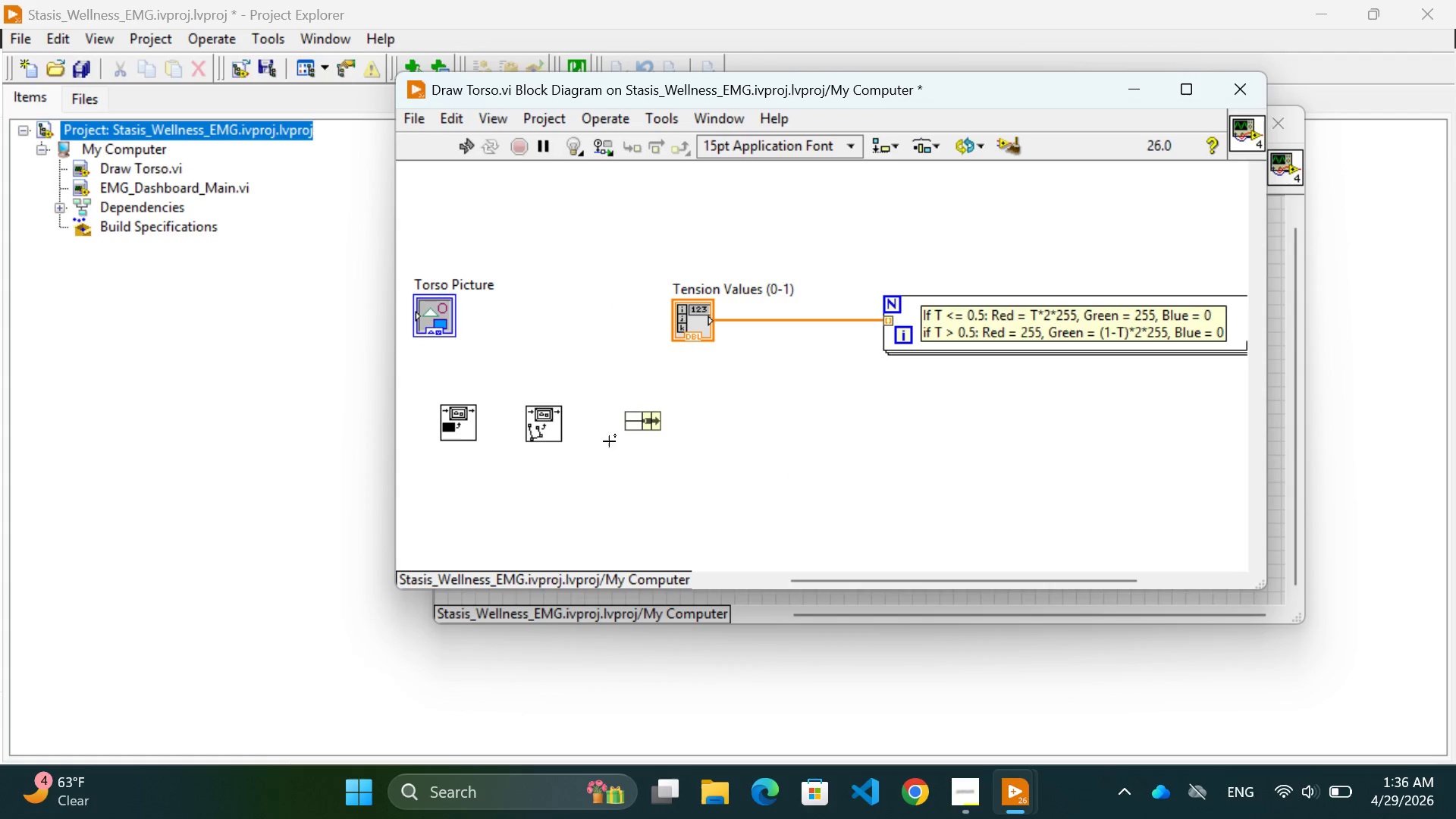 
scroll: coordinate [847, 479], scroll_direction: down, amount: 1.0
 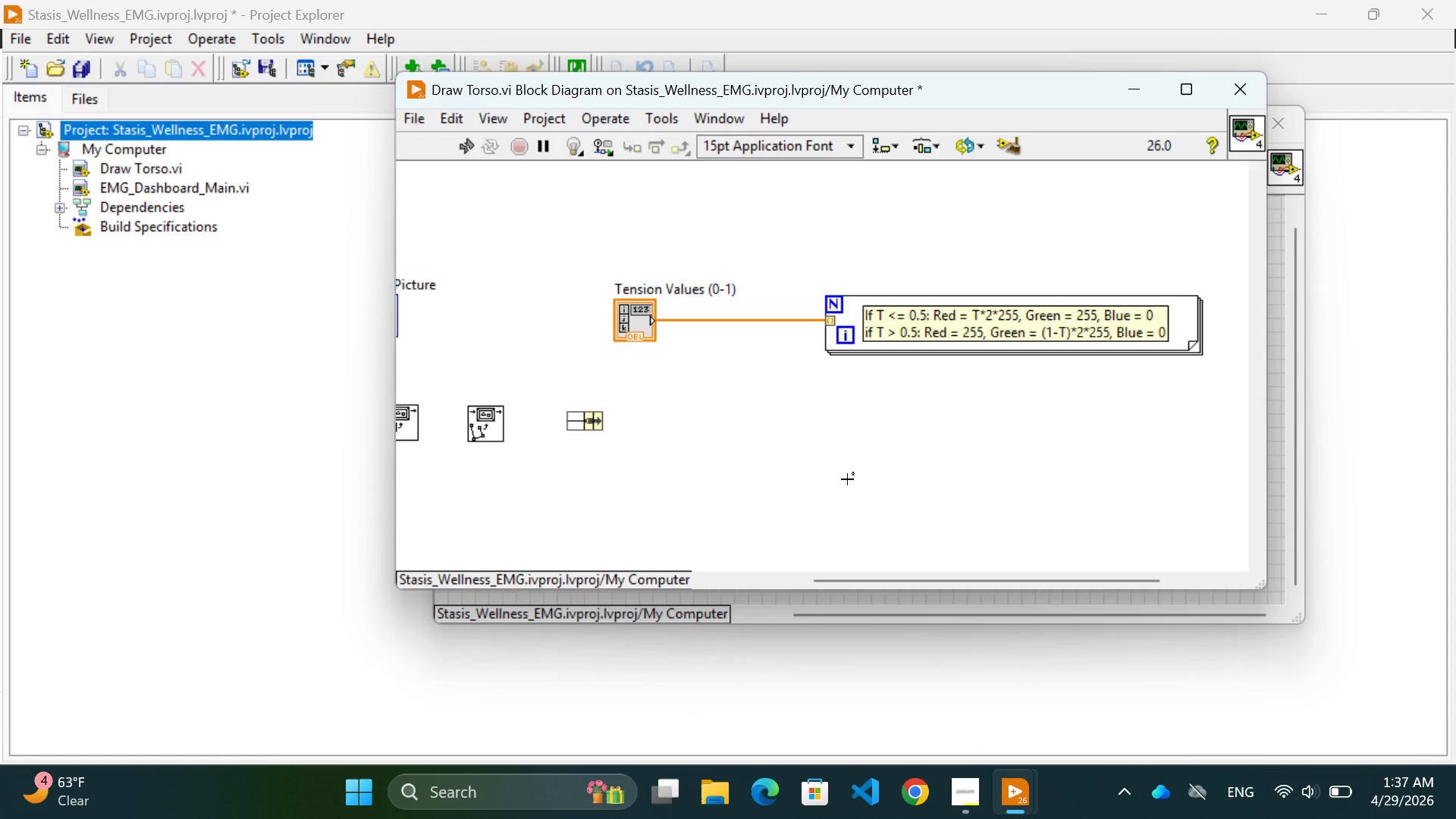 
wait(70.81)
 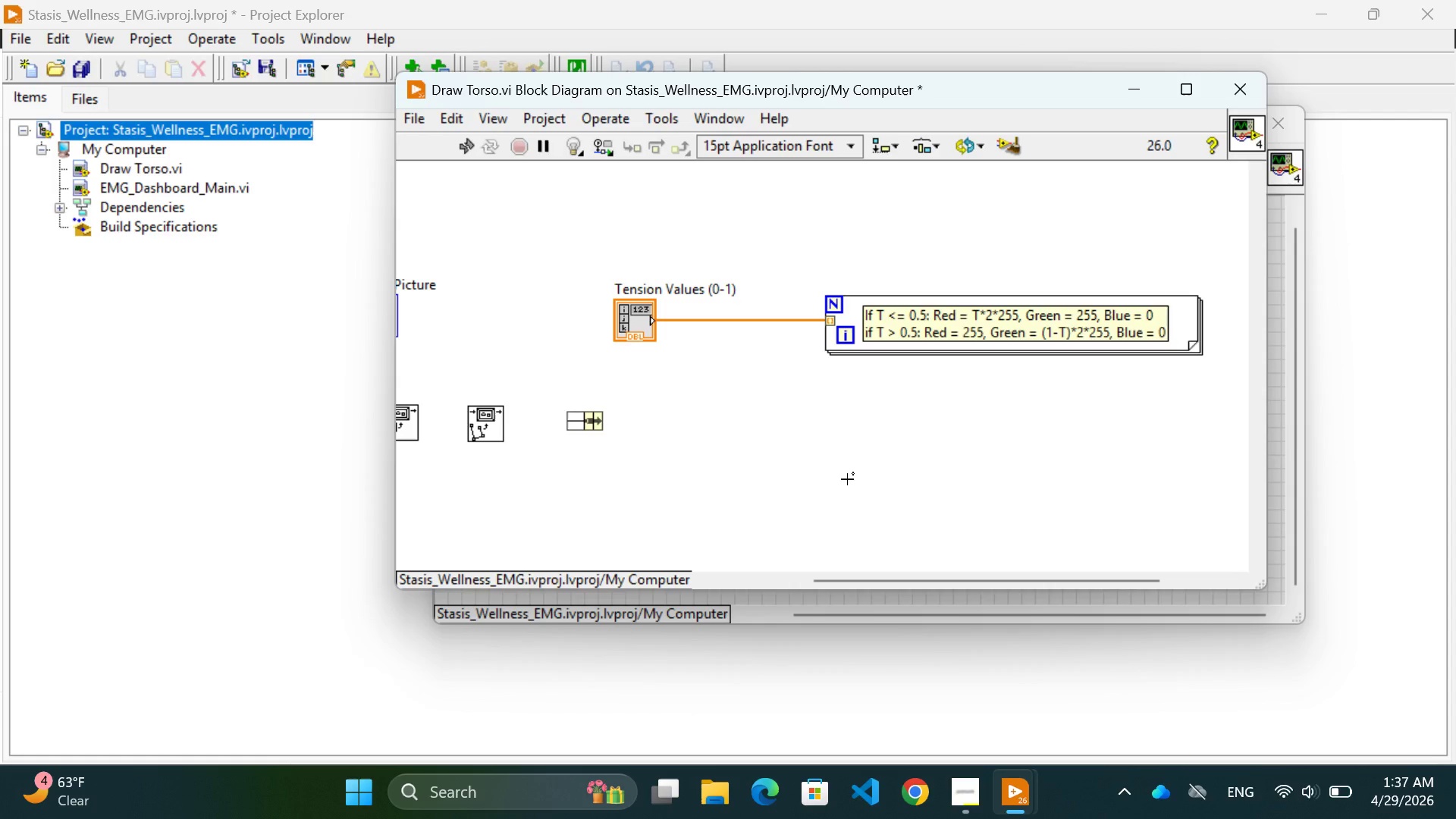 
right_click([847, 479])
 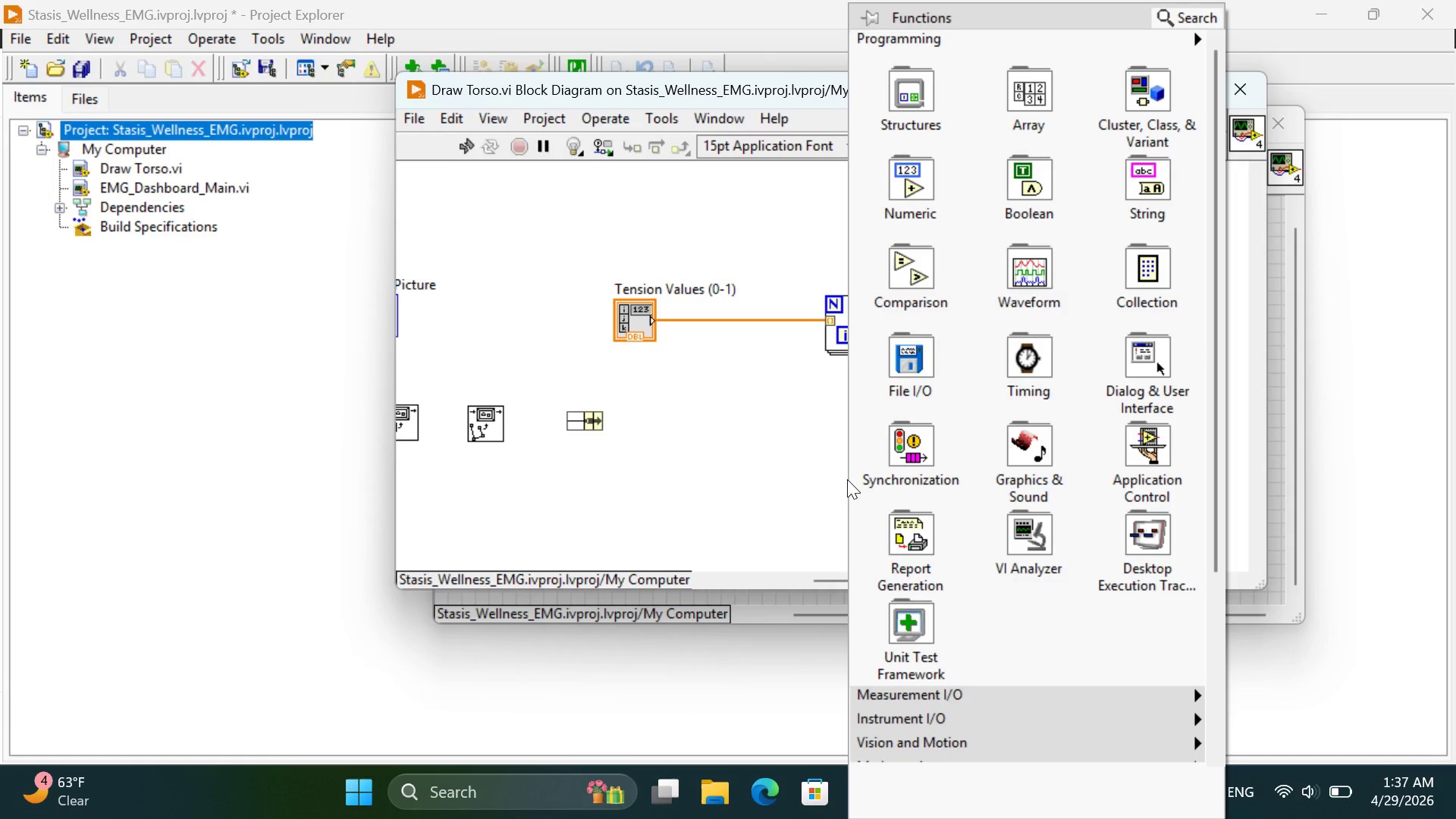 
wait(13.89)
 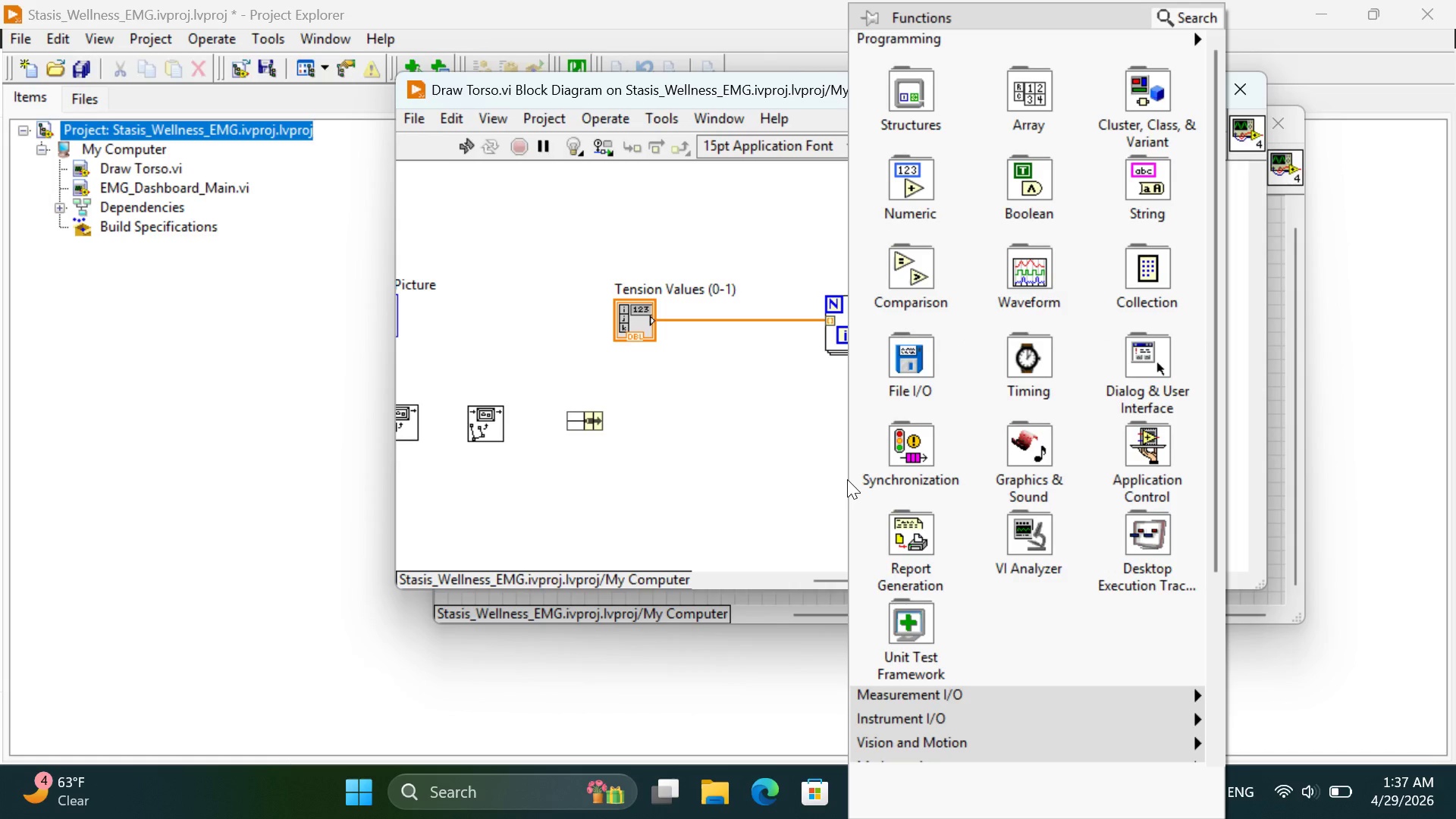 
mouse_move([1134, 204])
 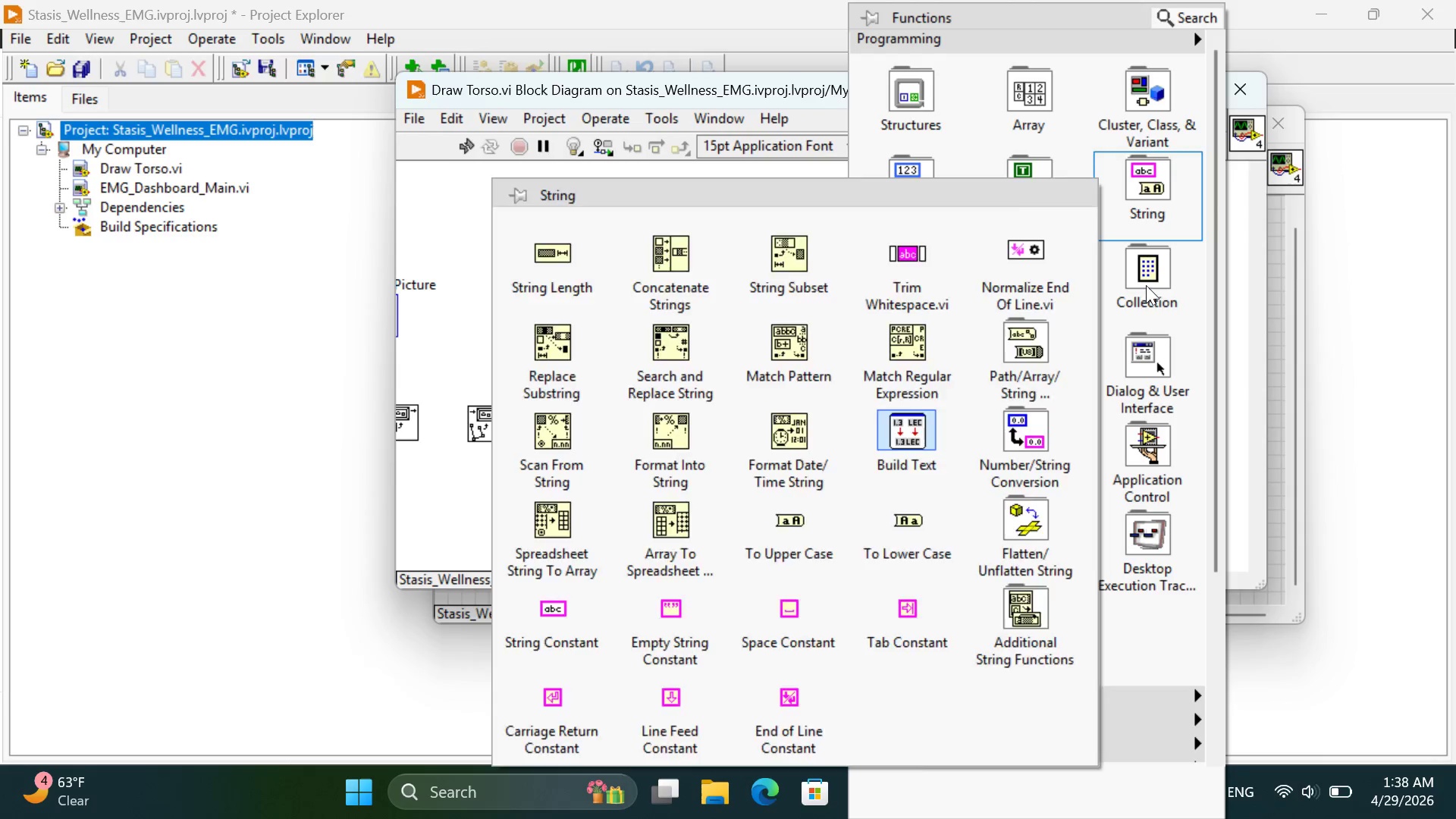 
mouse_move([1169, 246])
 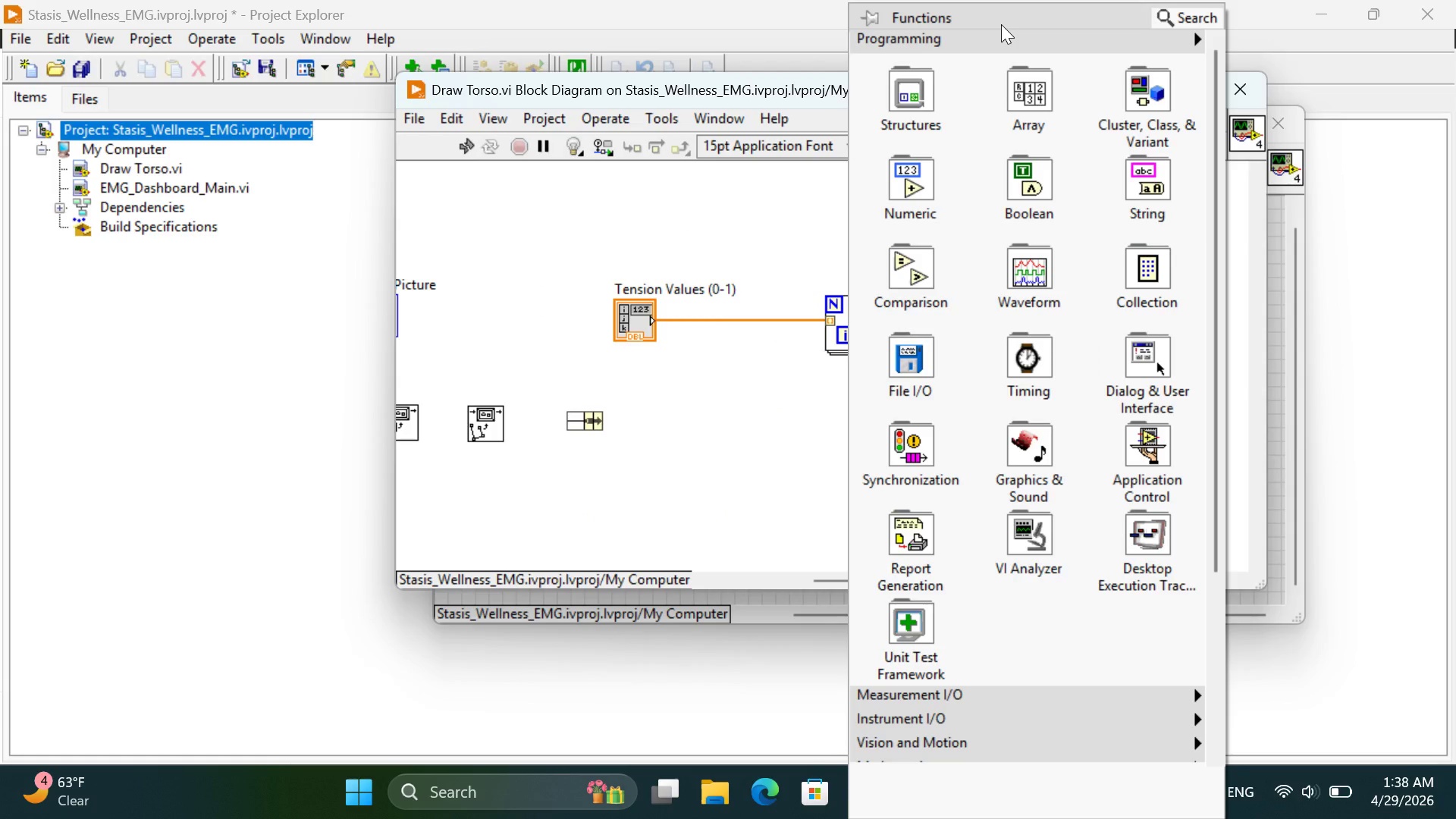 
wait(21.1)
 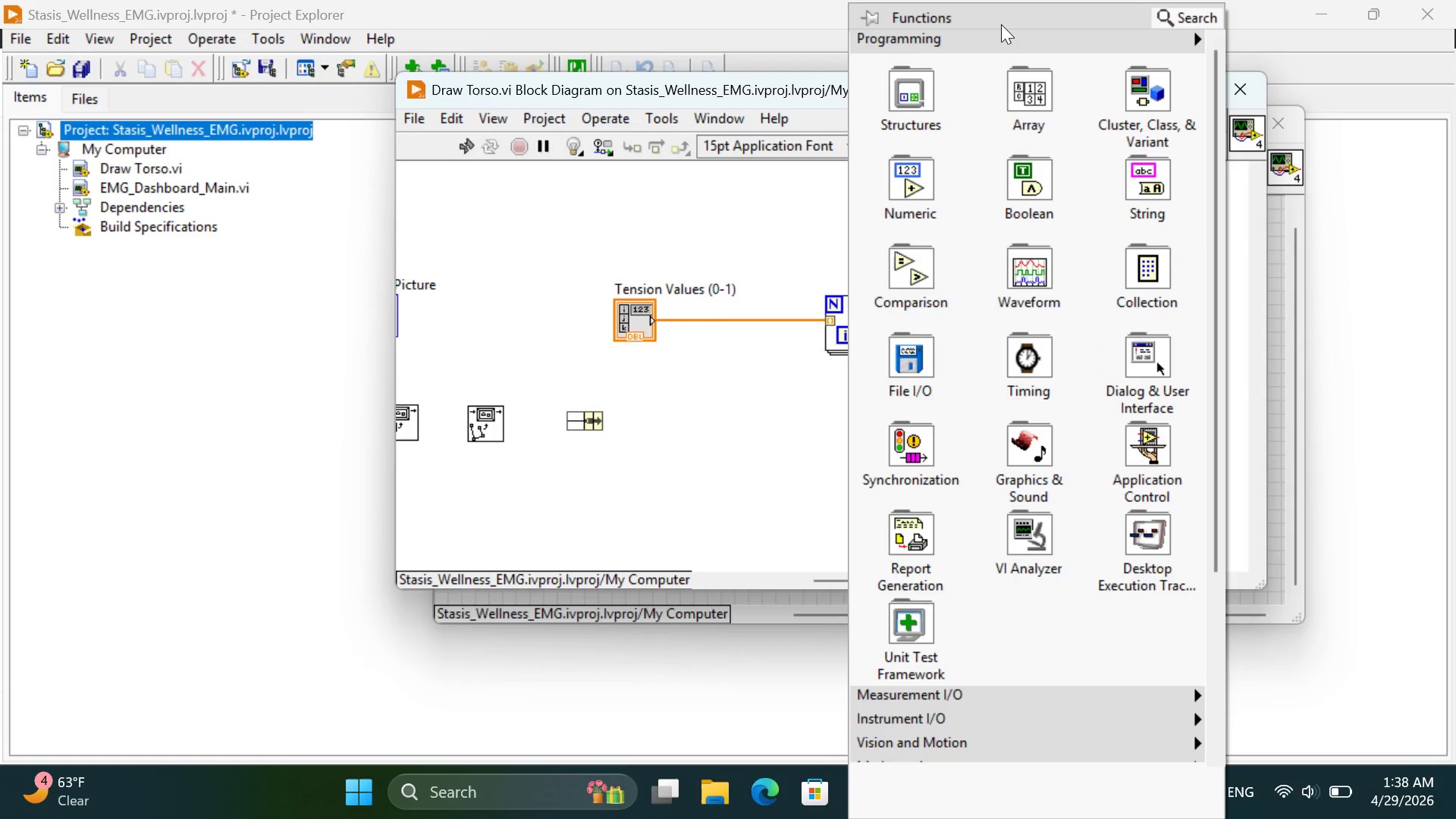 
mouse_move([1026, 446])
 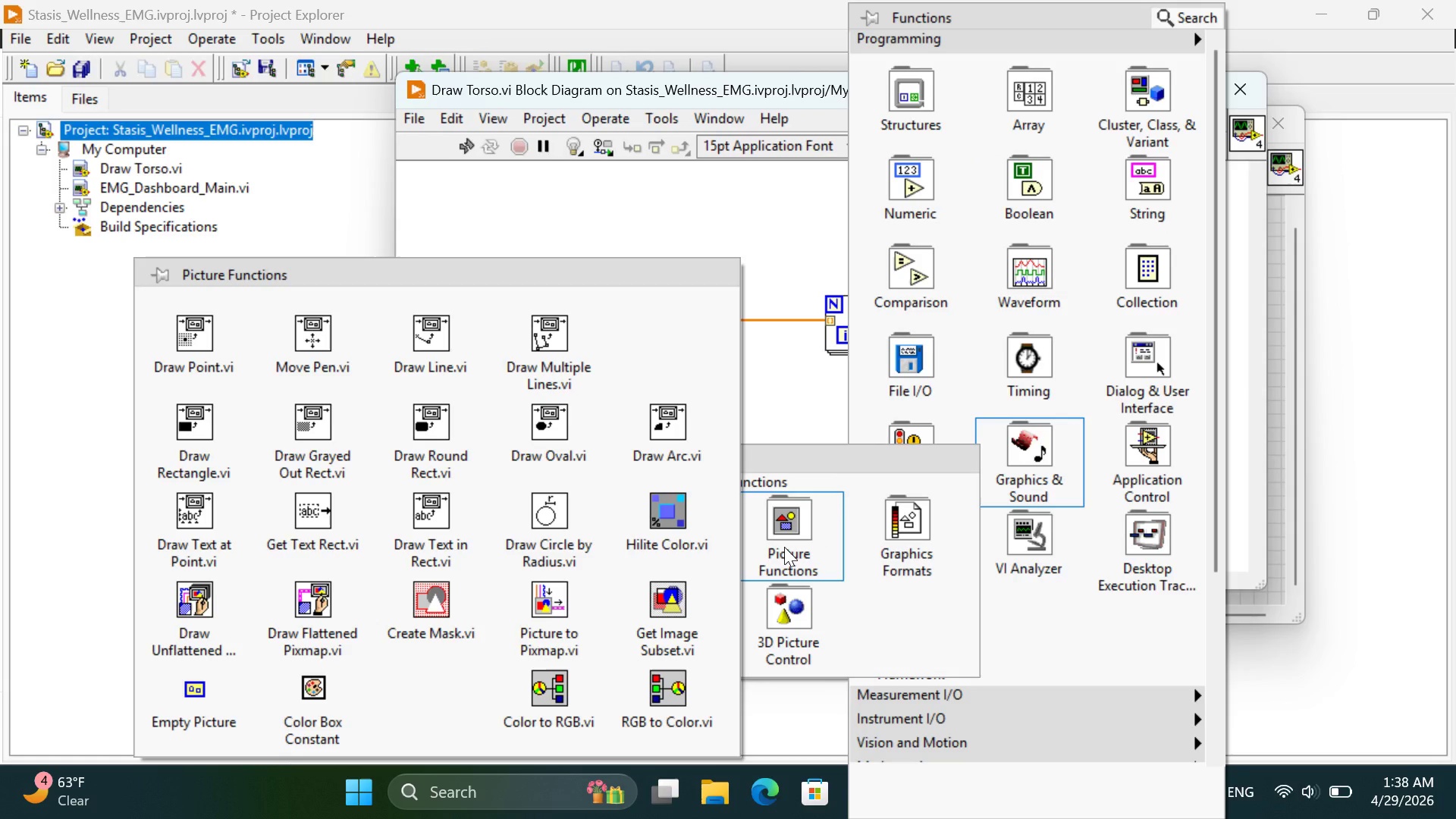 
left_click([783, 539])
 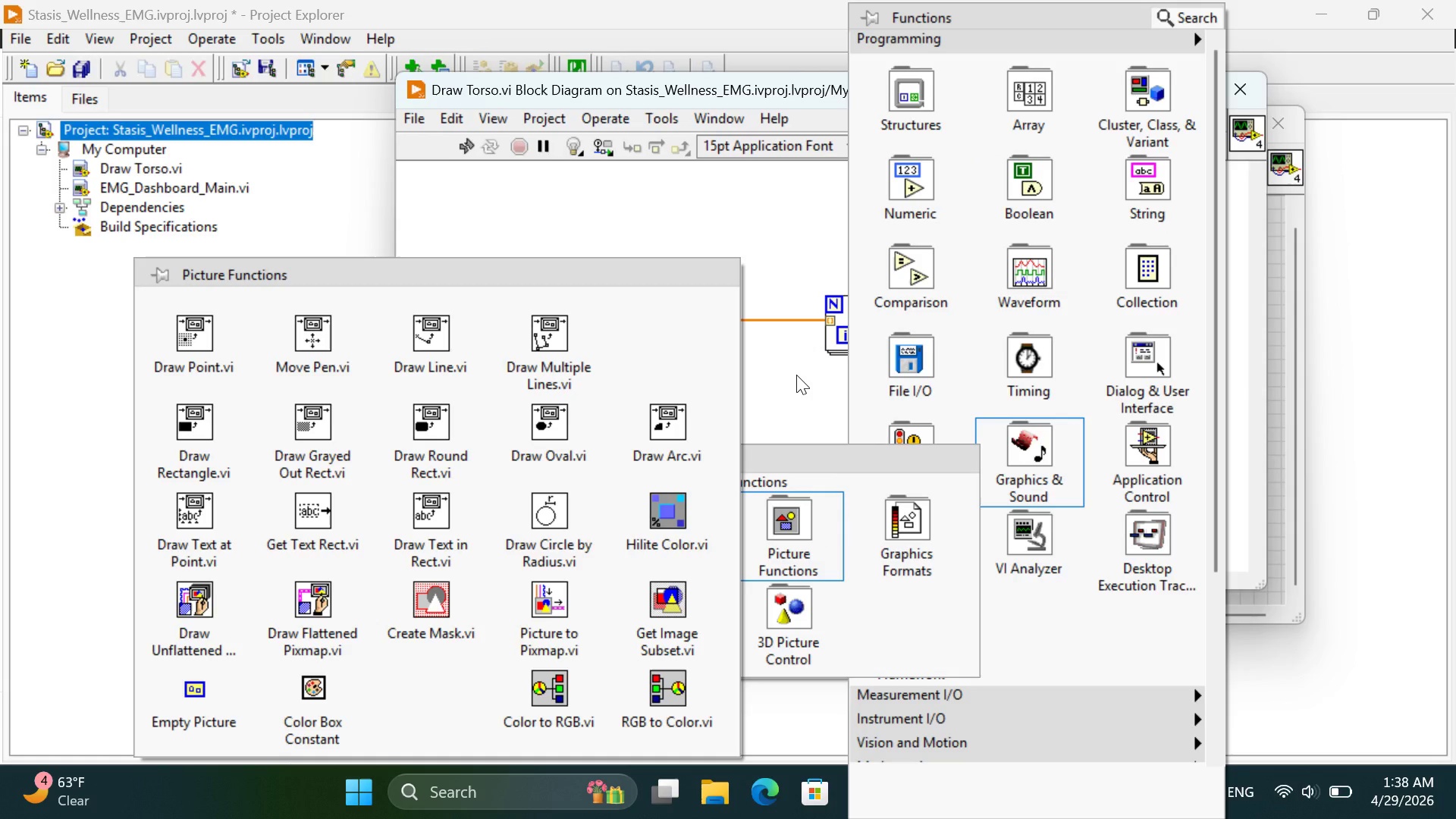 
left_click([796, 375])
 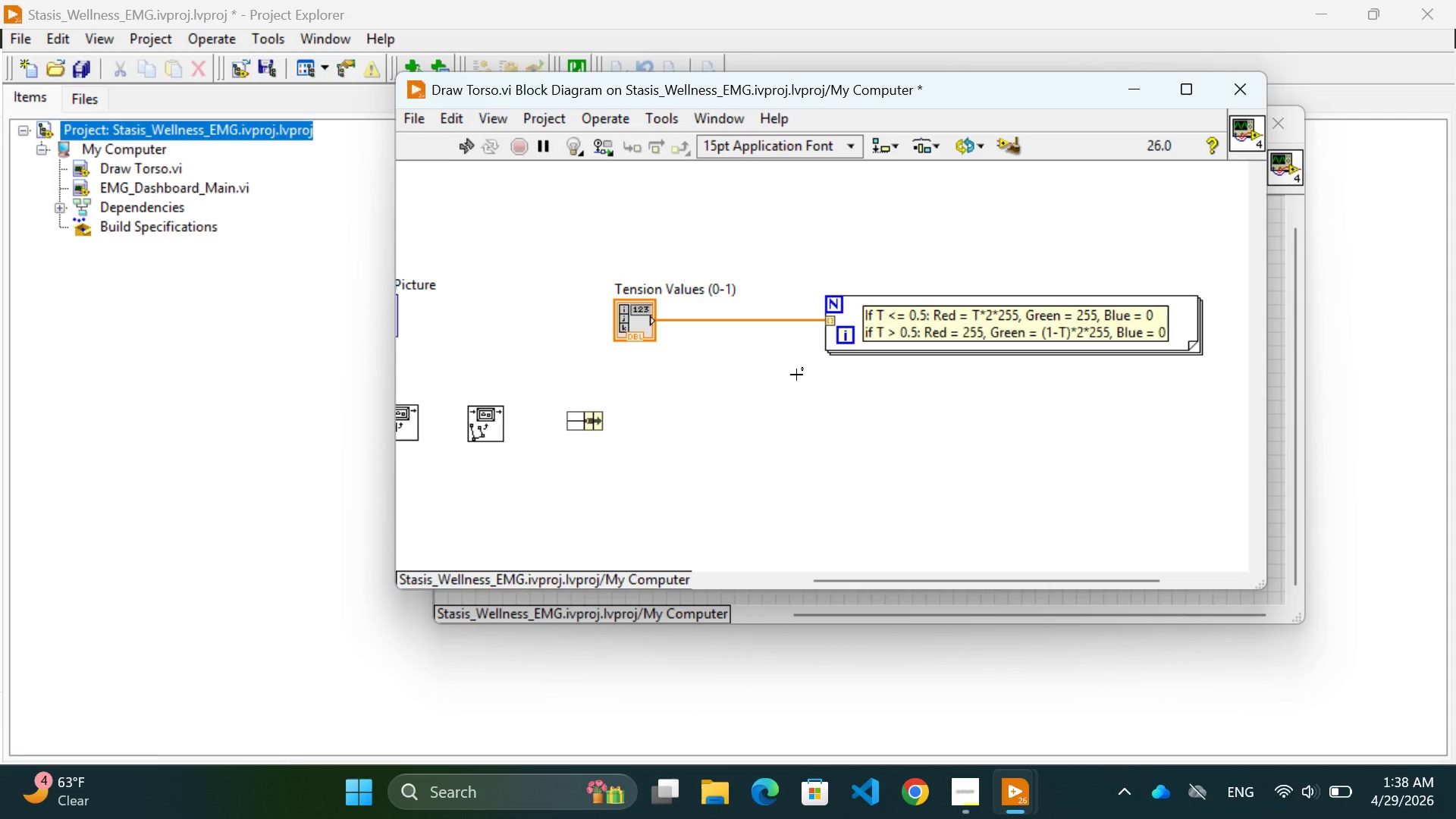 
right_click([796, 375])
 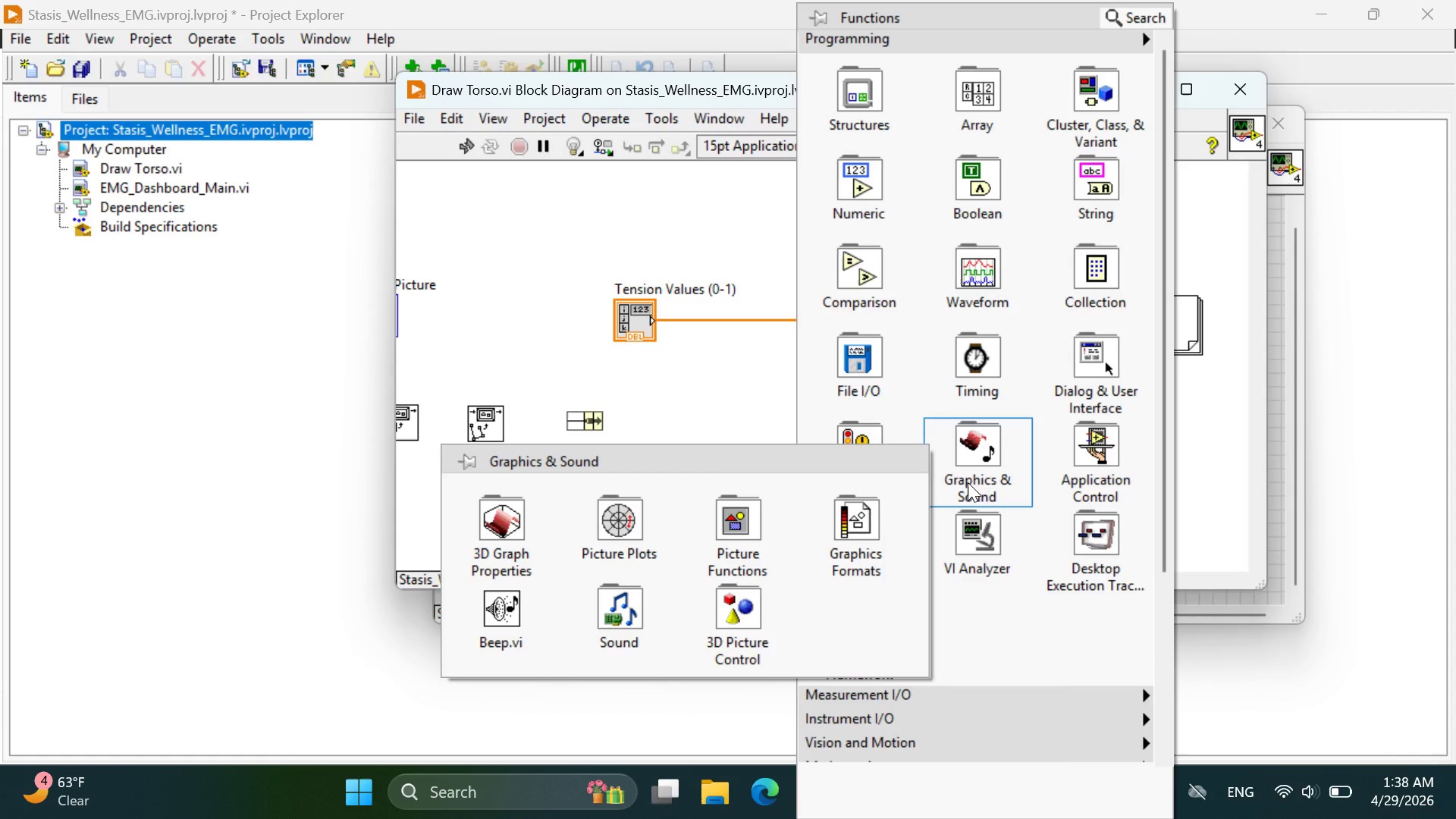 
mouse_move([712, 486])
 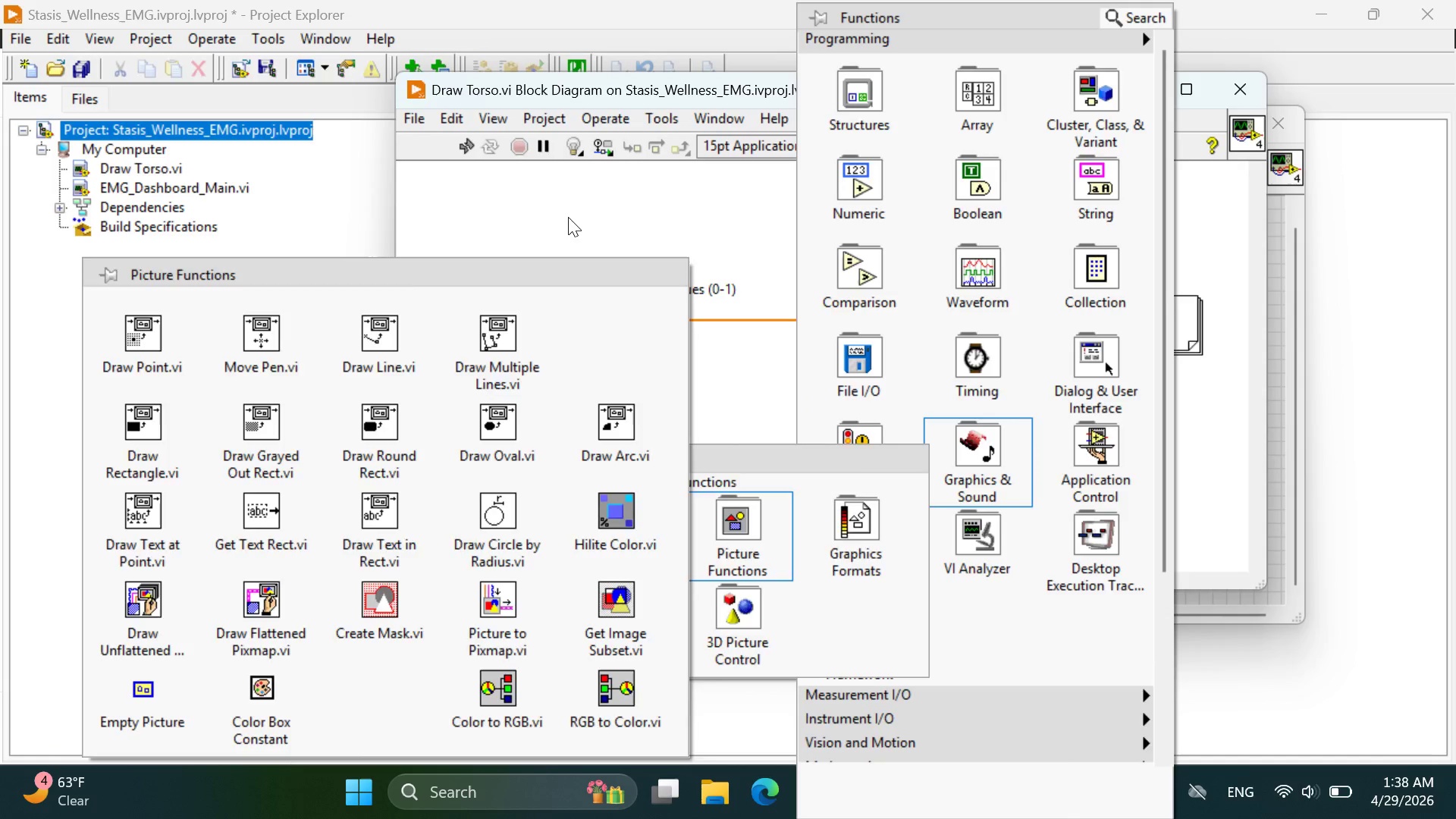 
left_click([568, 217])
 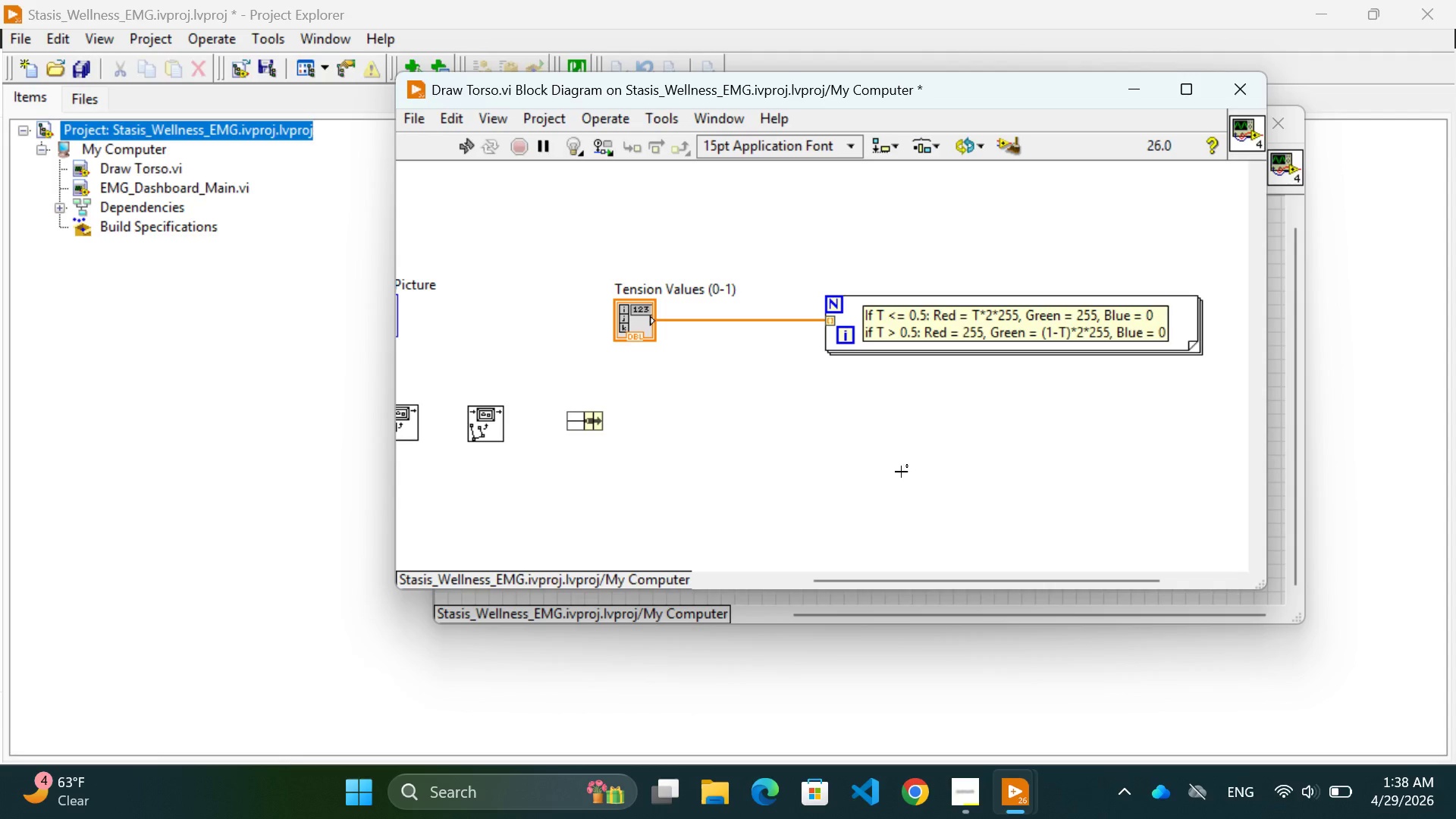 
left_click([901, 469])
 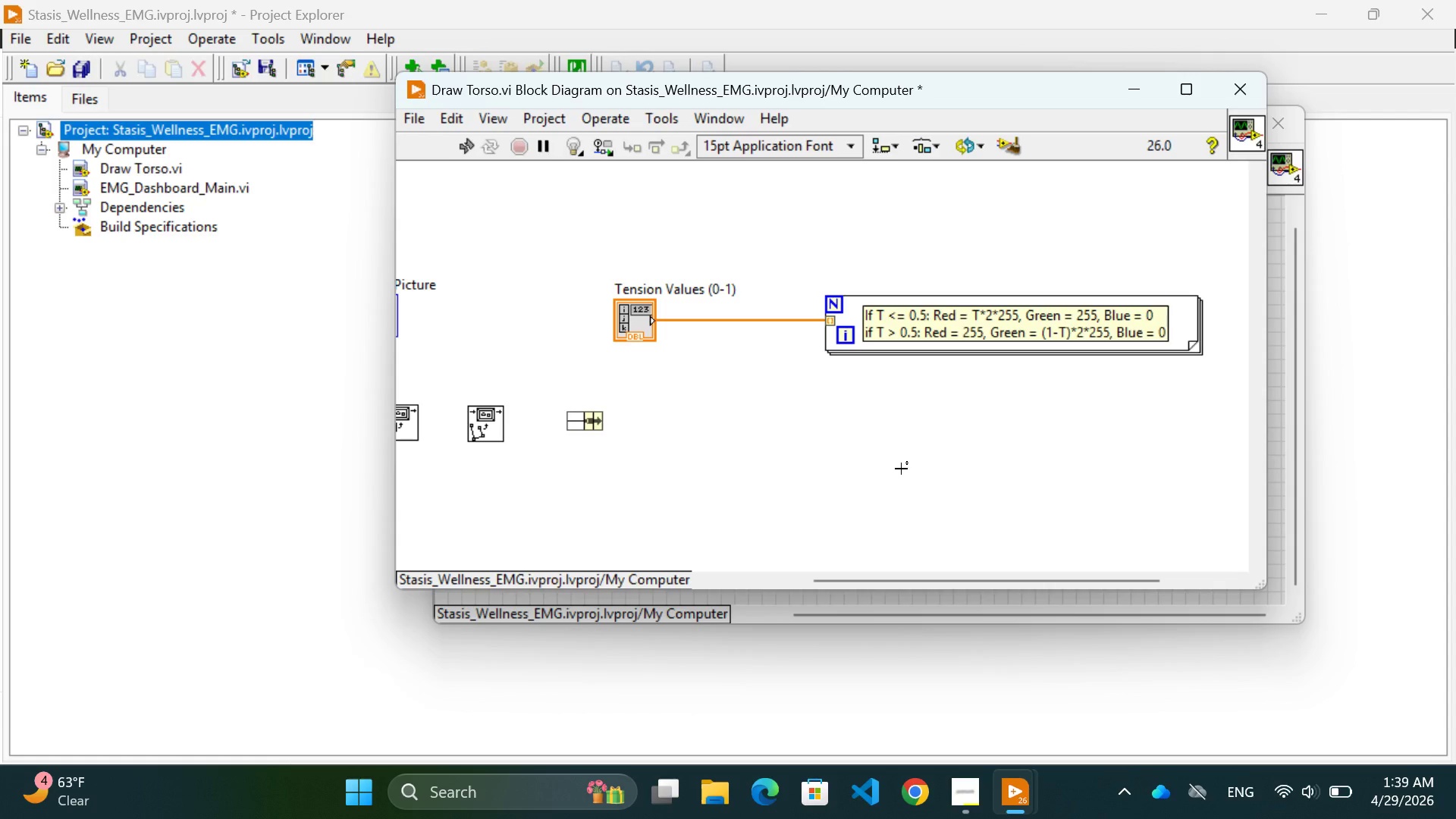 
wait(27.91)
 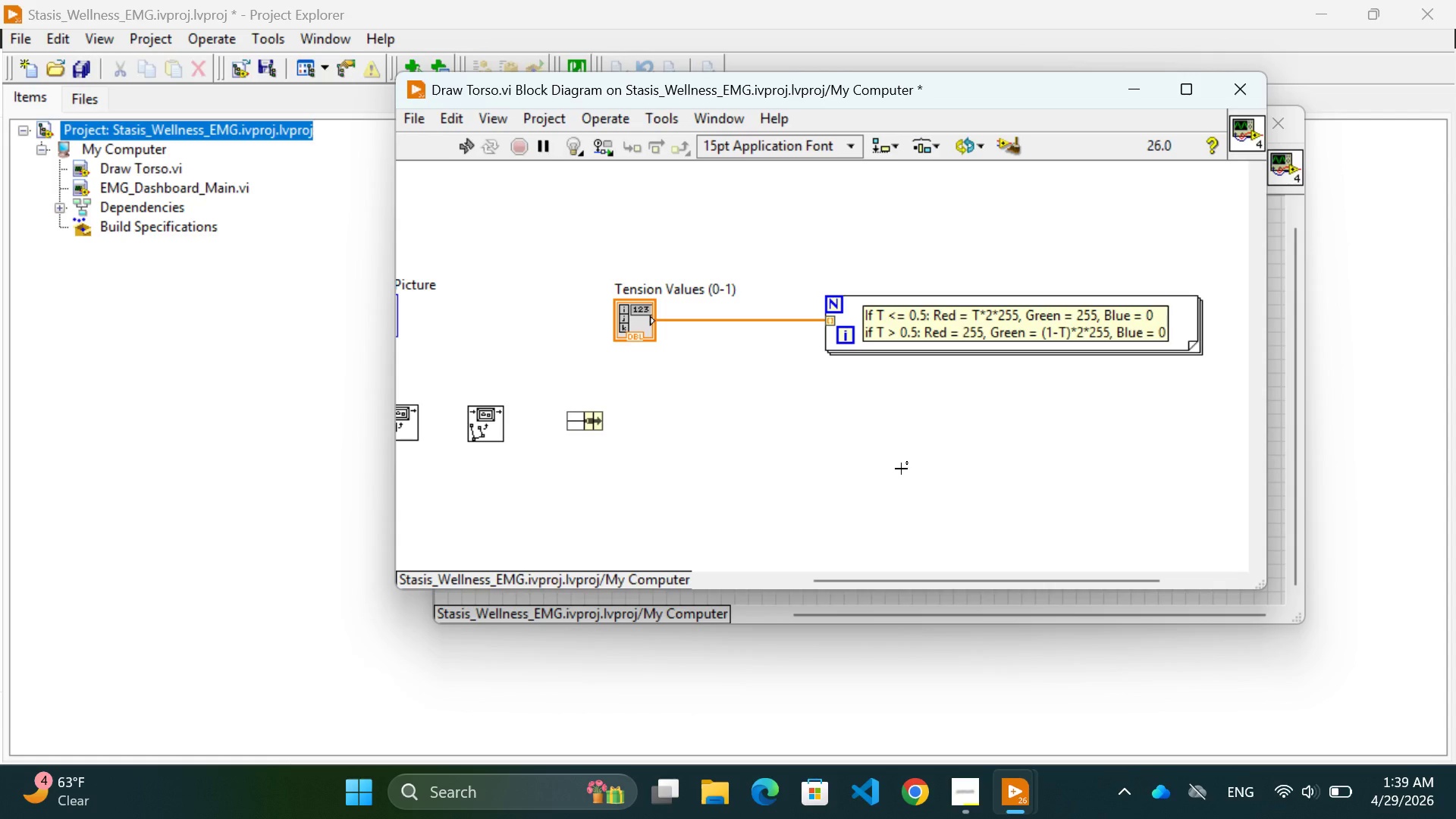 
scroll: coordinate [856, 491], scroll_direction: none, amount: 0.0
 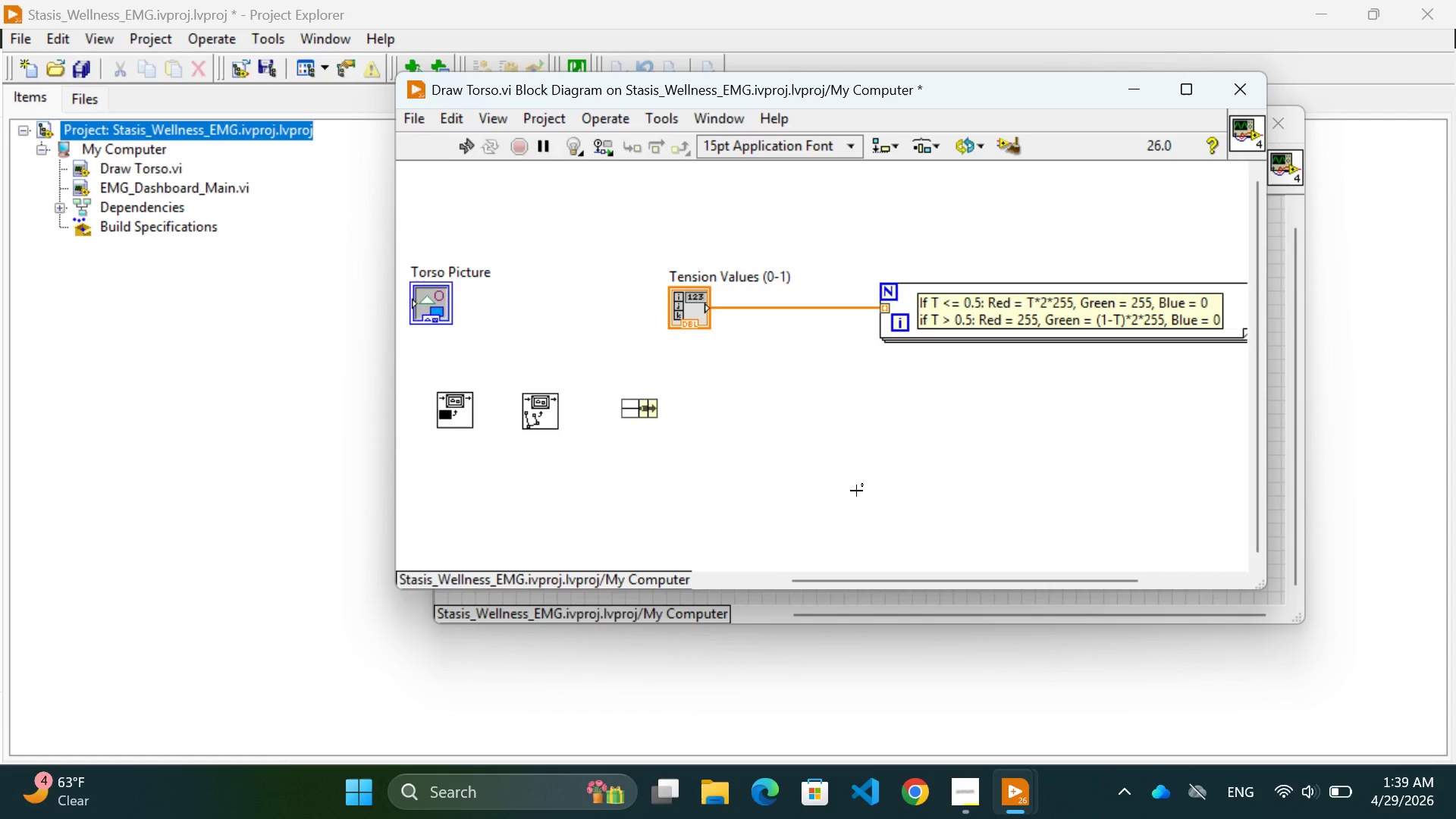 
scroll: coordinate [856, 491], scroll_direction: up, amount: 1.0
 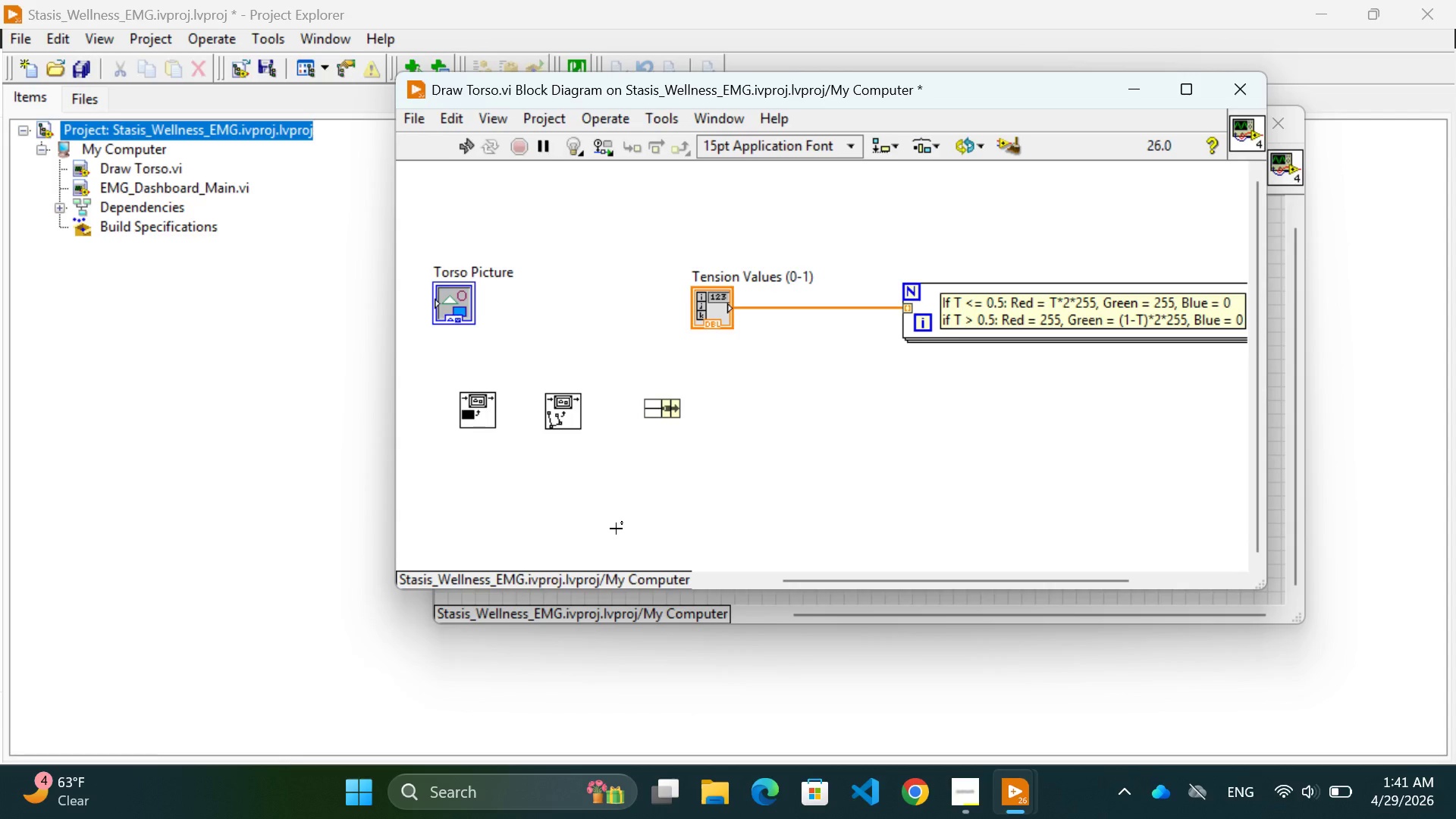 
wait(152.47)
 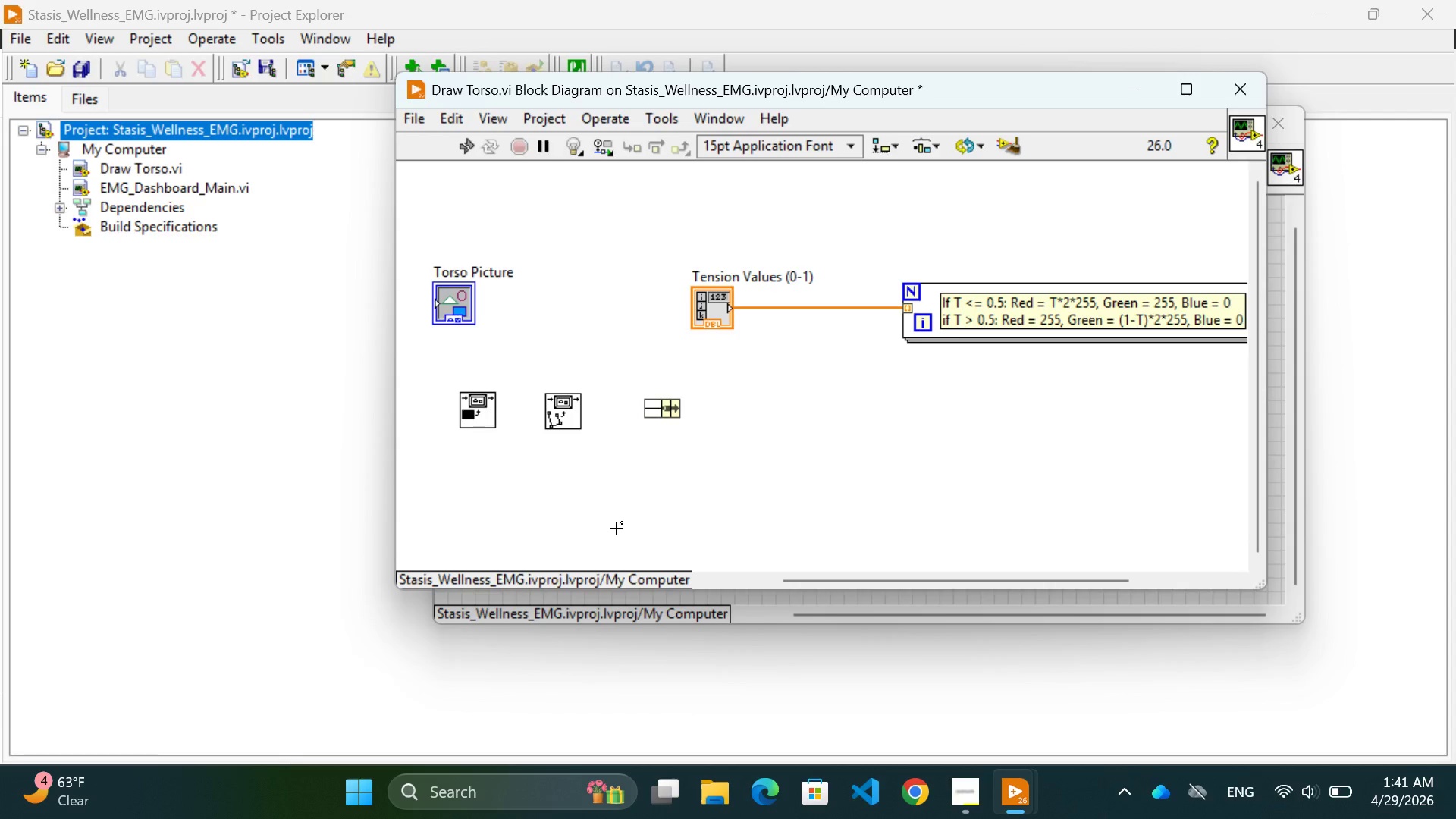 
scroll: coordinate [673, 472], scroll_direction: up, amount: 4.0
 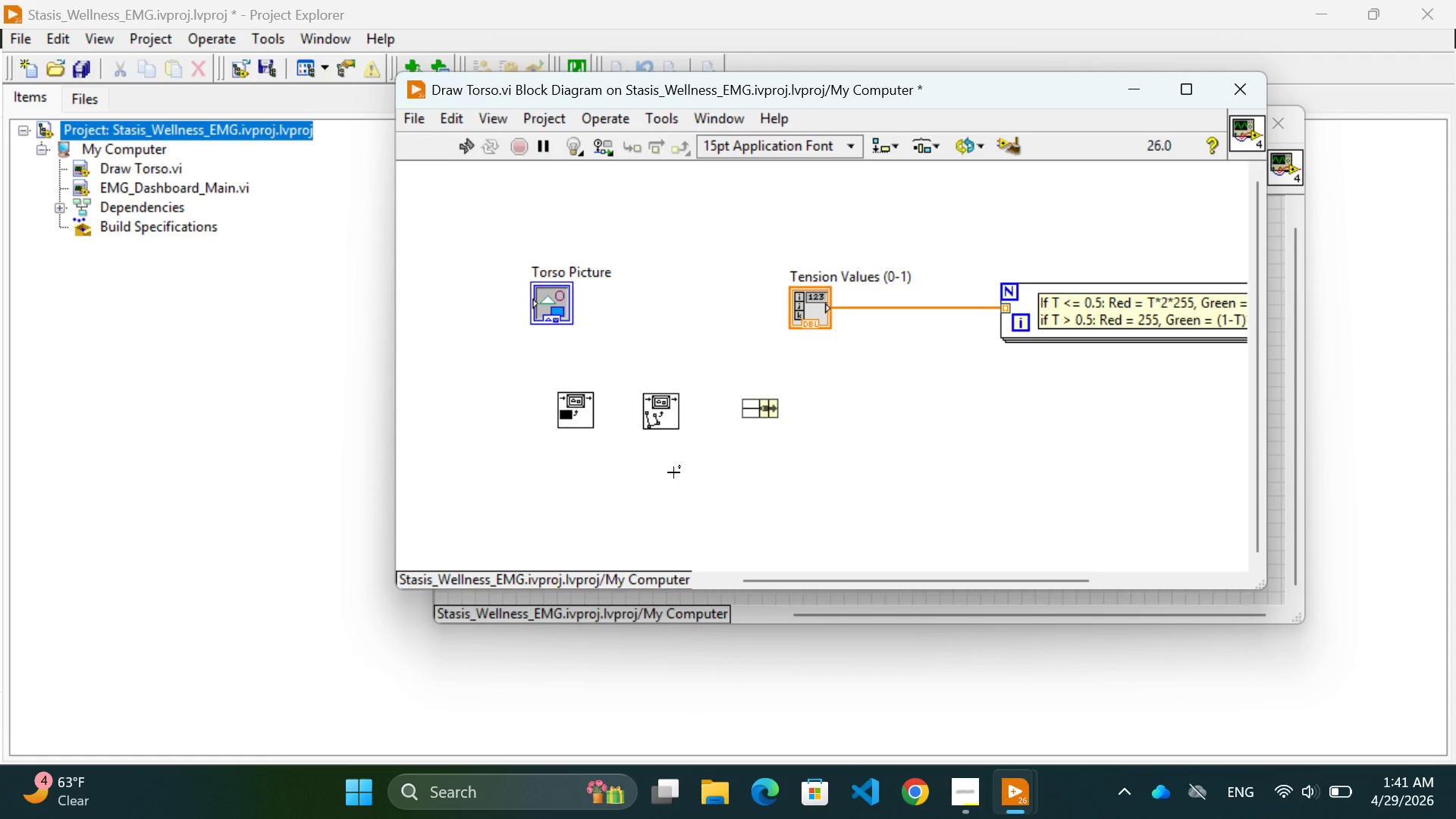 
right_click([863, 398])
 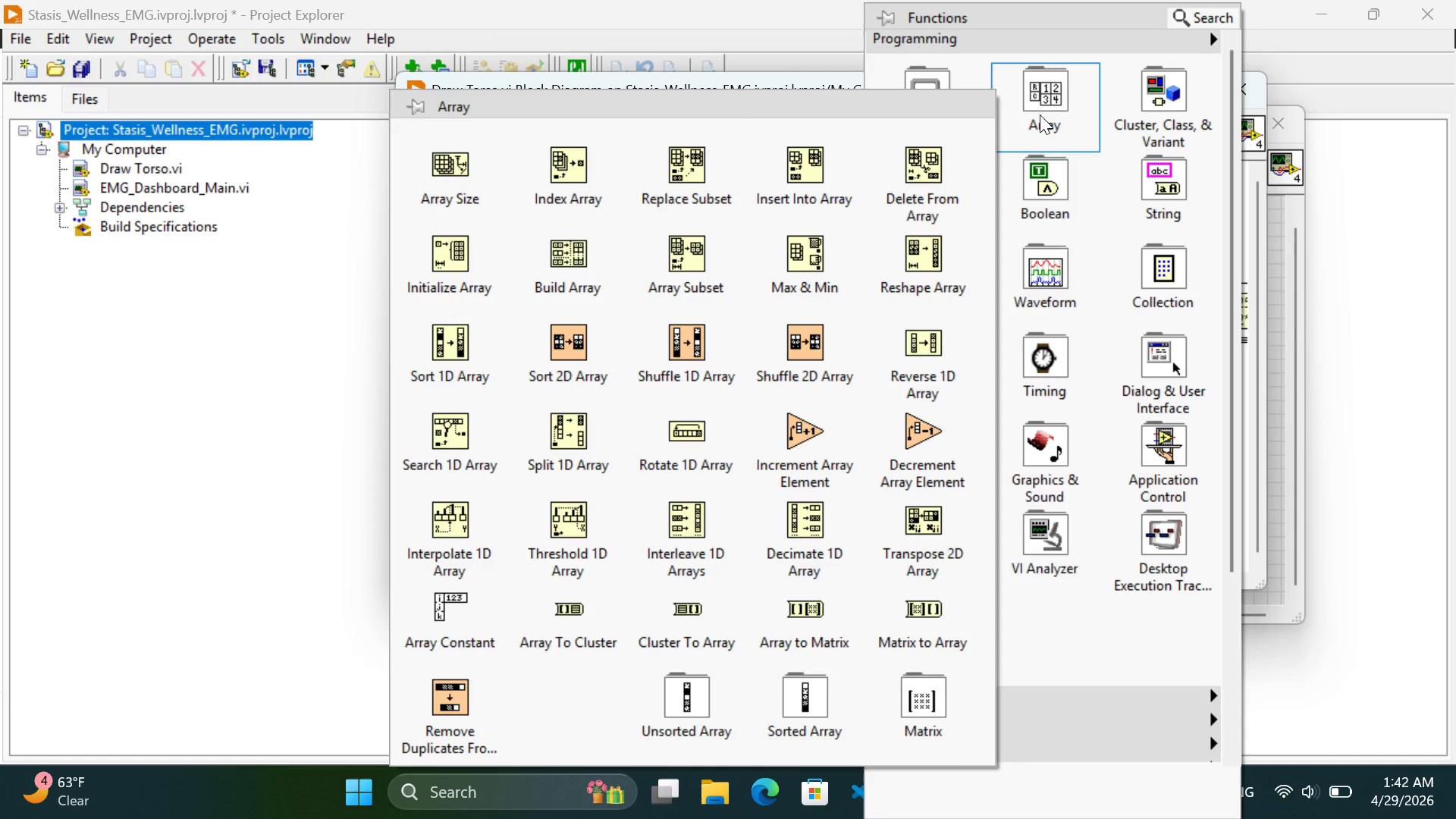 
scroll: coordinate [673, 472], scroll_direction: none, amount: 0.0
 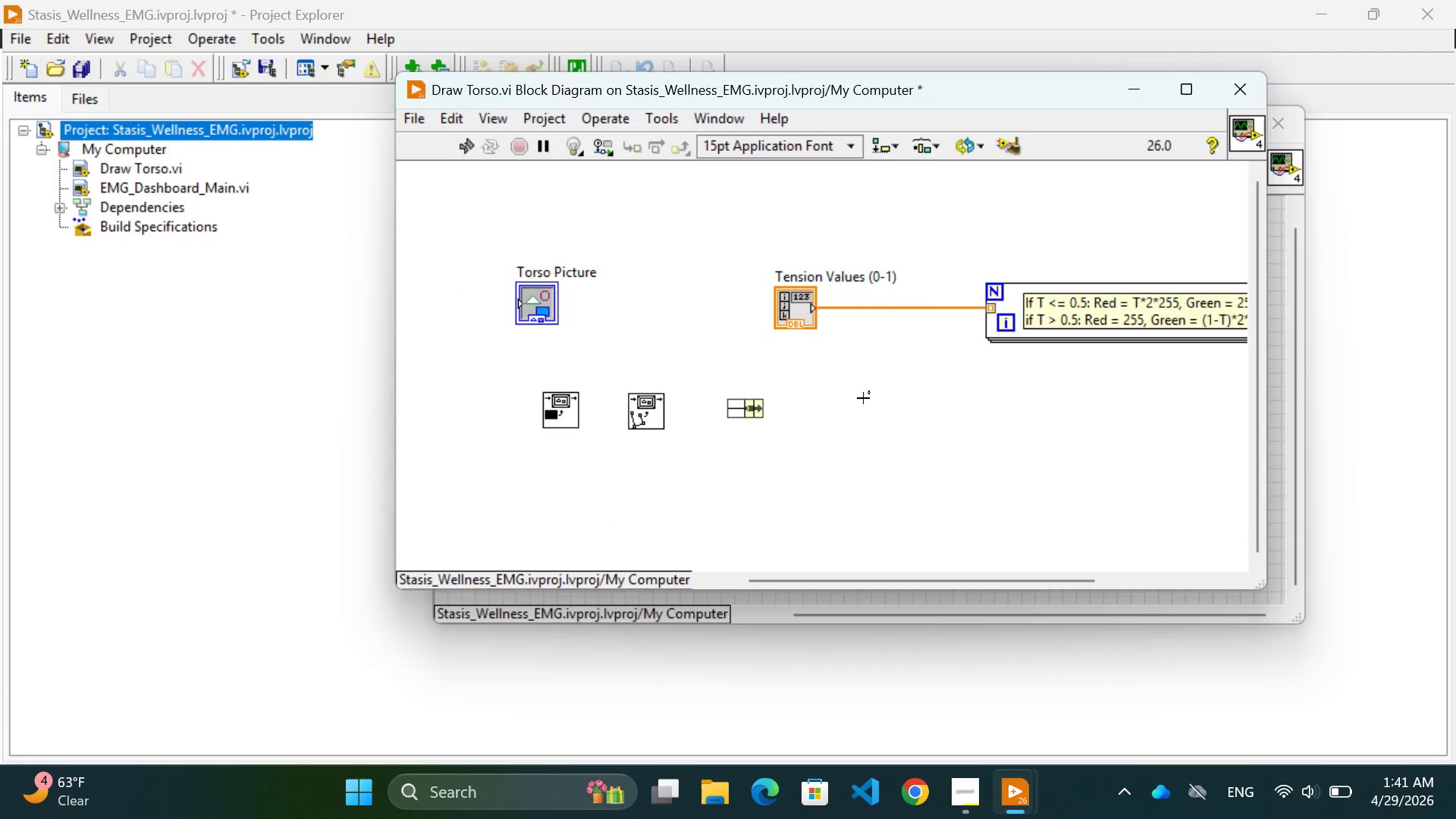 
wait(16.82)
 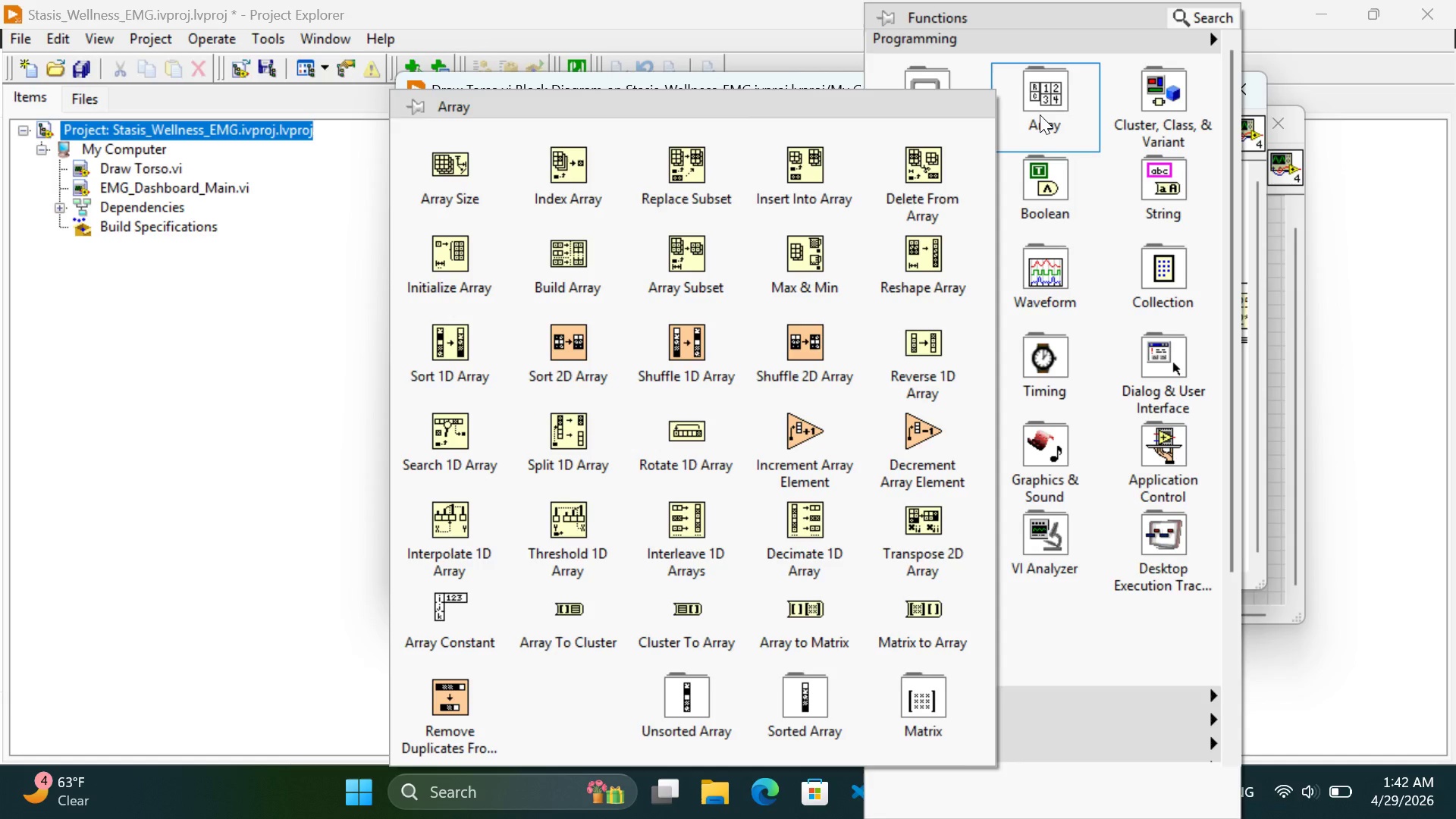 
left_click([442, 626])
 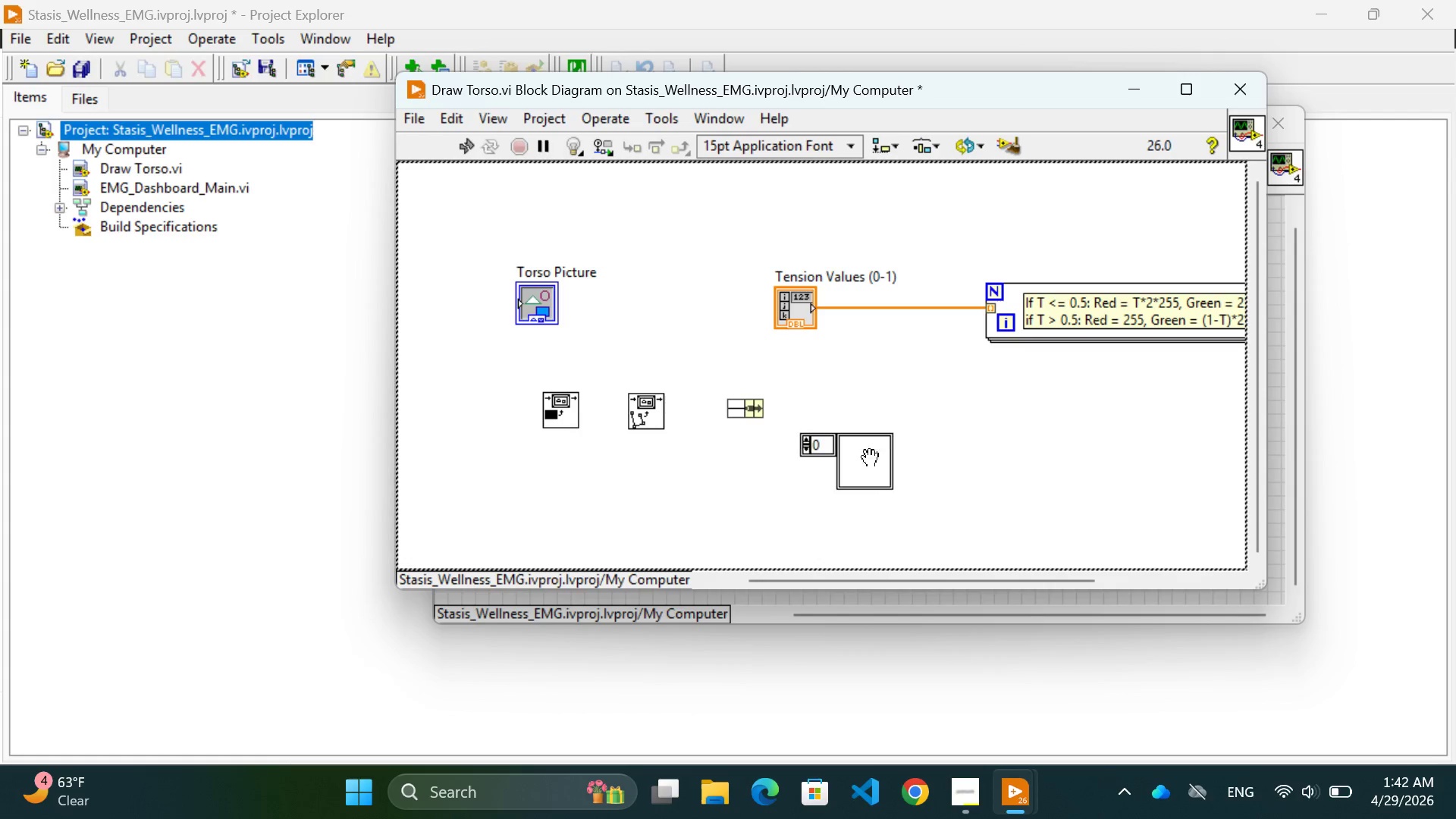 
left_click([883, 453])
 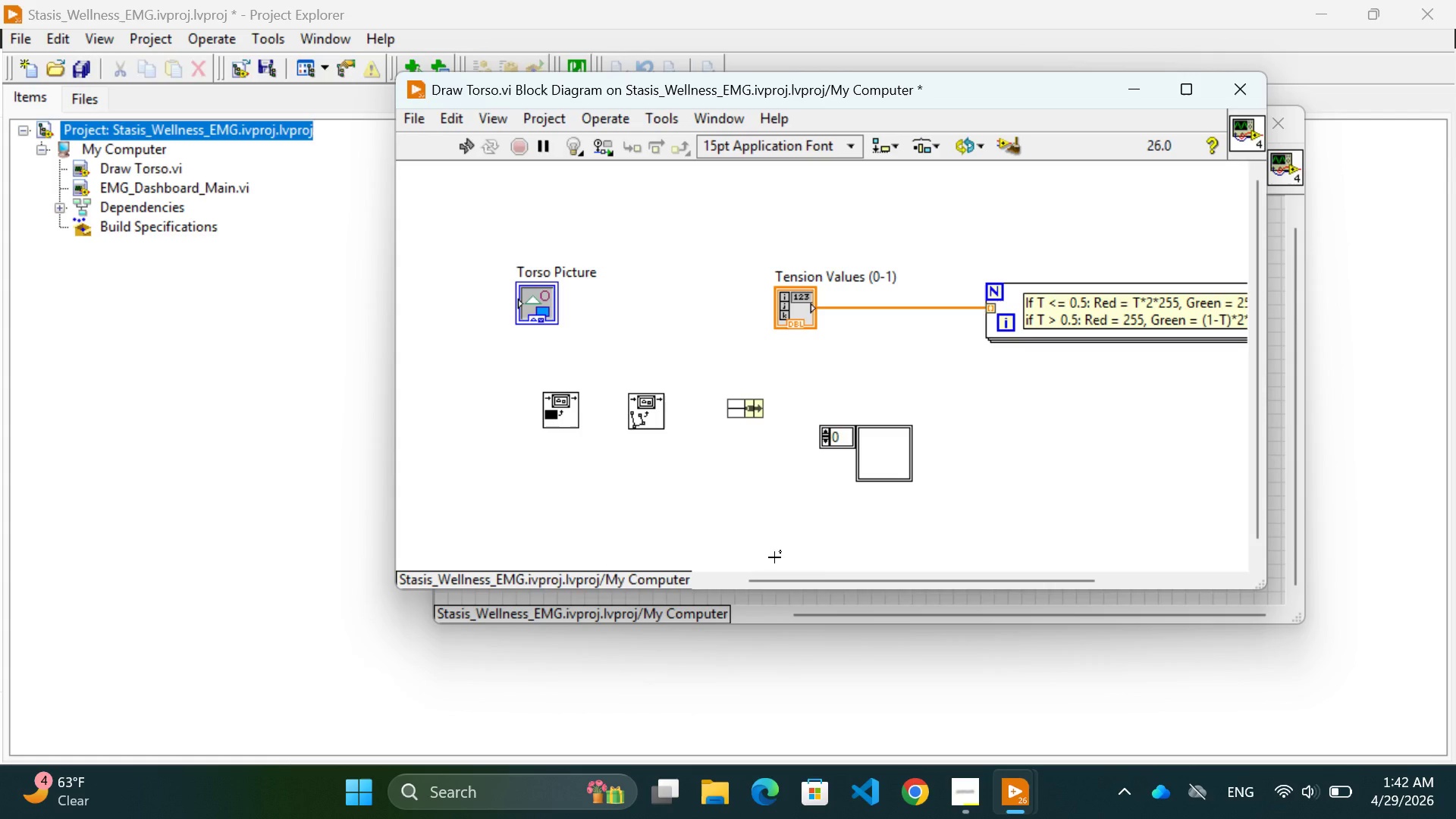 
wait(5.84)
 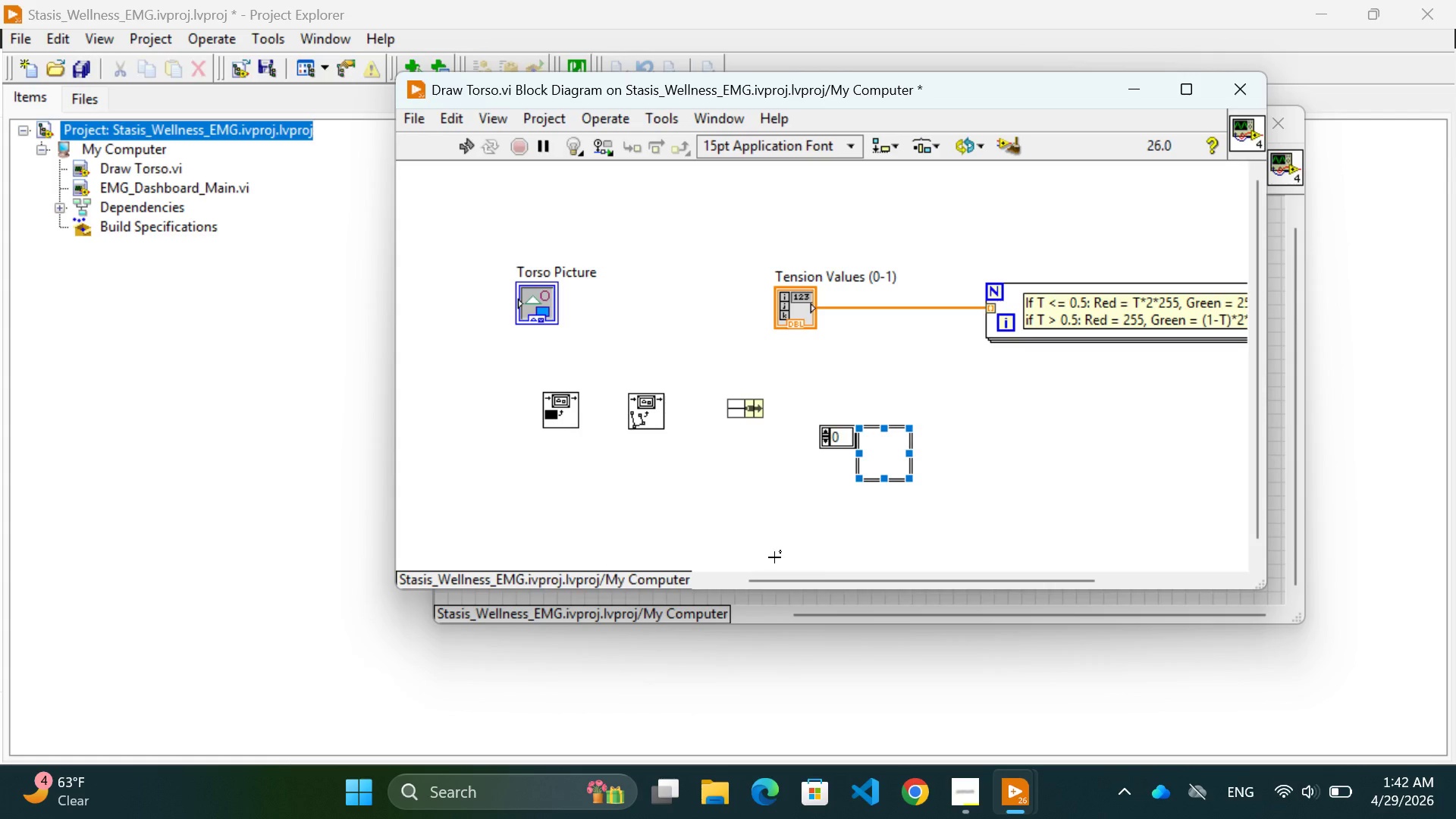 
scroll: coordinate [1018, 496], scroll_direction: down, amount: 3.0
 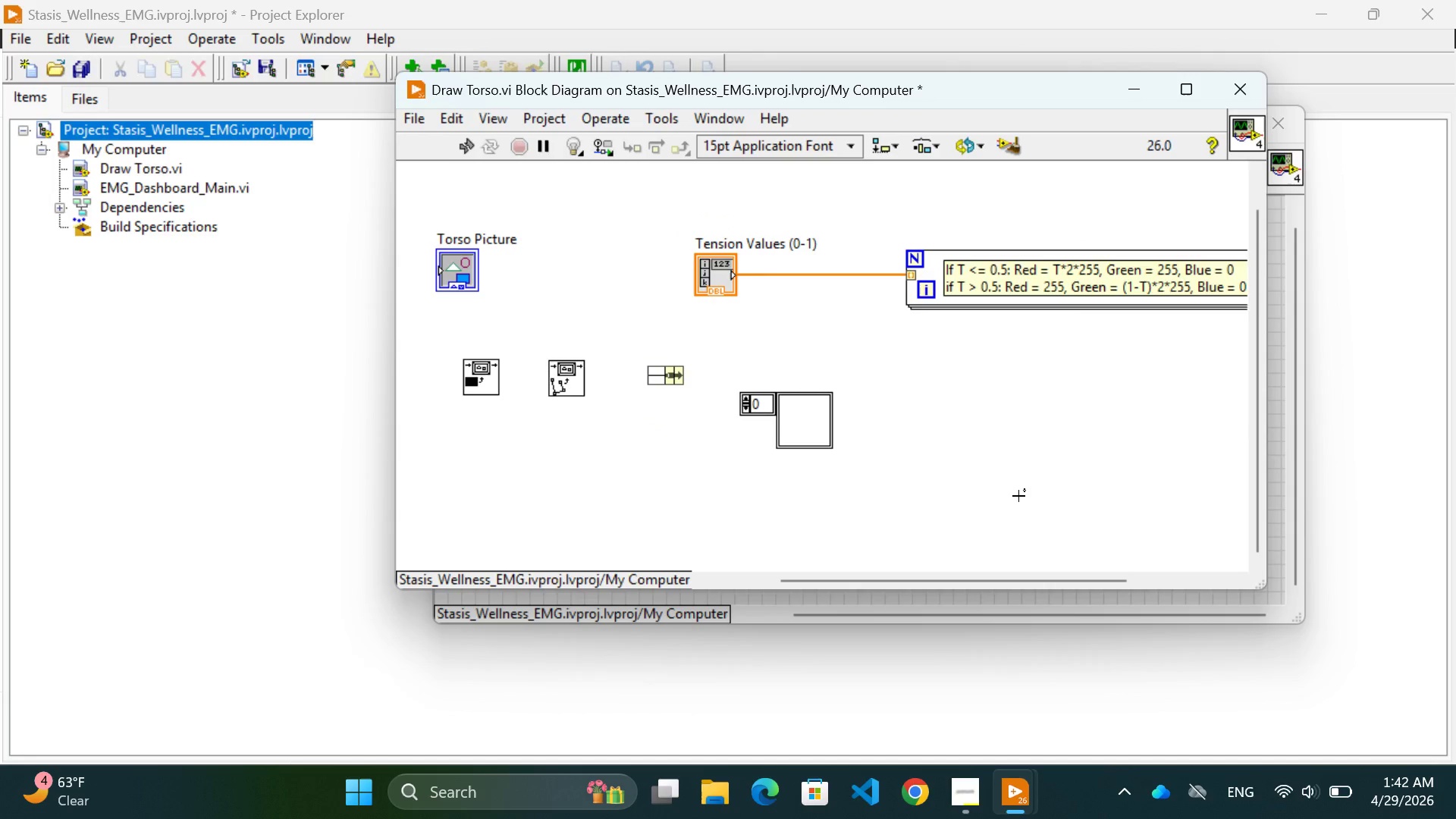 
scroll: coordinate [1018, 496], scroll_direction: none, amount: 0.0
 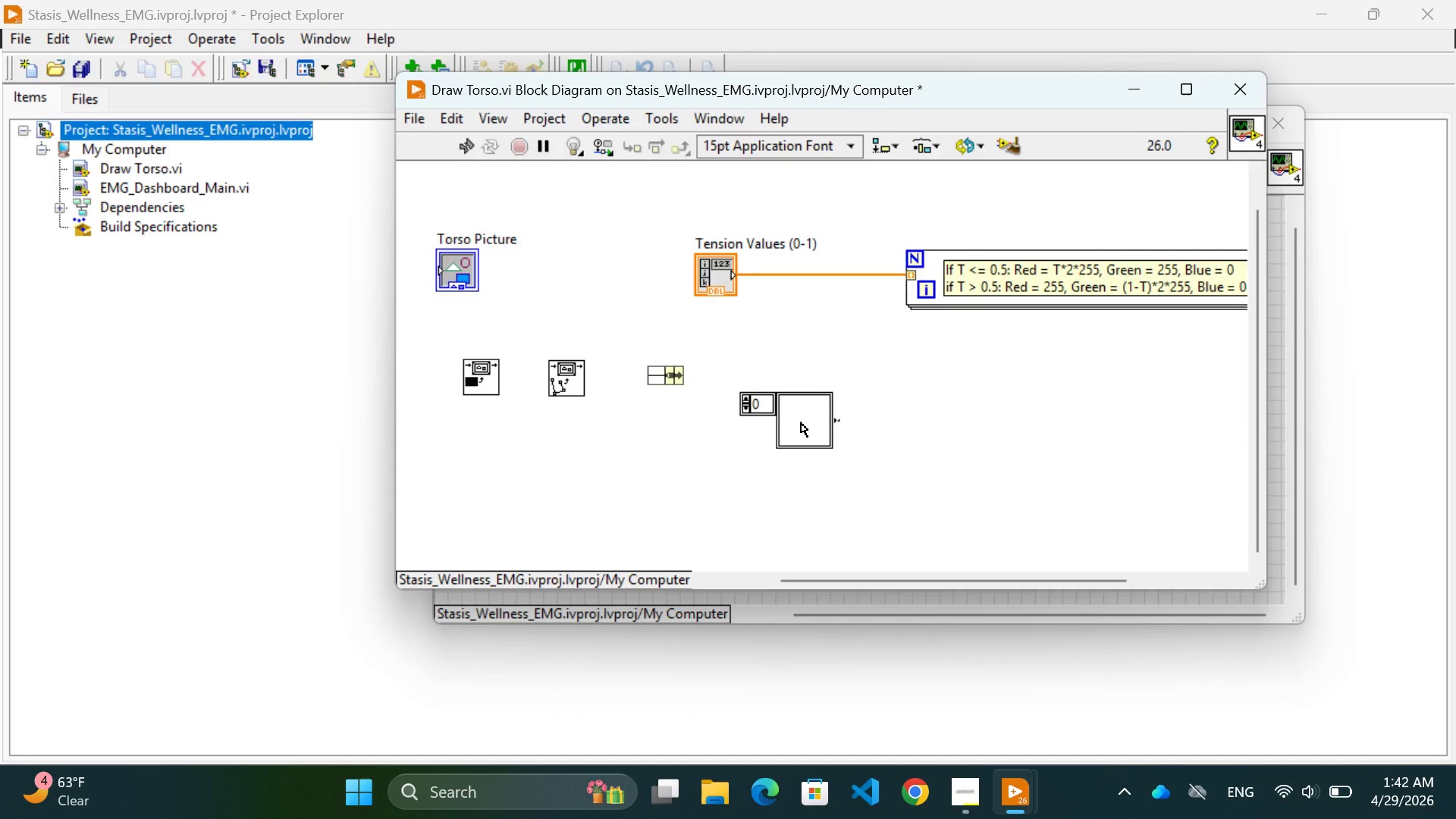 
key(Control+Z)
 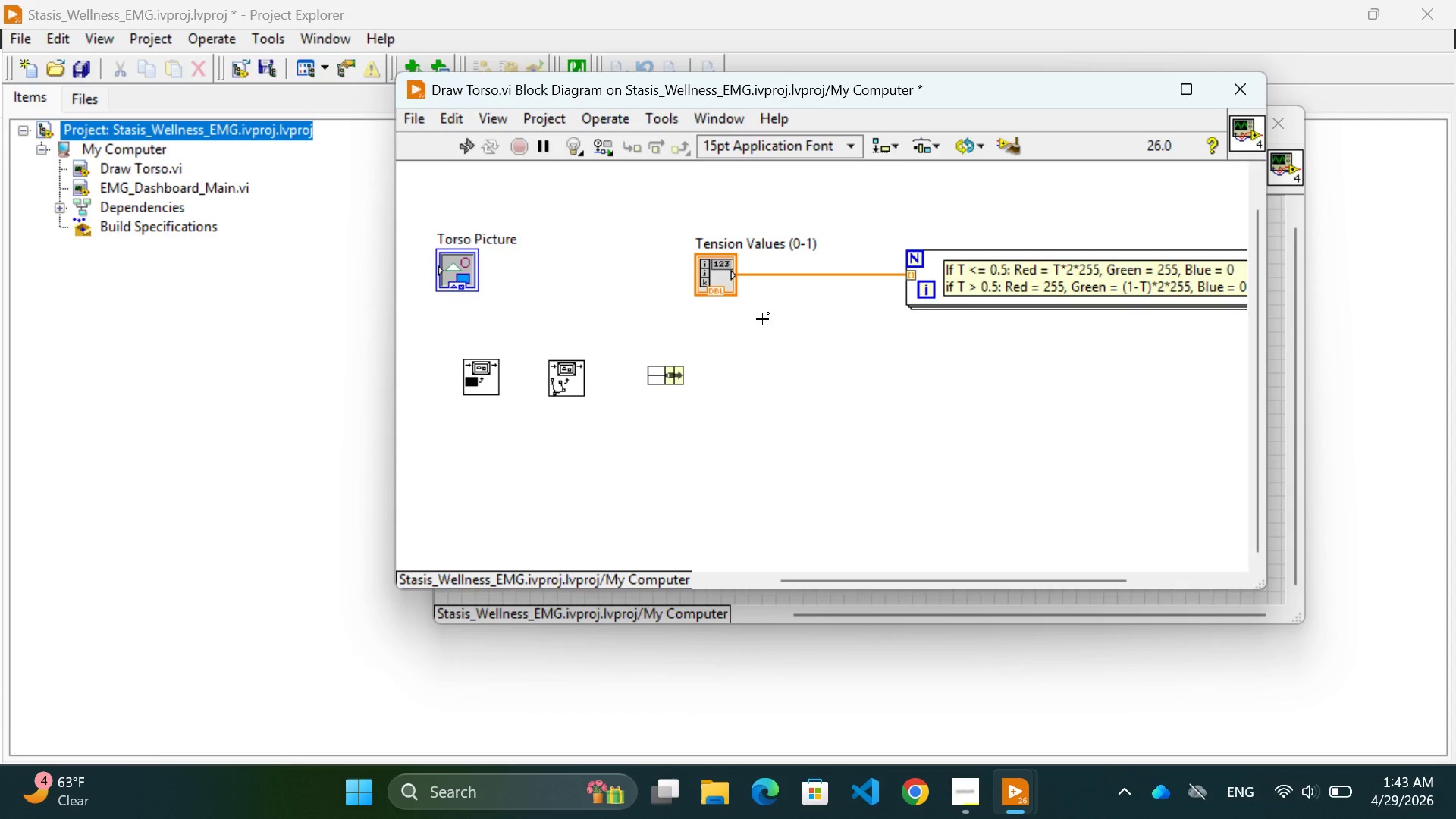 
wait(41.89)
 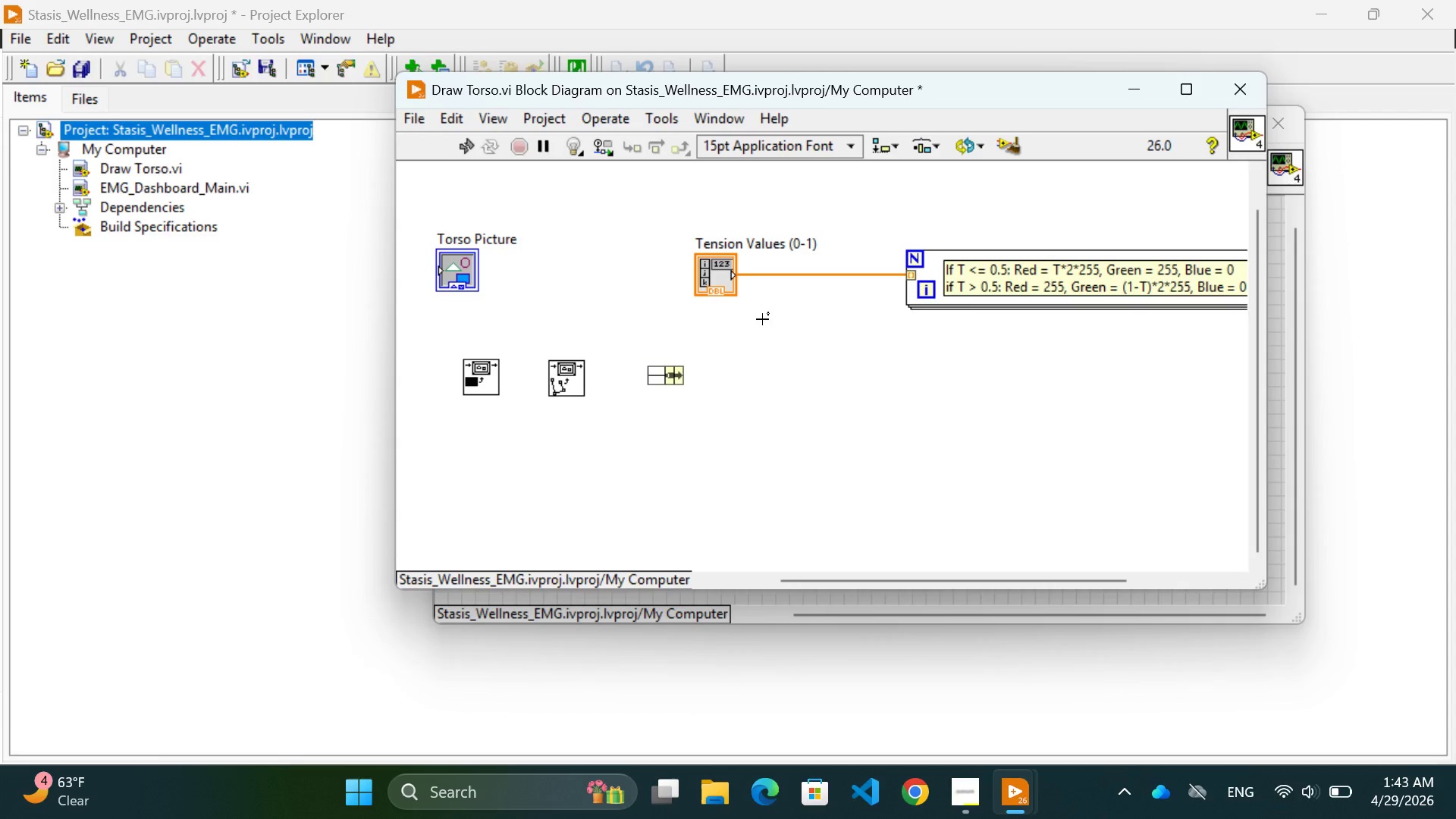 
mouse_move([472, 382])
 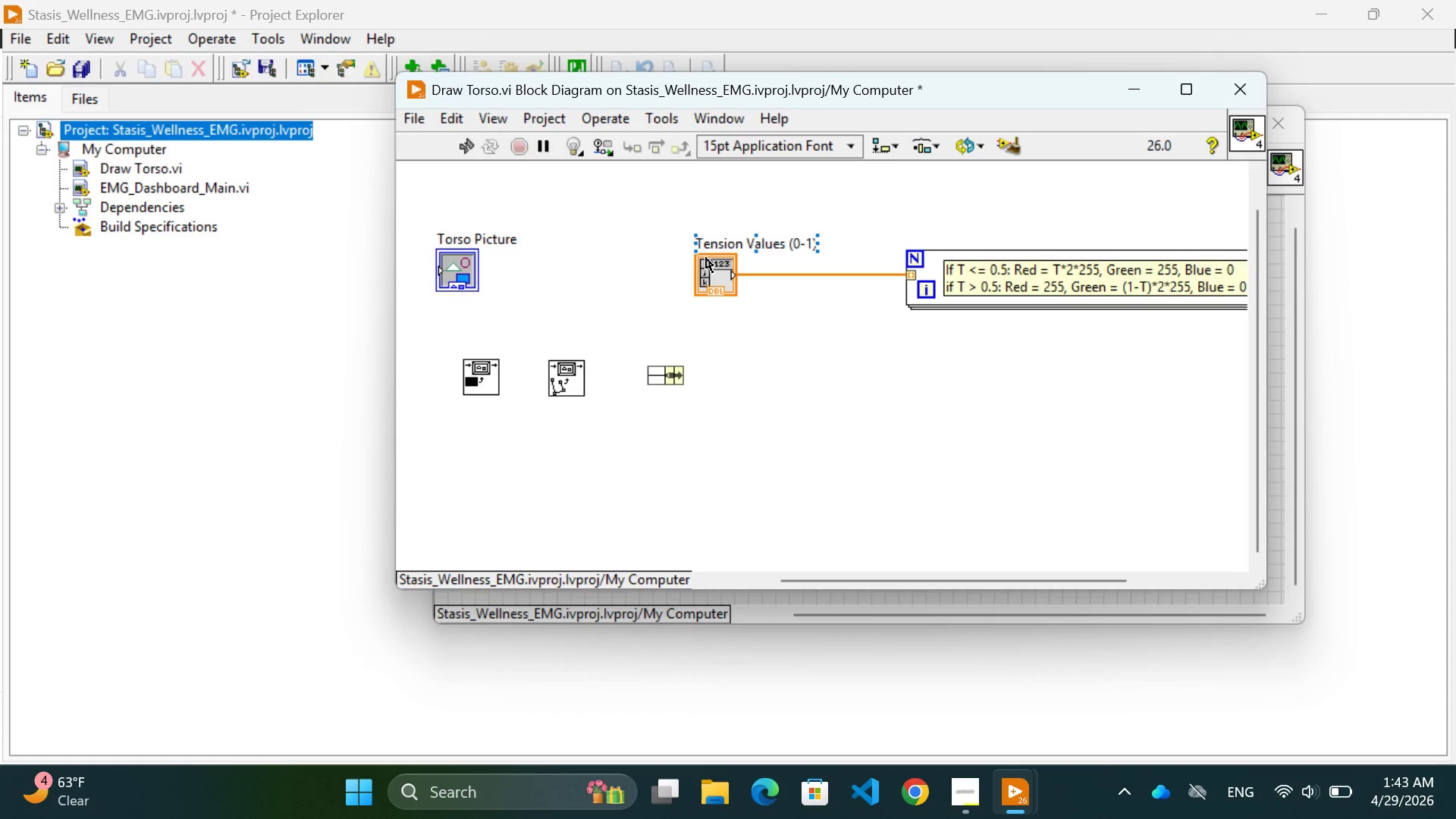 
right_click([708, 262])
 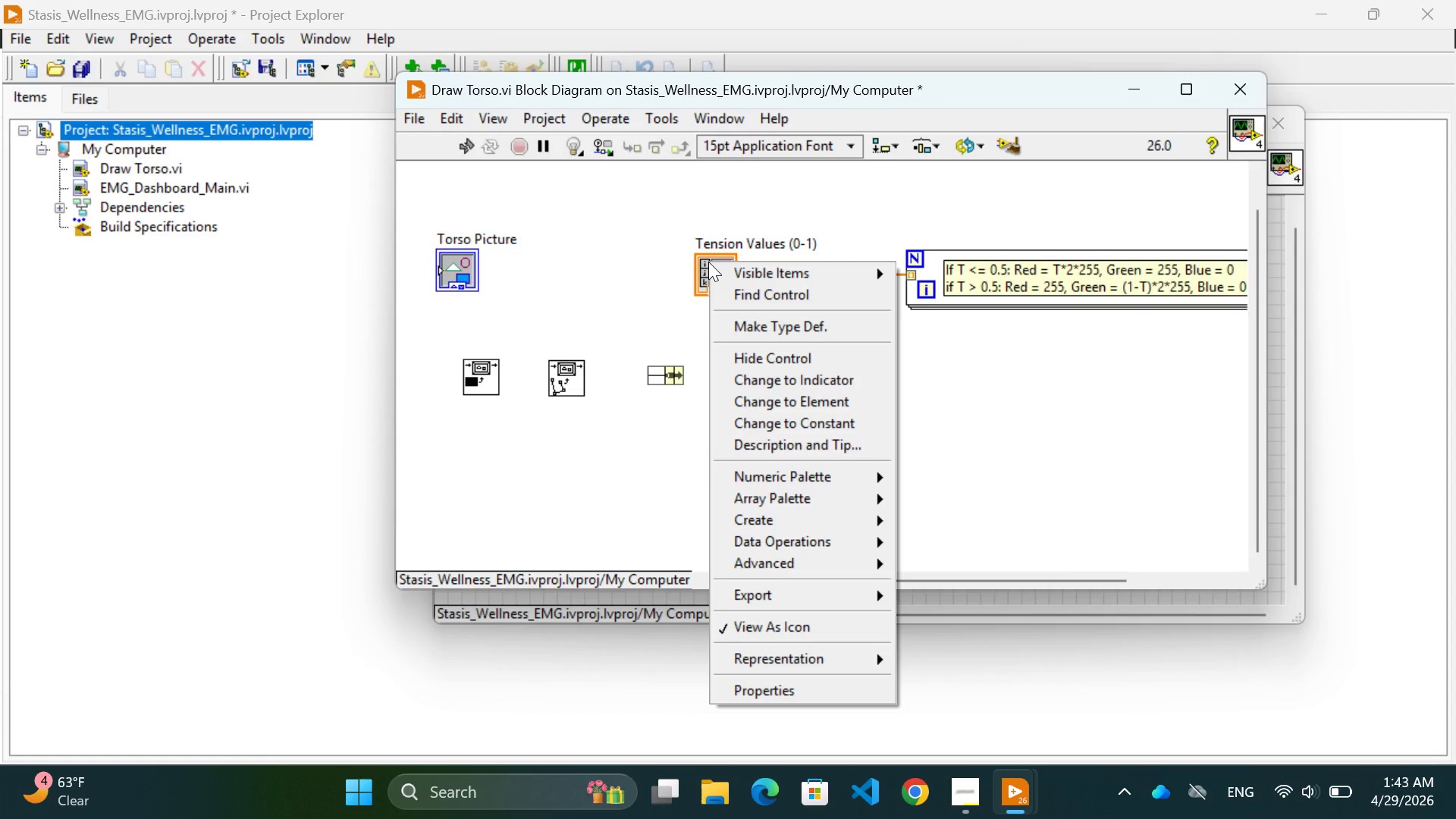 
wait(10.47)
 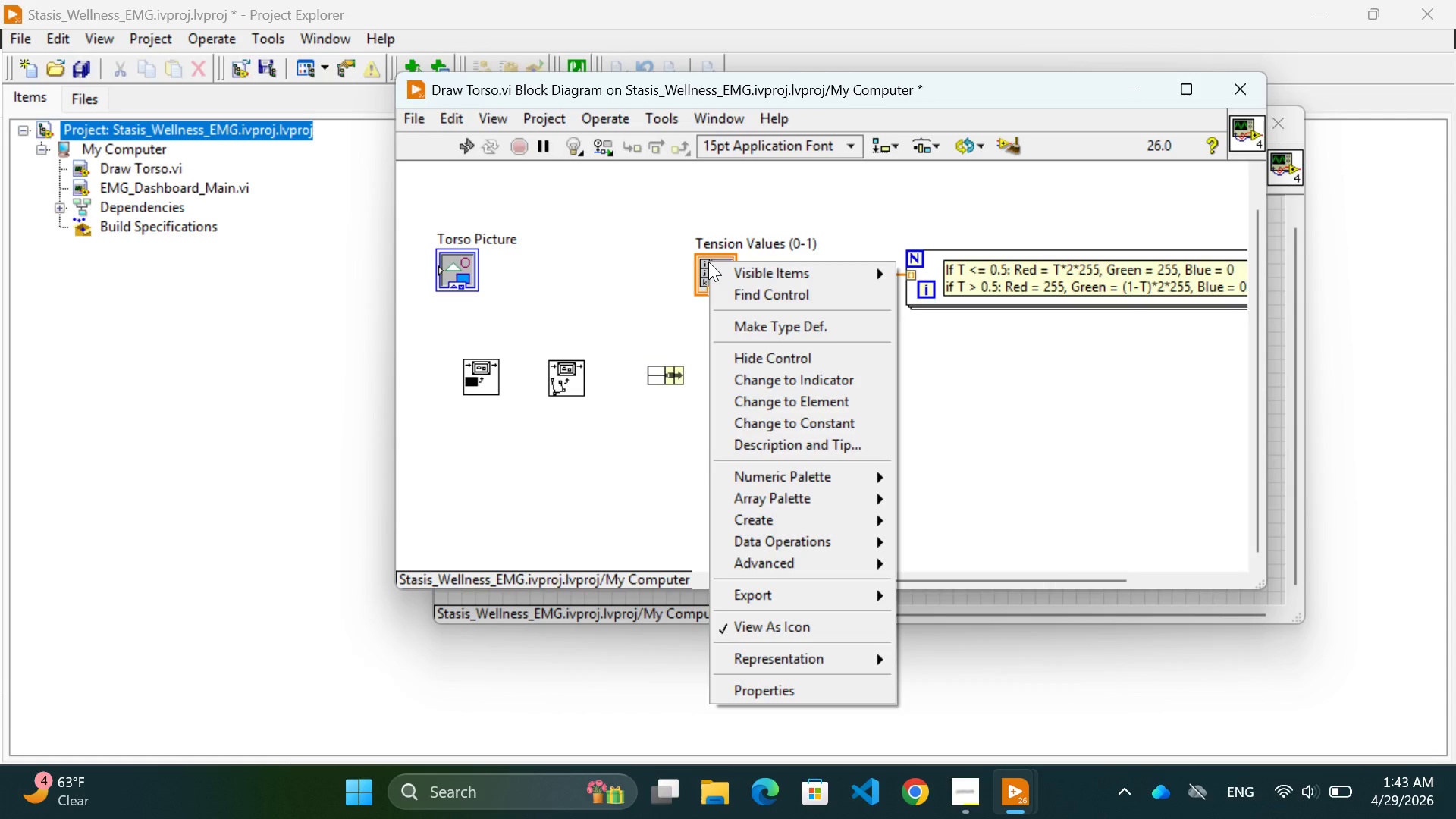 
left_click([620, 484])
 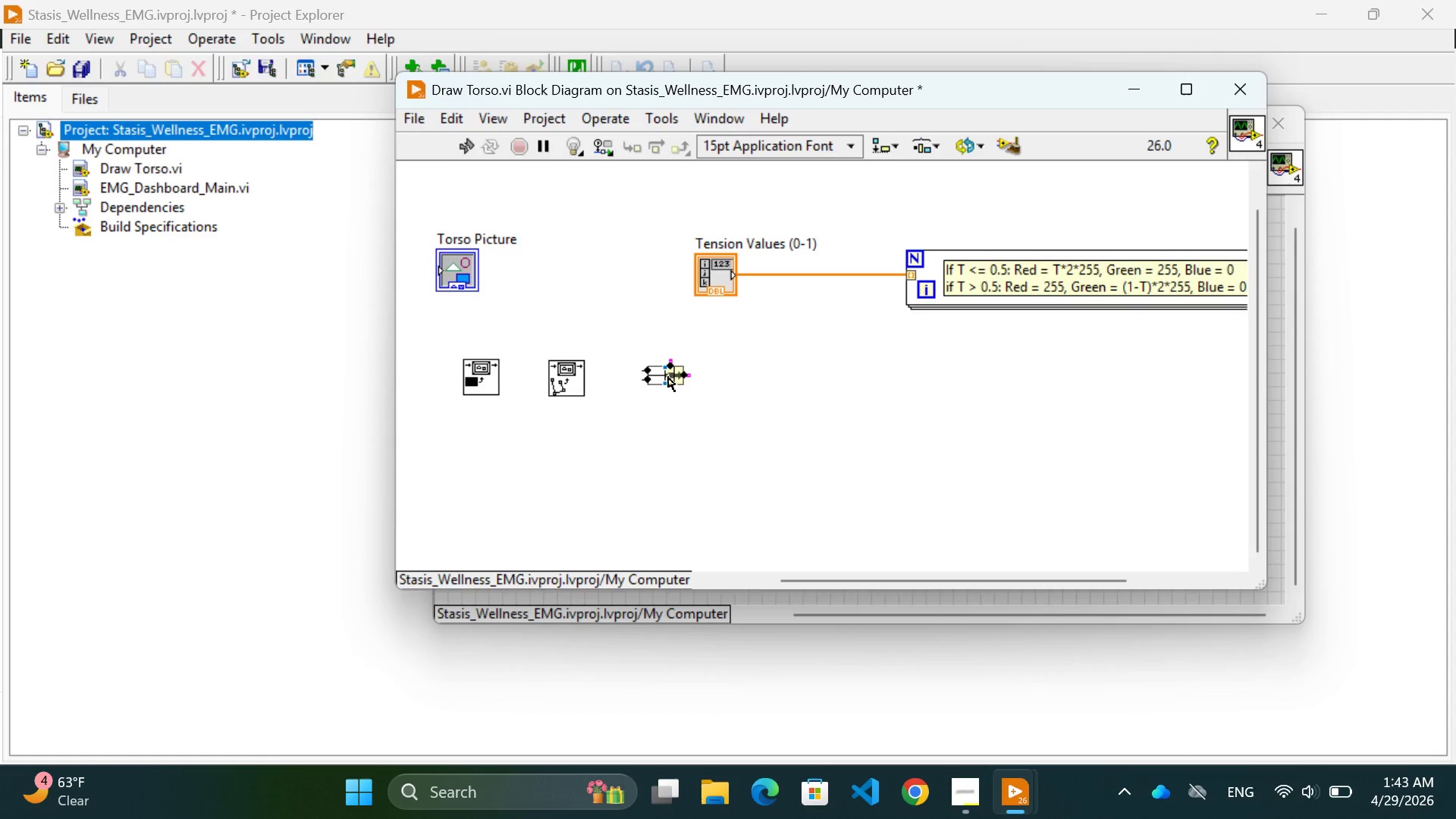 
right_click([668, 377])
 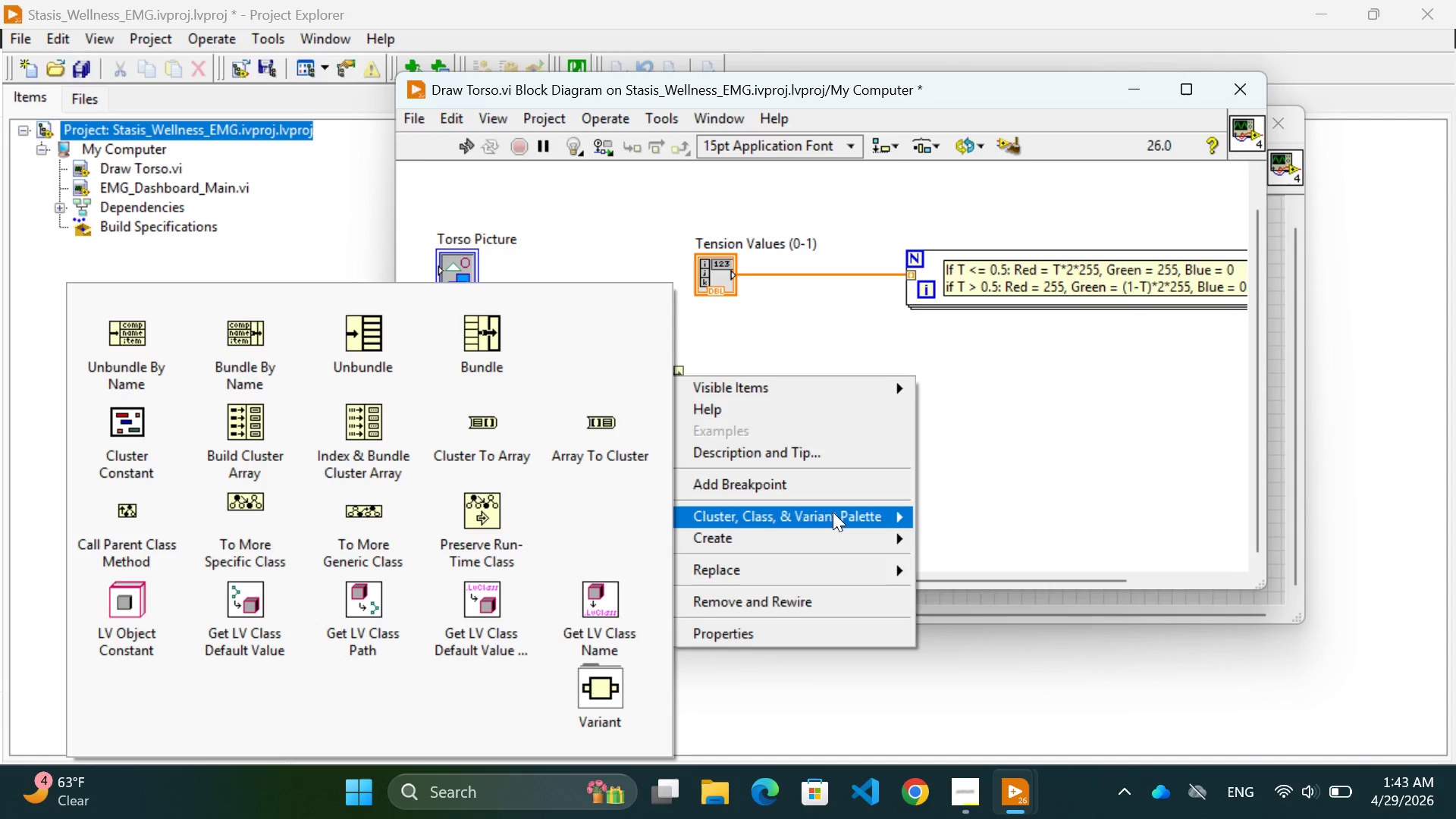 
wait(6.34)
 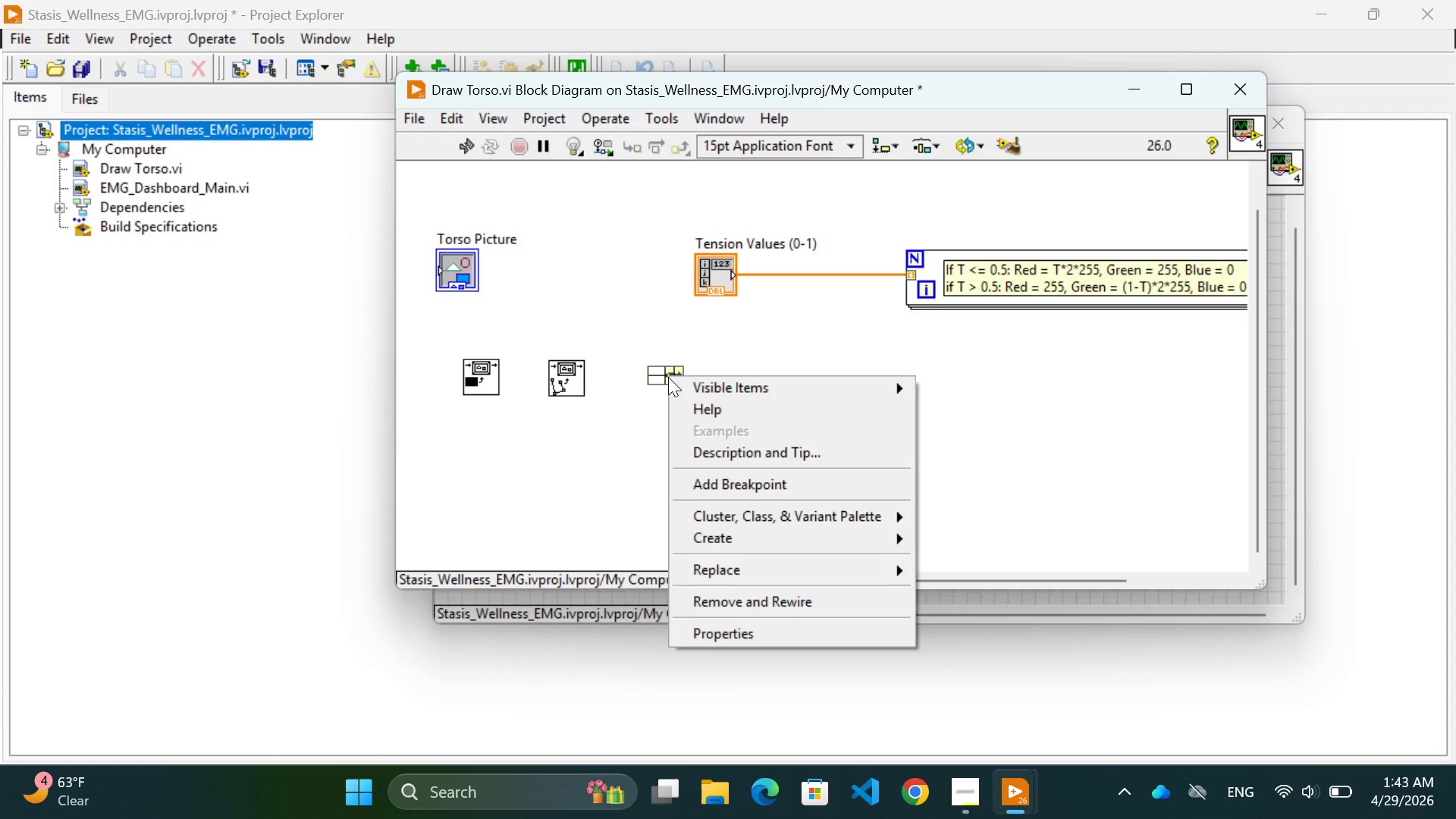 
left_click([1155, 416])
 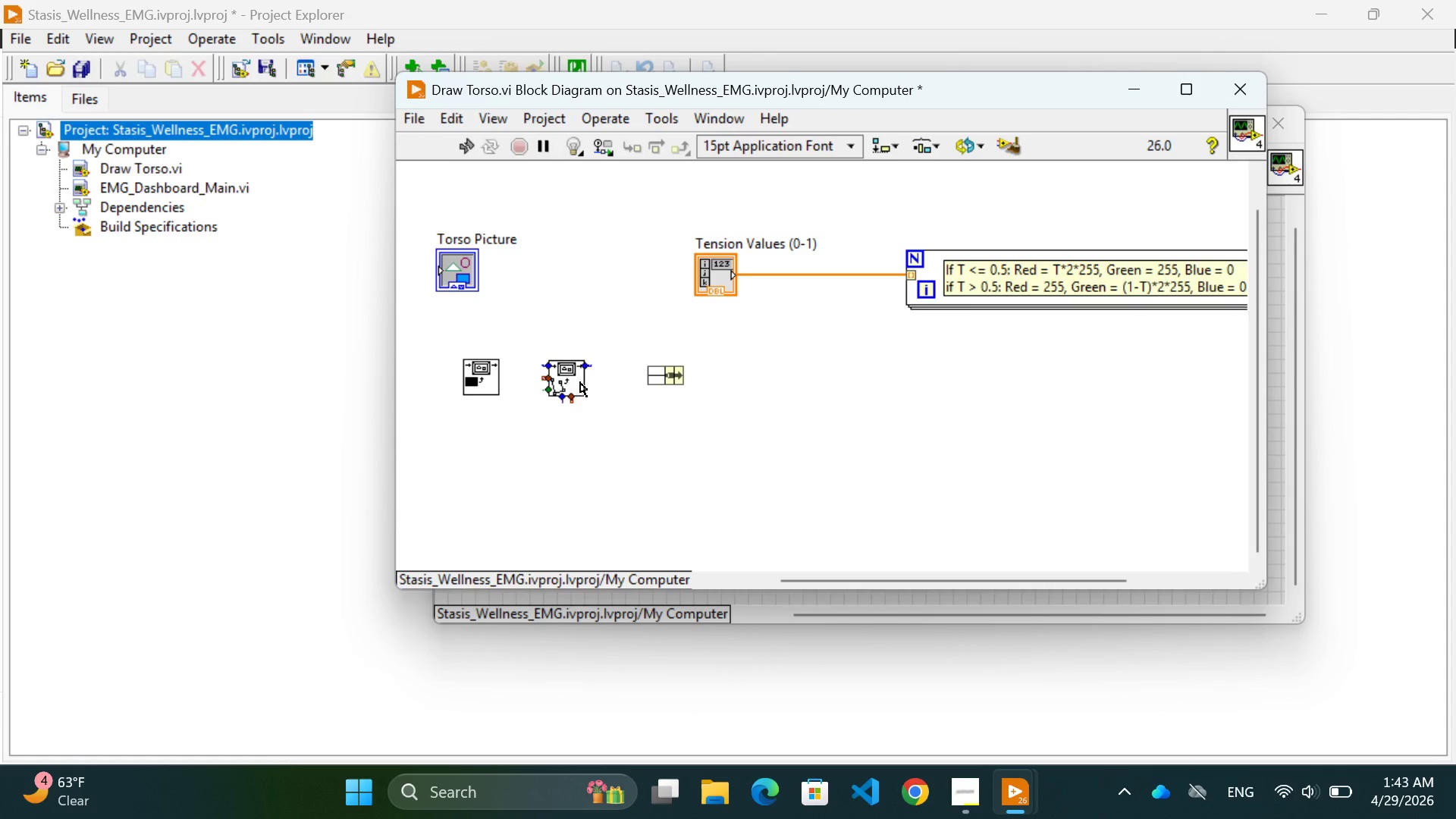 
left_click([573, 382])
 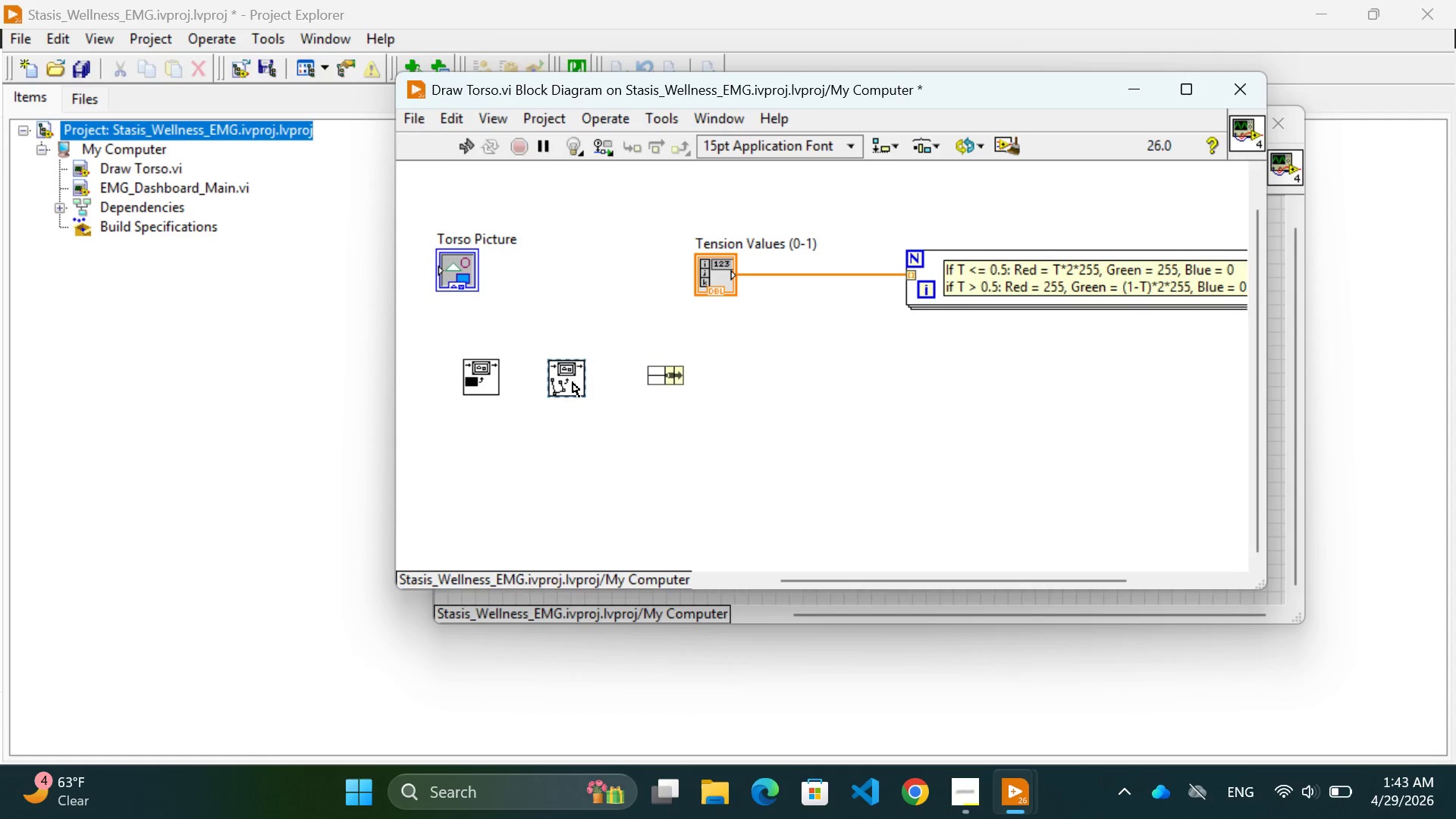 
right_click([573, 382])
 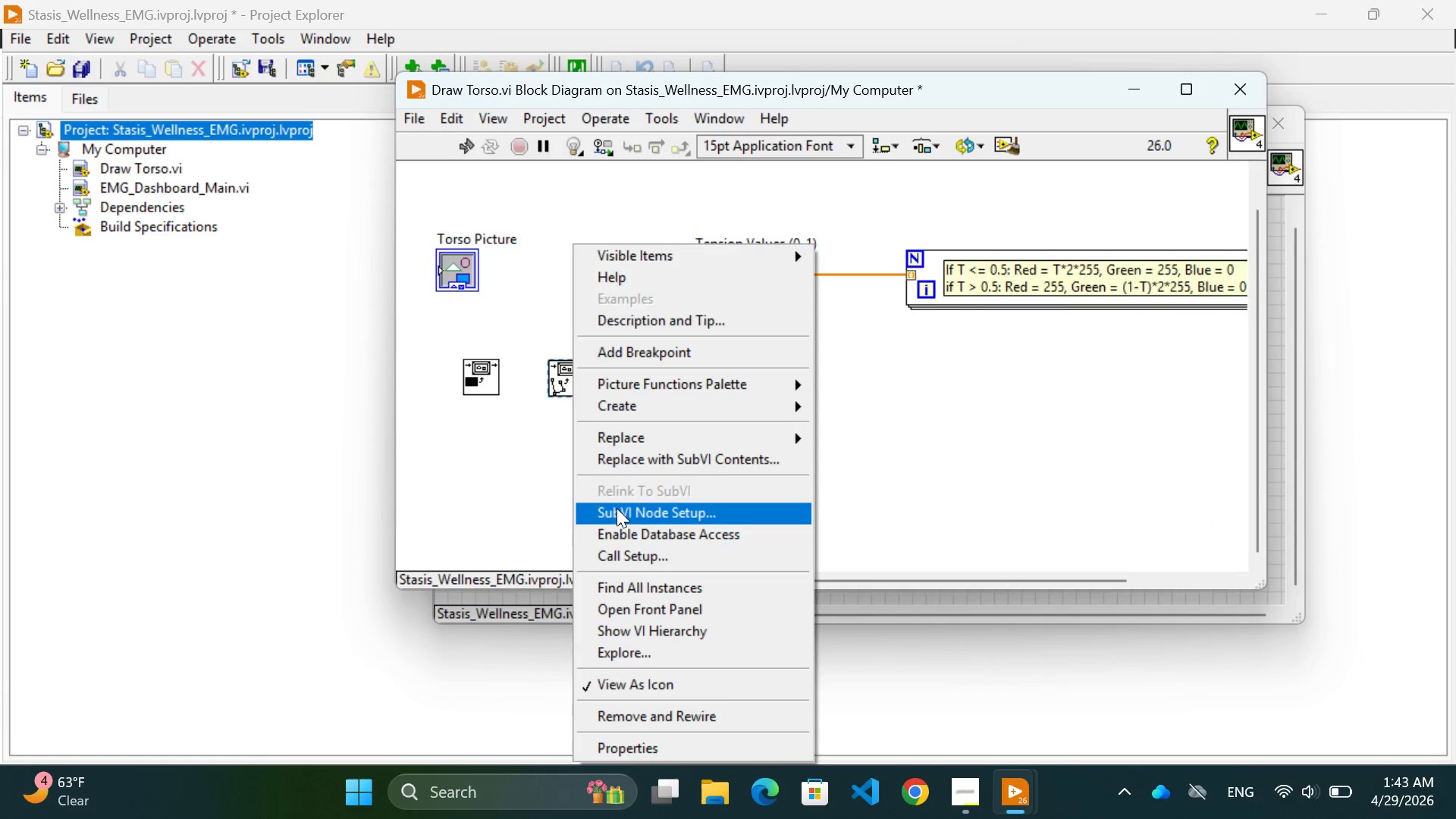 
left_click([509, 483])
 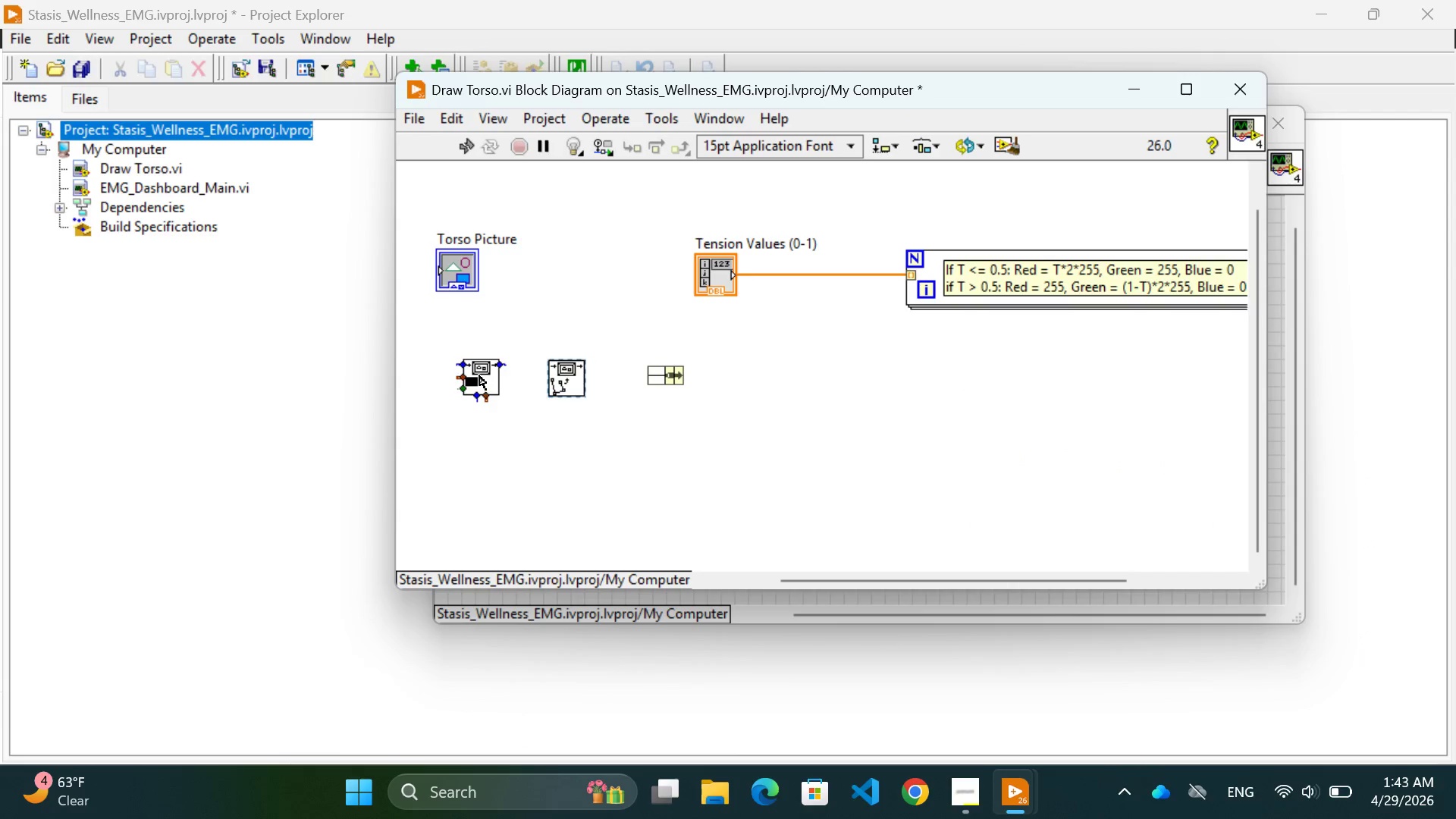 
left_click([479, 375])
 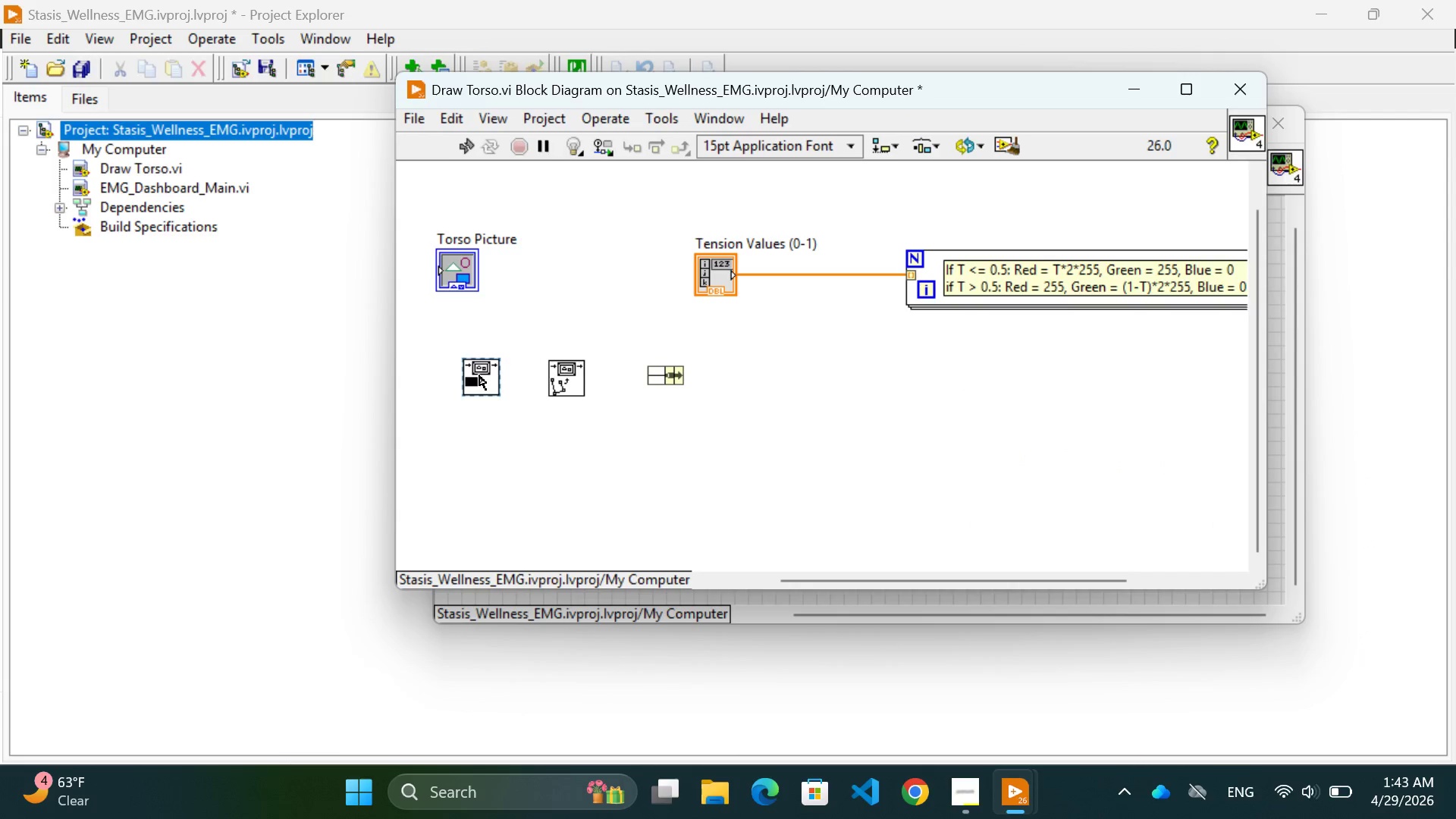 
right_click([479, 375])
 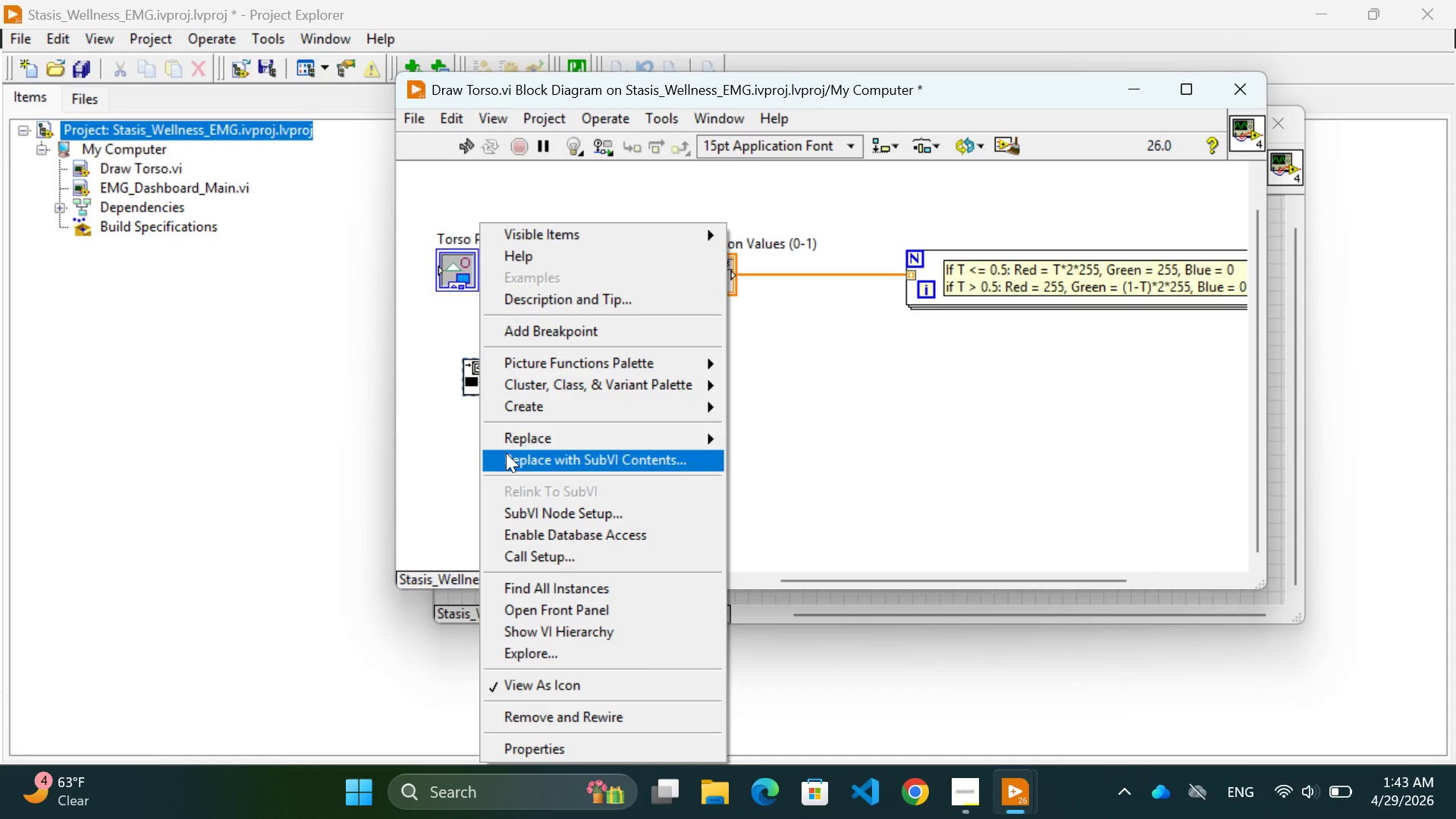 
left_click([827, 501])
 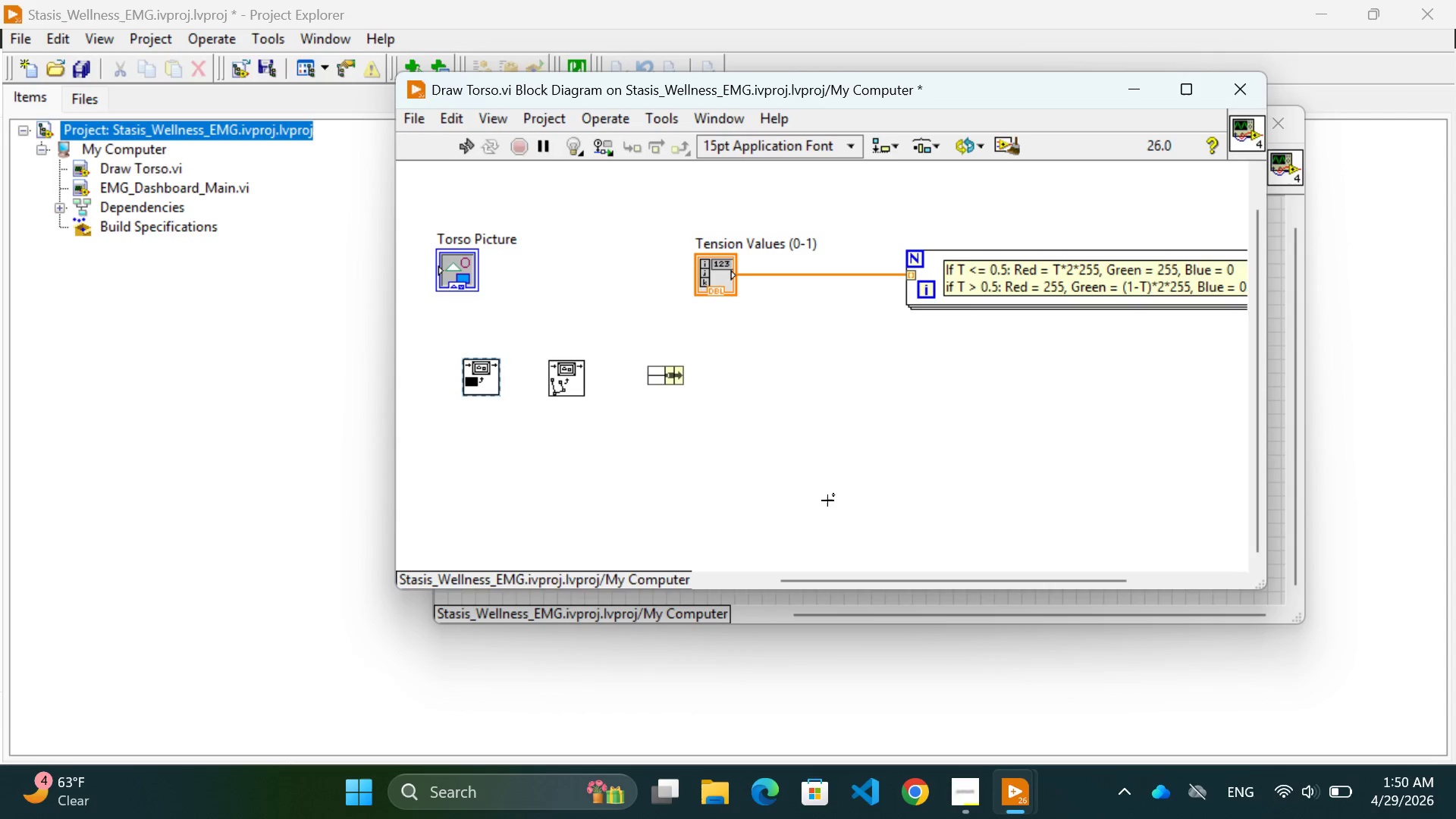 
wait(419.59)
 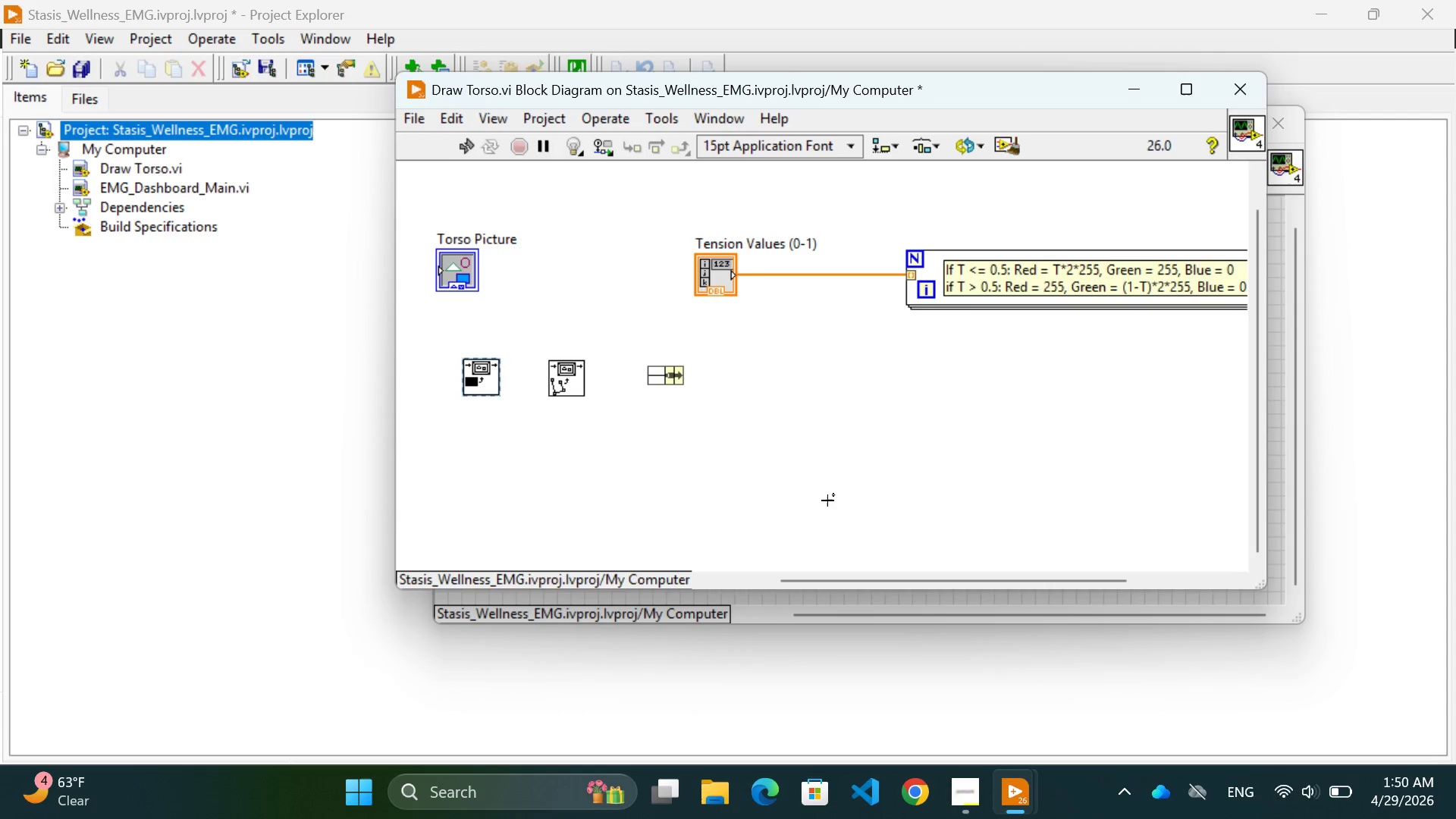 
left_click([908, 465])
 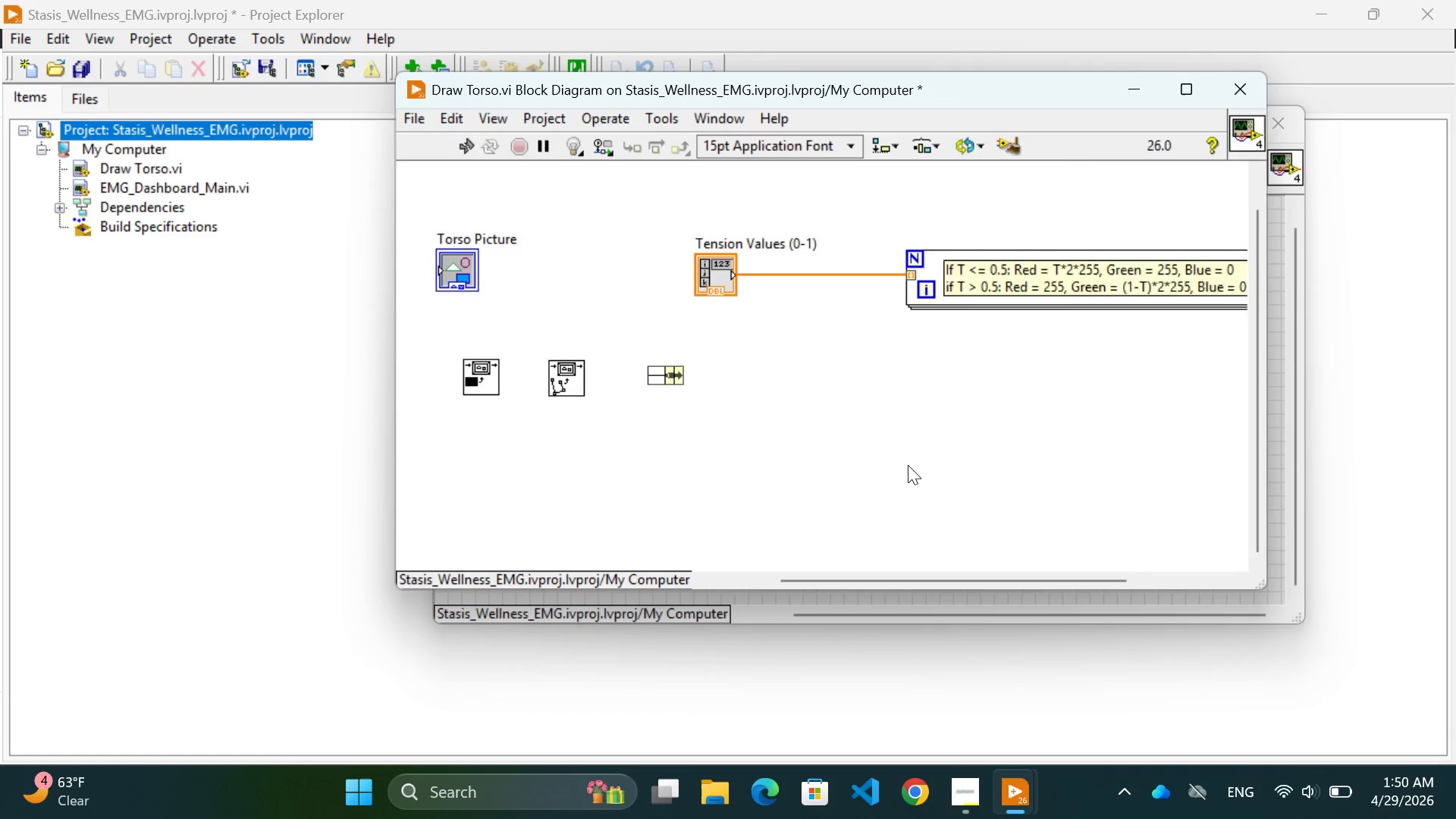 
right_click([908, 465])
 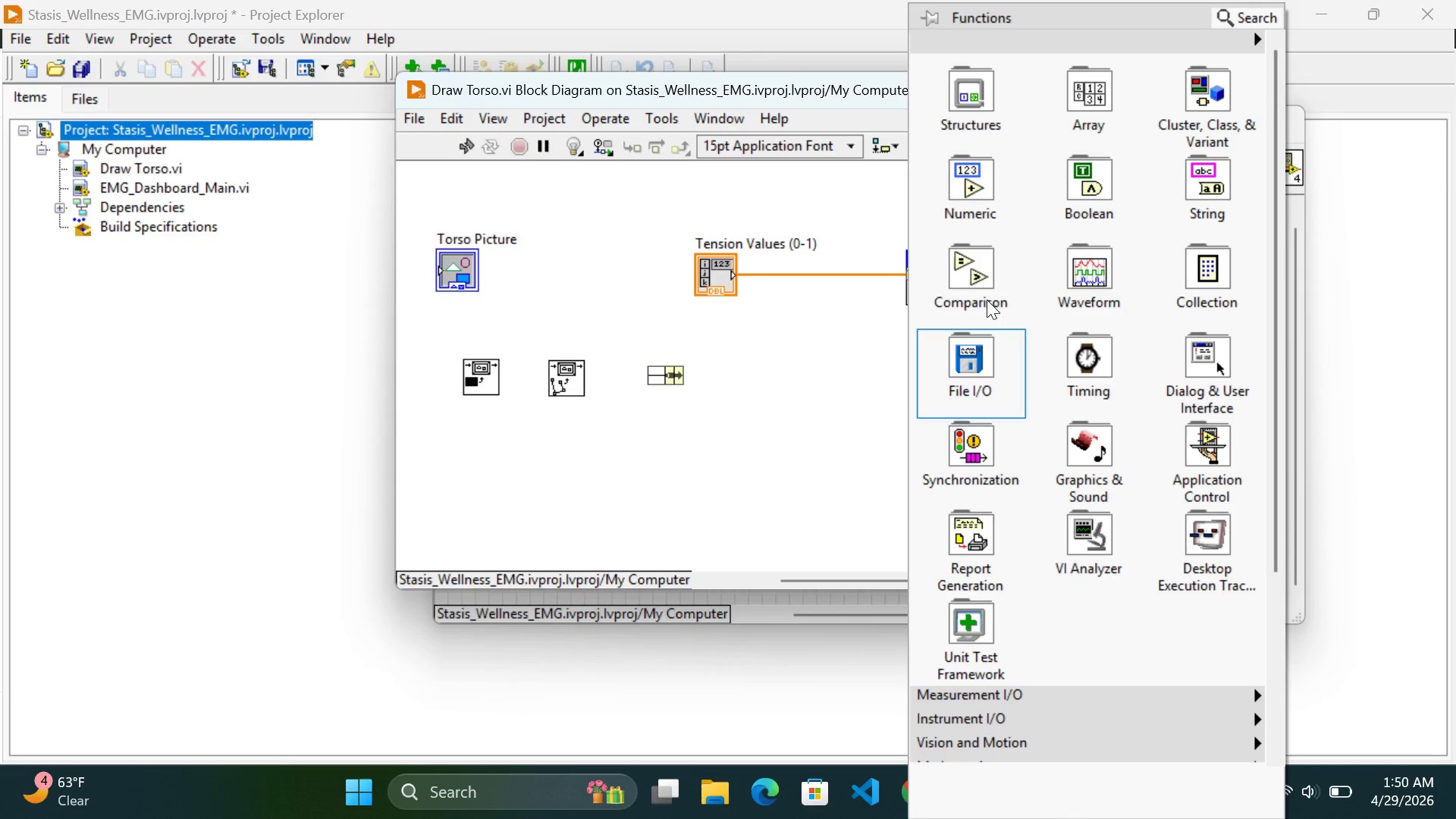 
mouse_move([984, 214])
 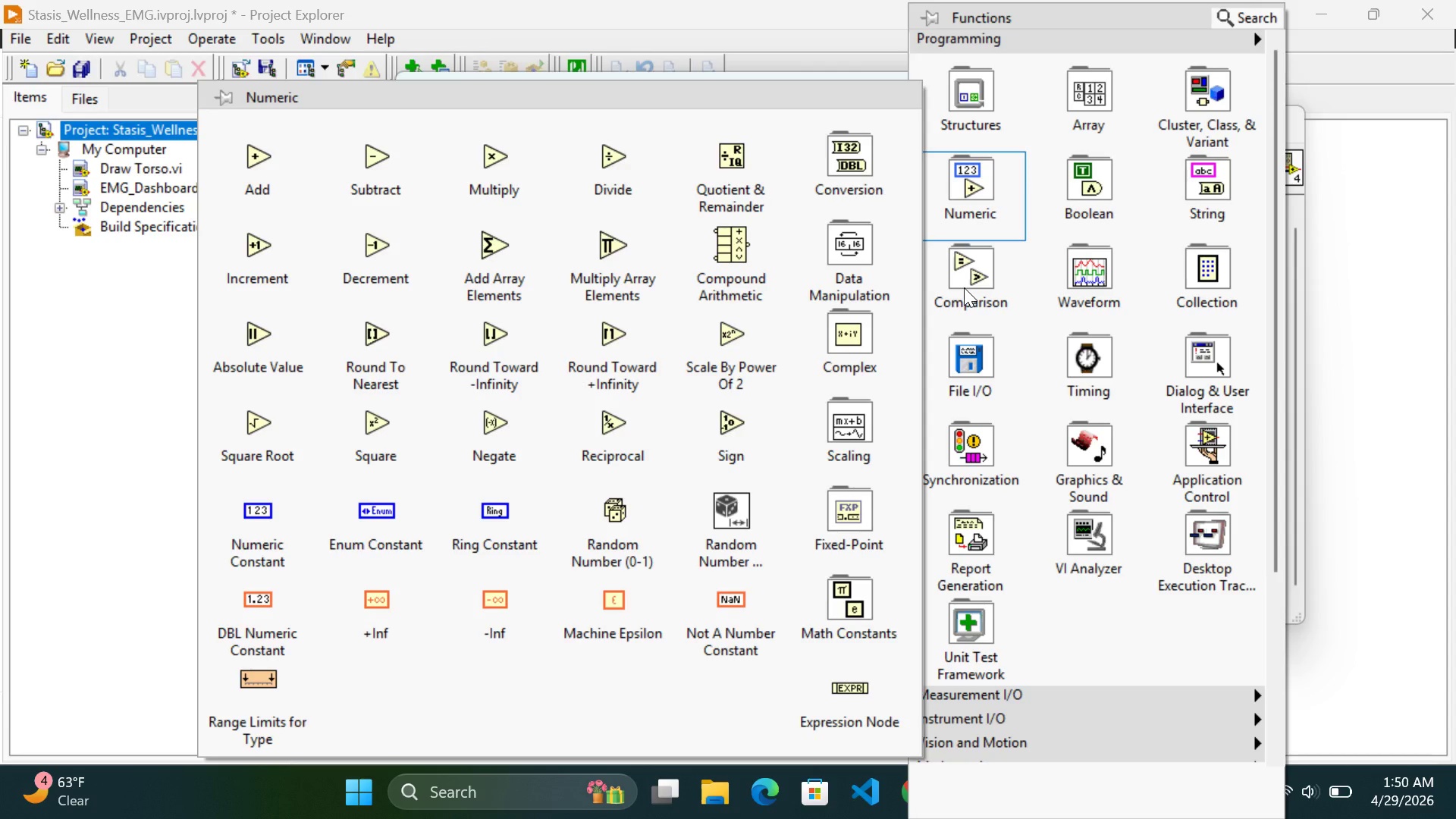 
mouse_move([950, 303])
 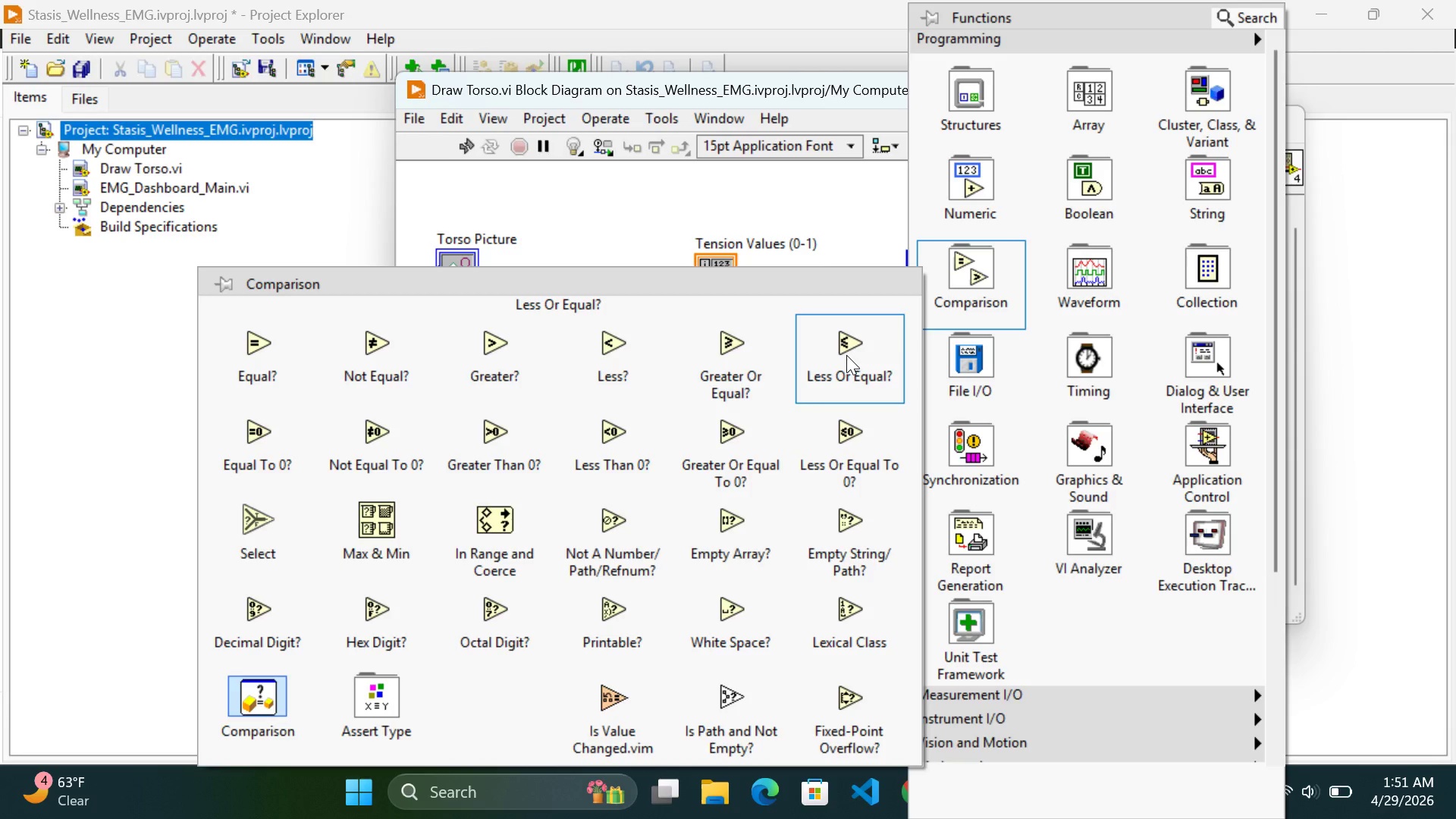 
wait(8.47)
 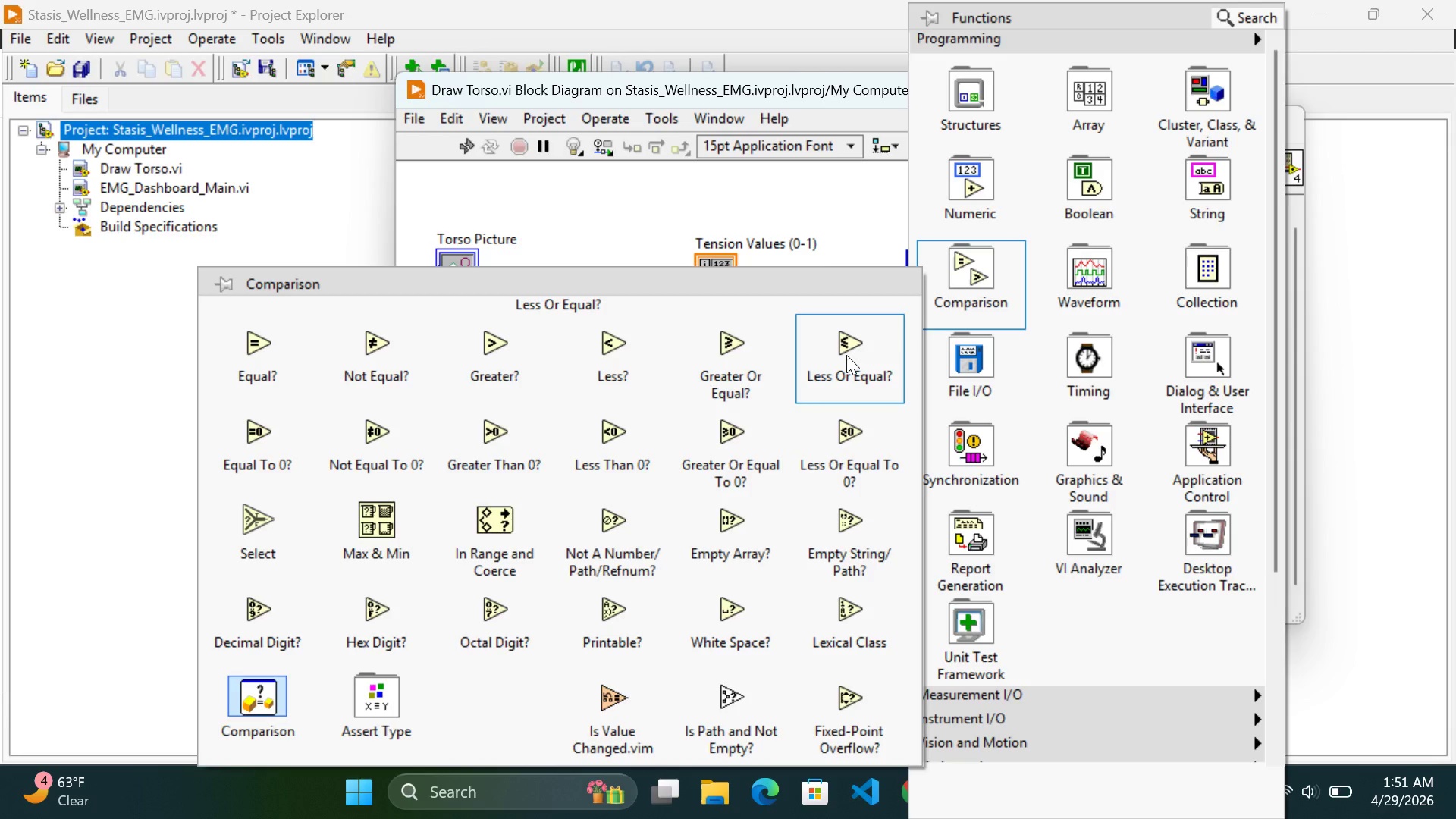 
left_click([846, 355])
 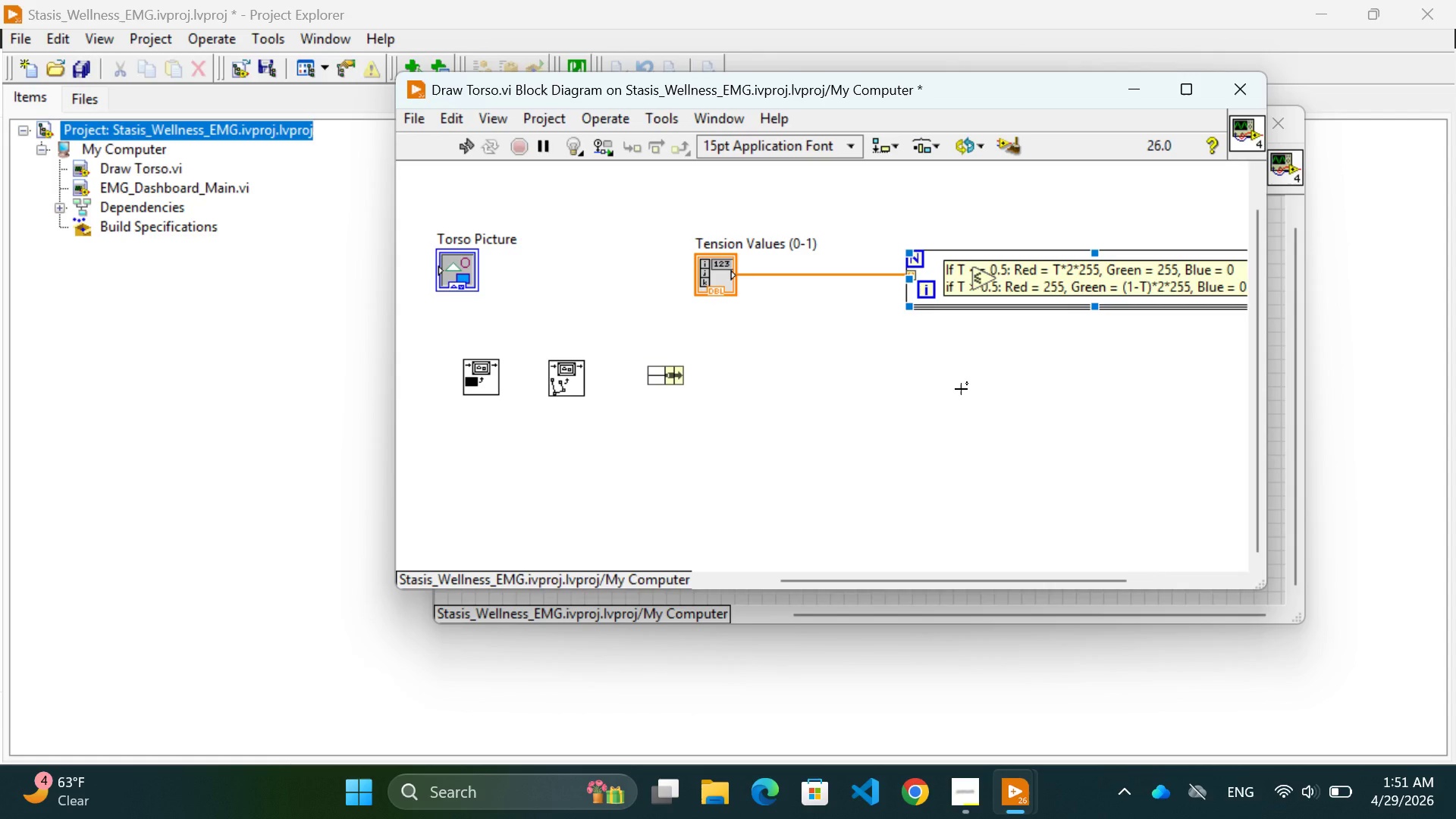 
wait(6.48)
 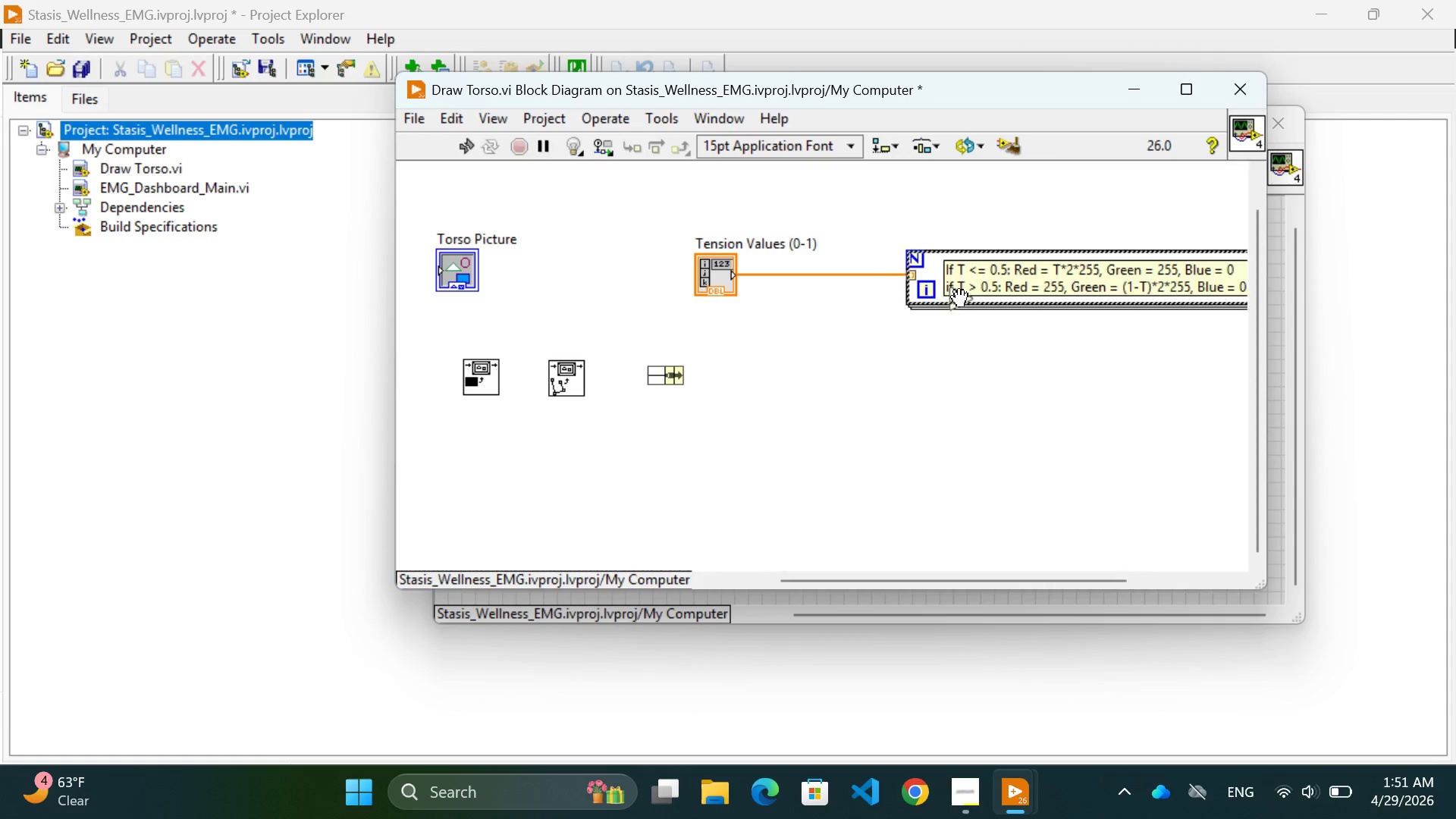 
scroll: coordinate [961, 389], scroll_direction: down, amount: 4.0
 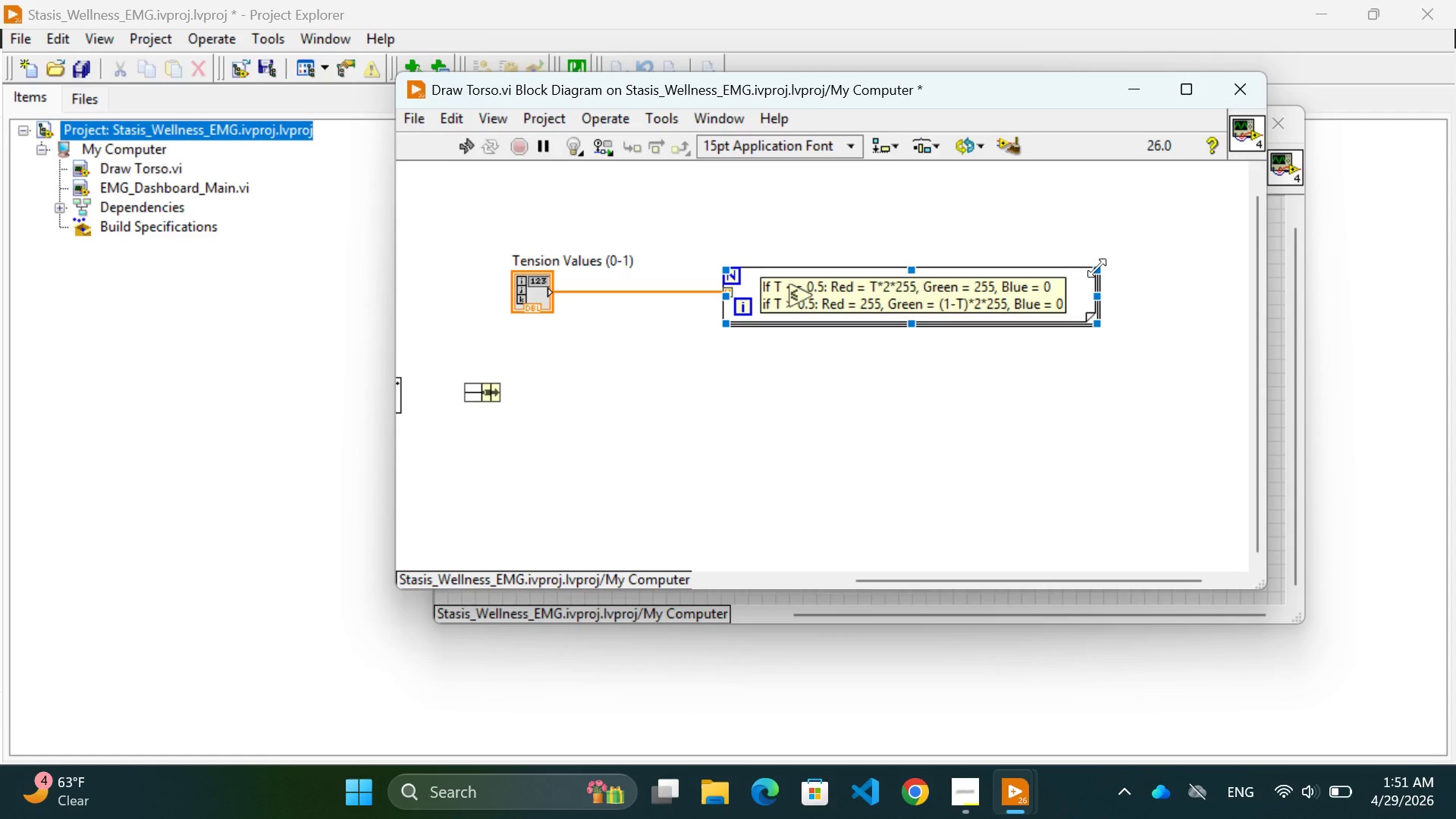 
left_click_drag(start_coordinate=[1097, 268], to_coordinate=[1125, 262])
 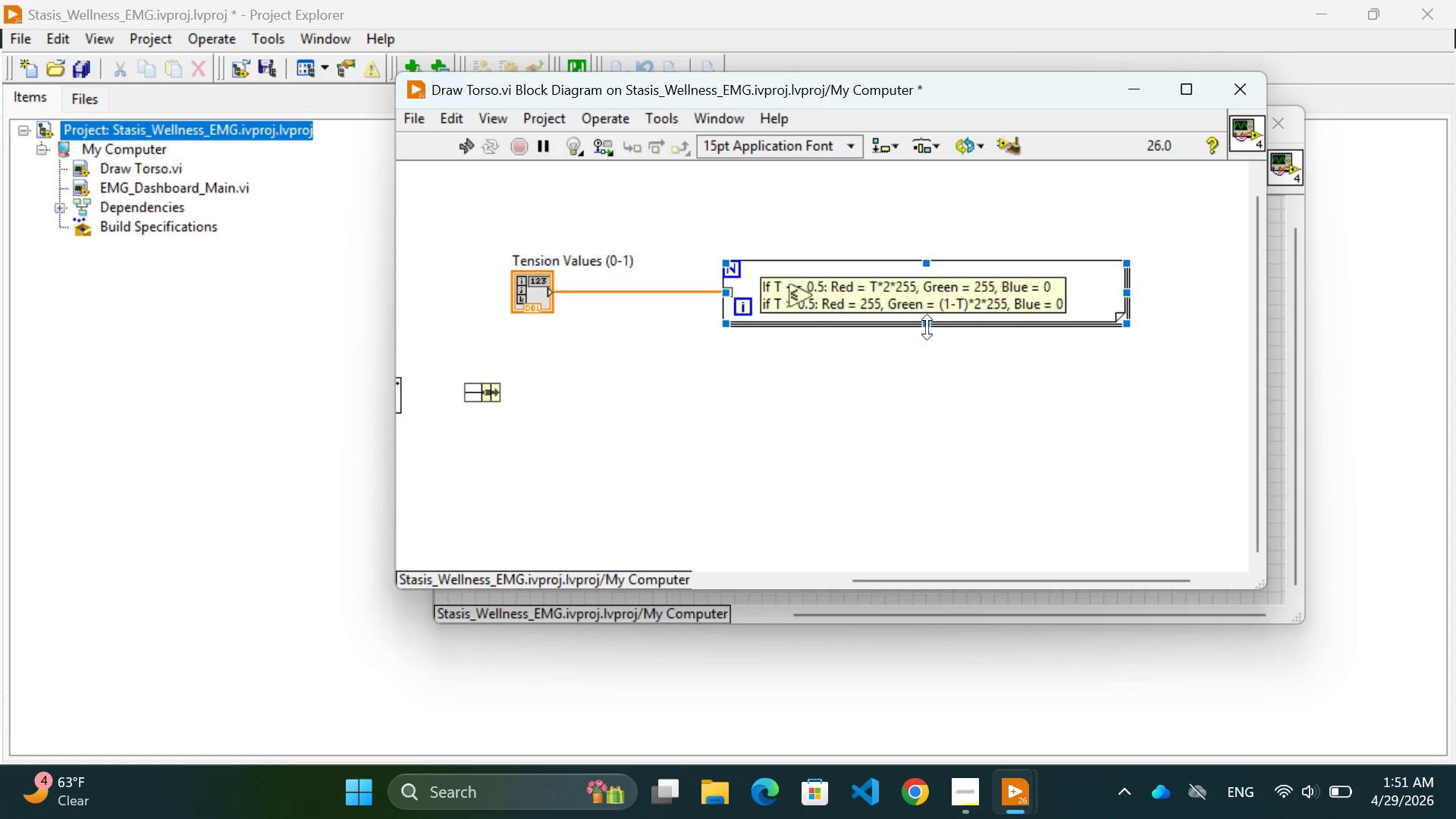 
left_click_drag(start_coordinate=[927, 327], to_coordinate=[937, 402])
 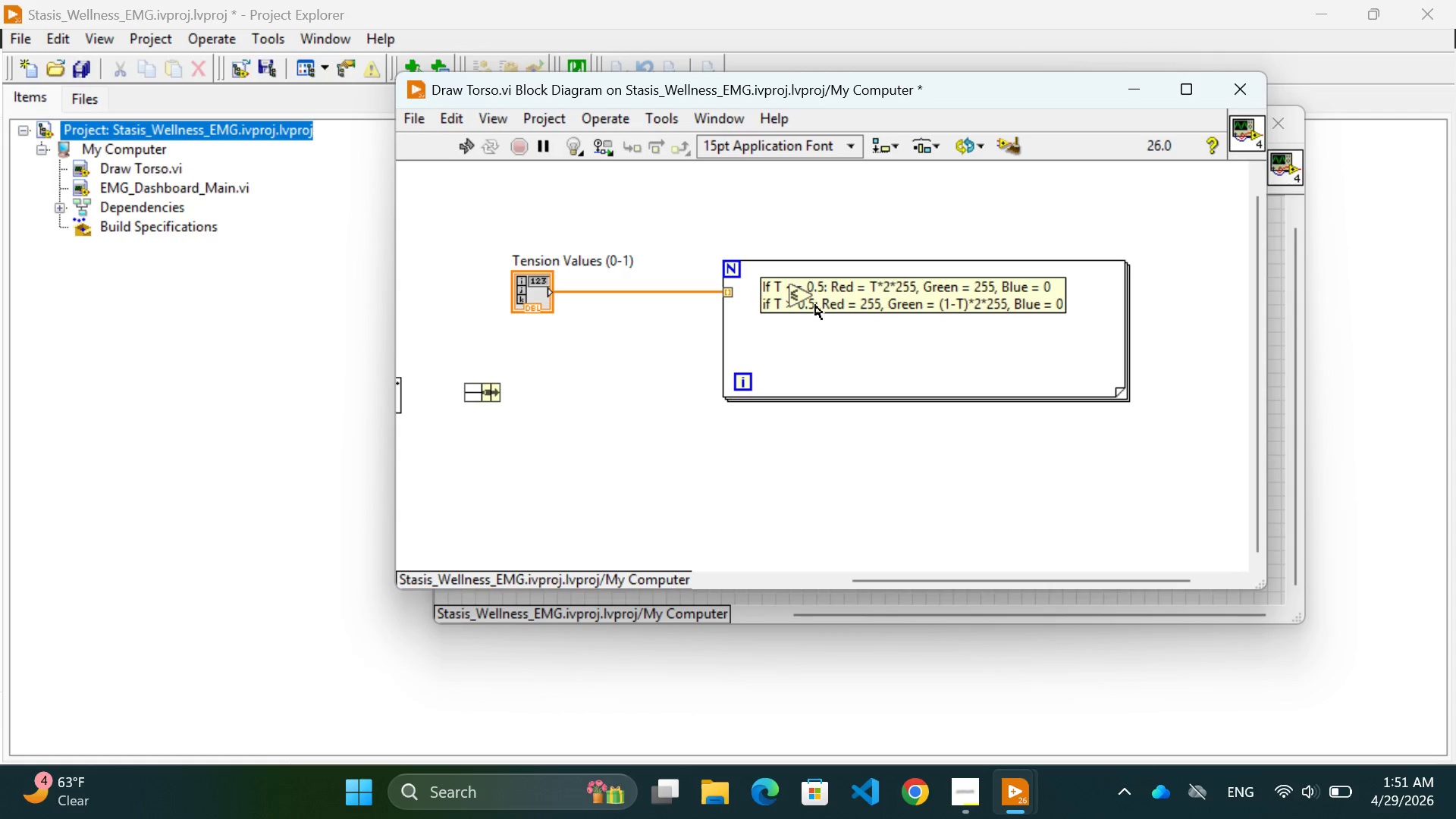 
mouse_move([795, 315])
 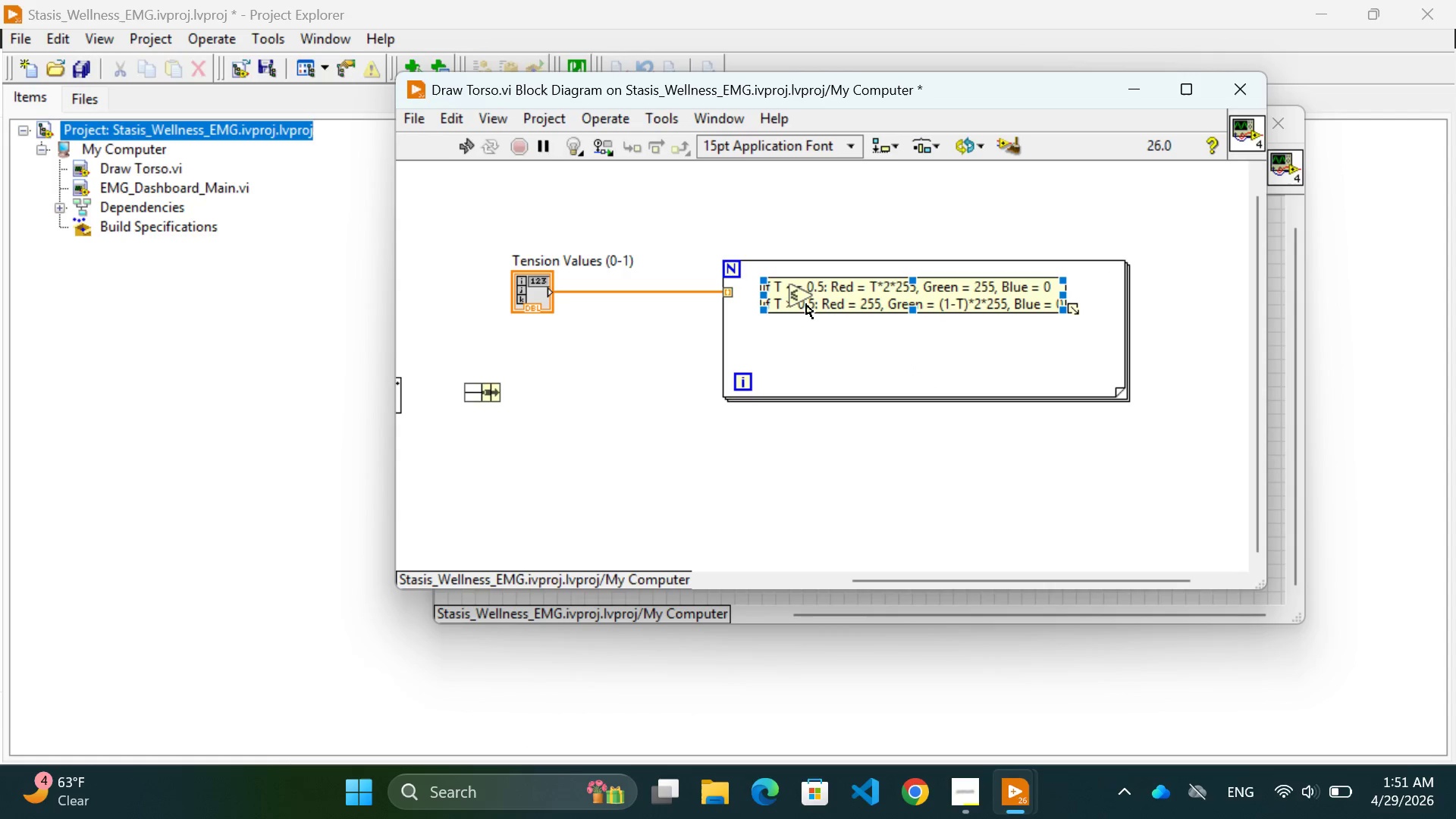 
left_click_drag(start_coordinate=[806, 304], to_coordinate=[817, 362])
 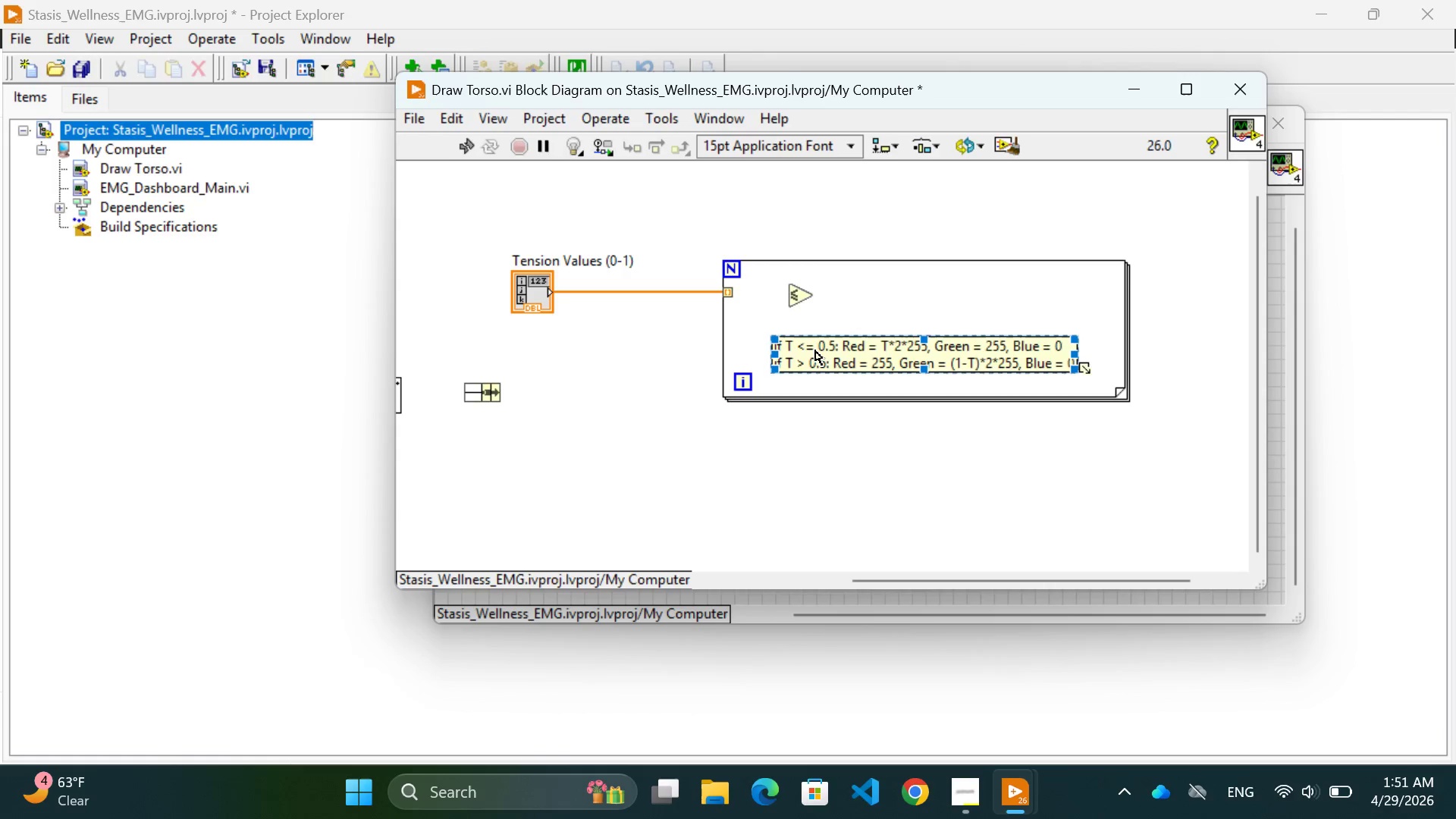 
left_click([817, 350])
 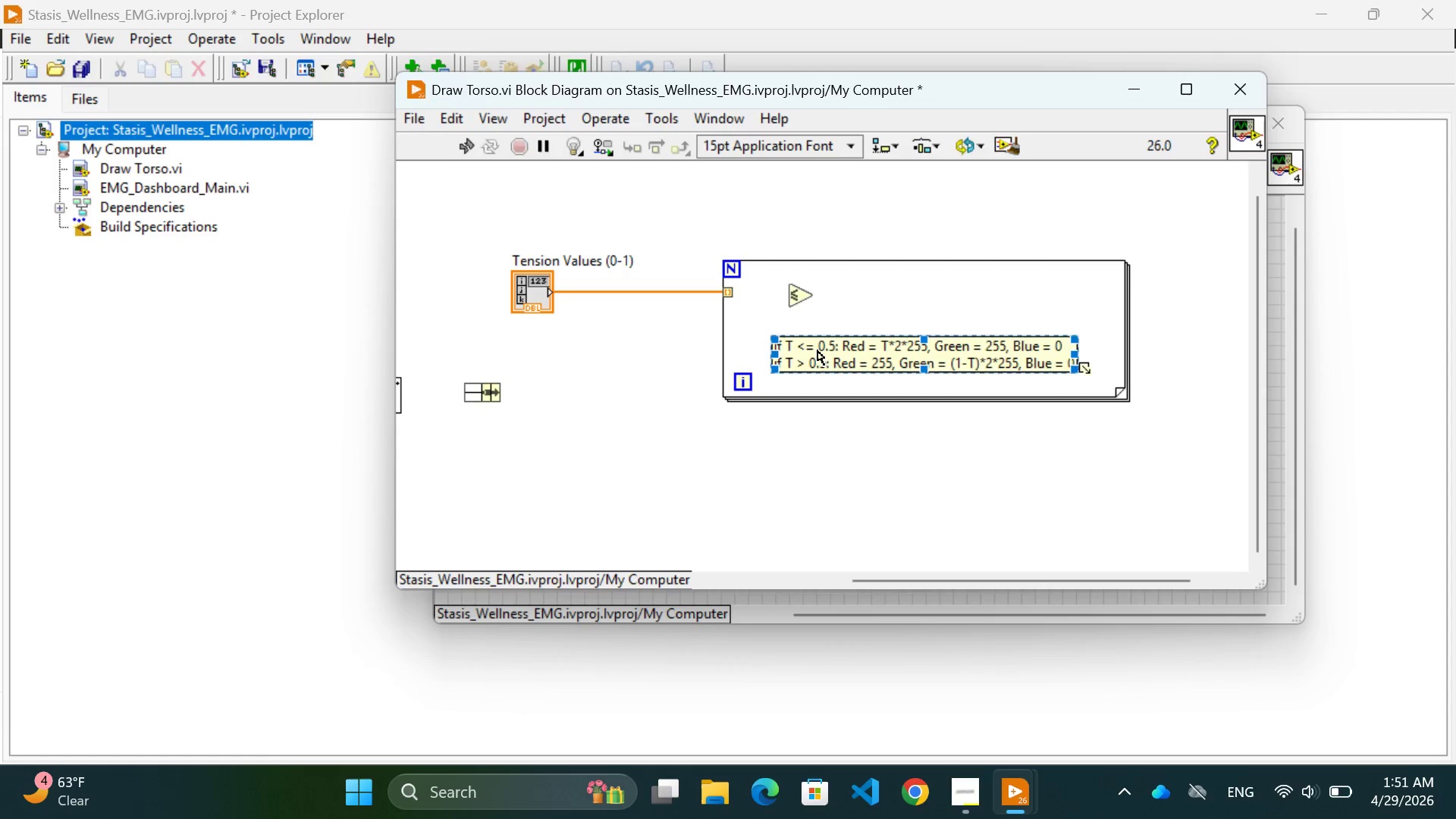 
double_click([817, 350])
 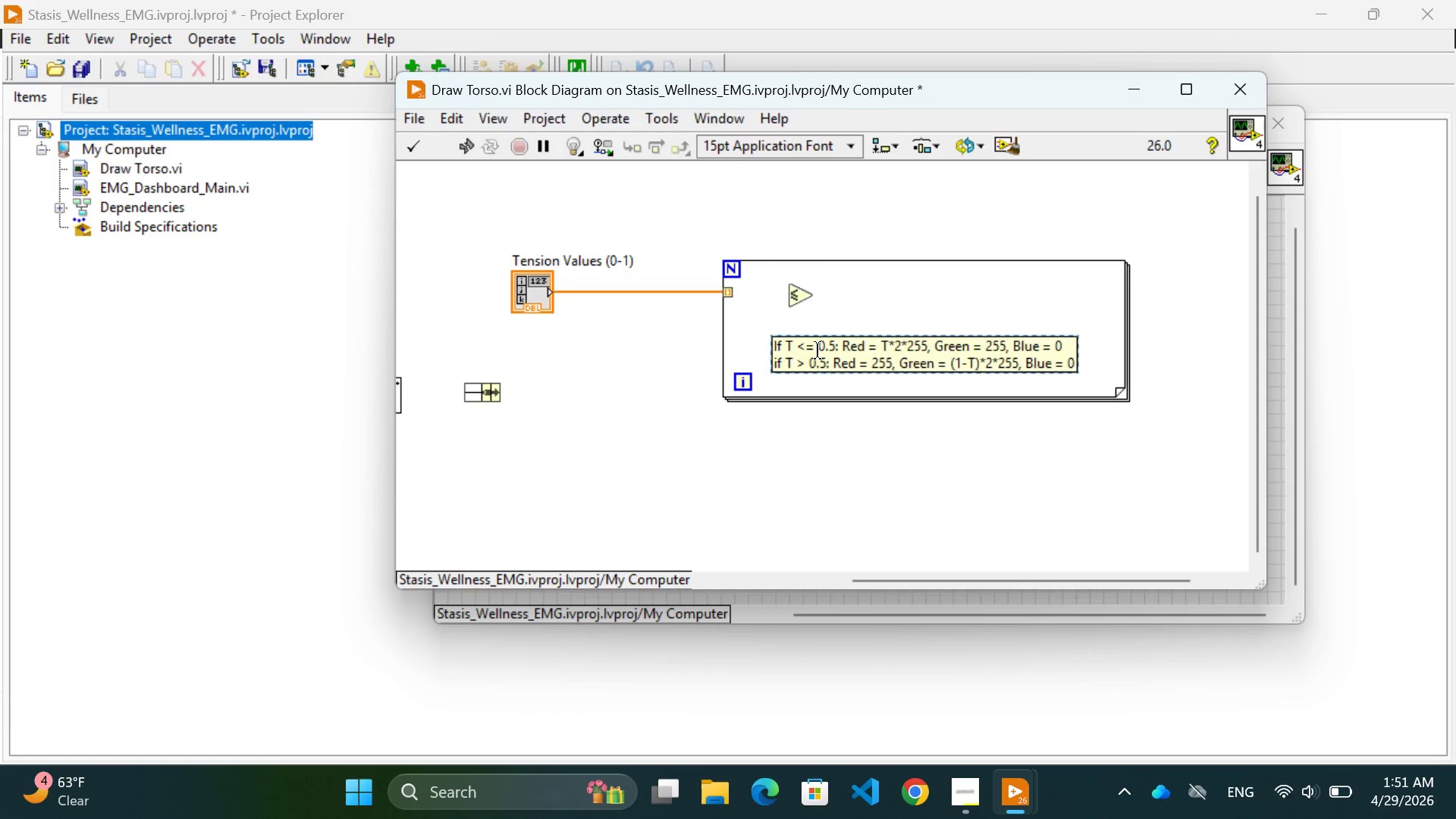 
key(Backspace)
 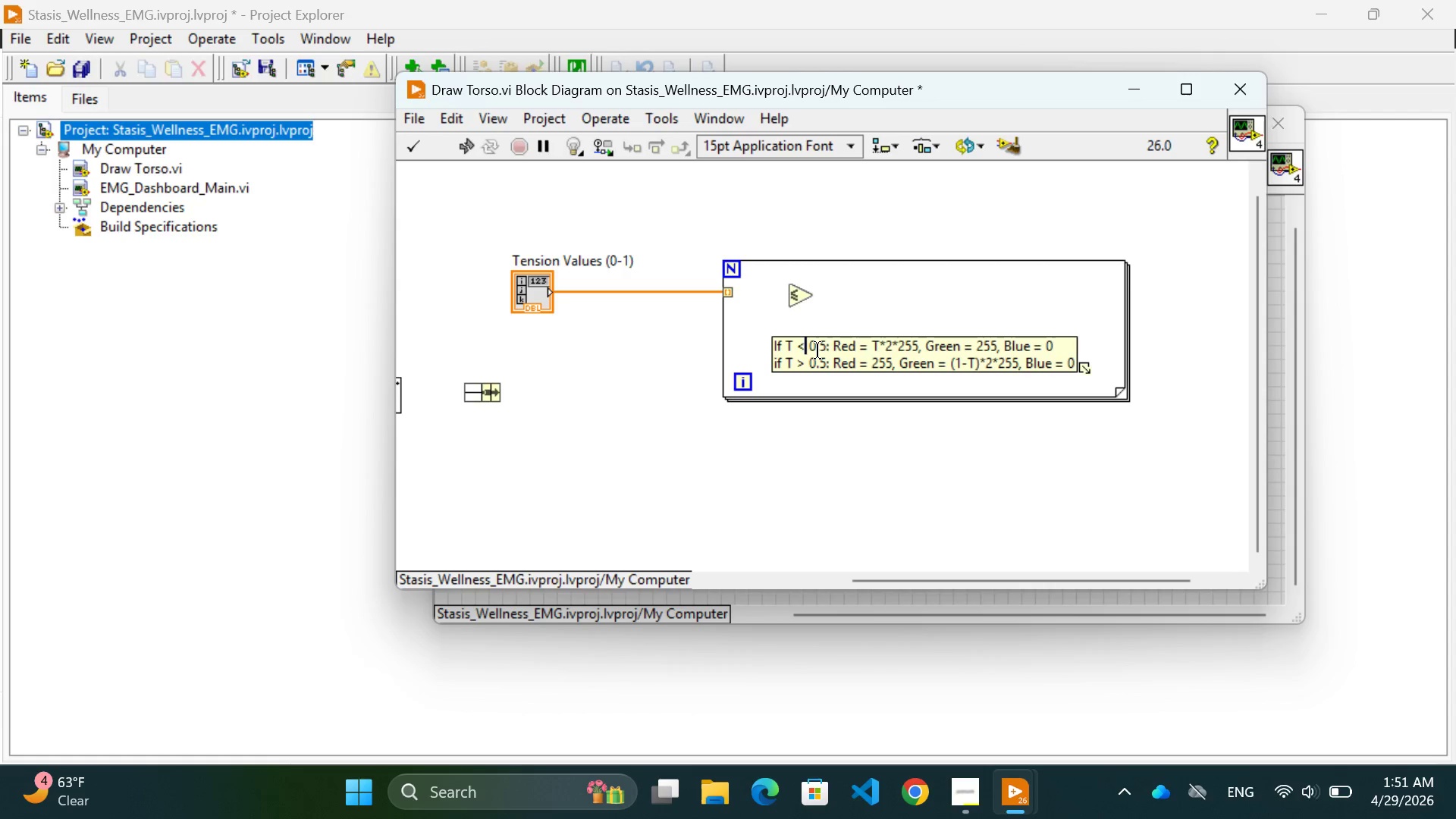 
key(Backspace)
 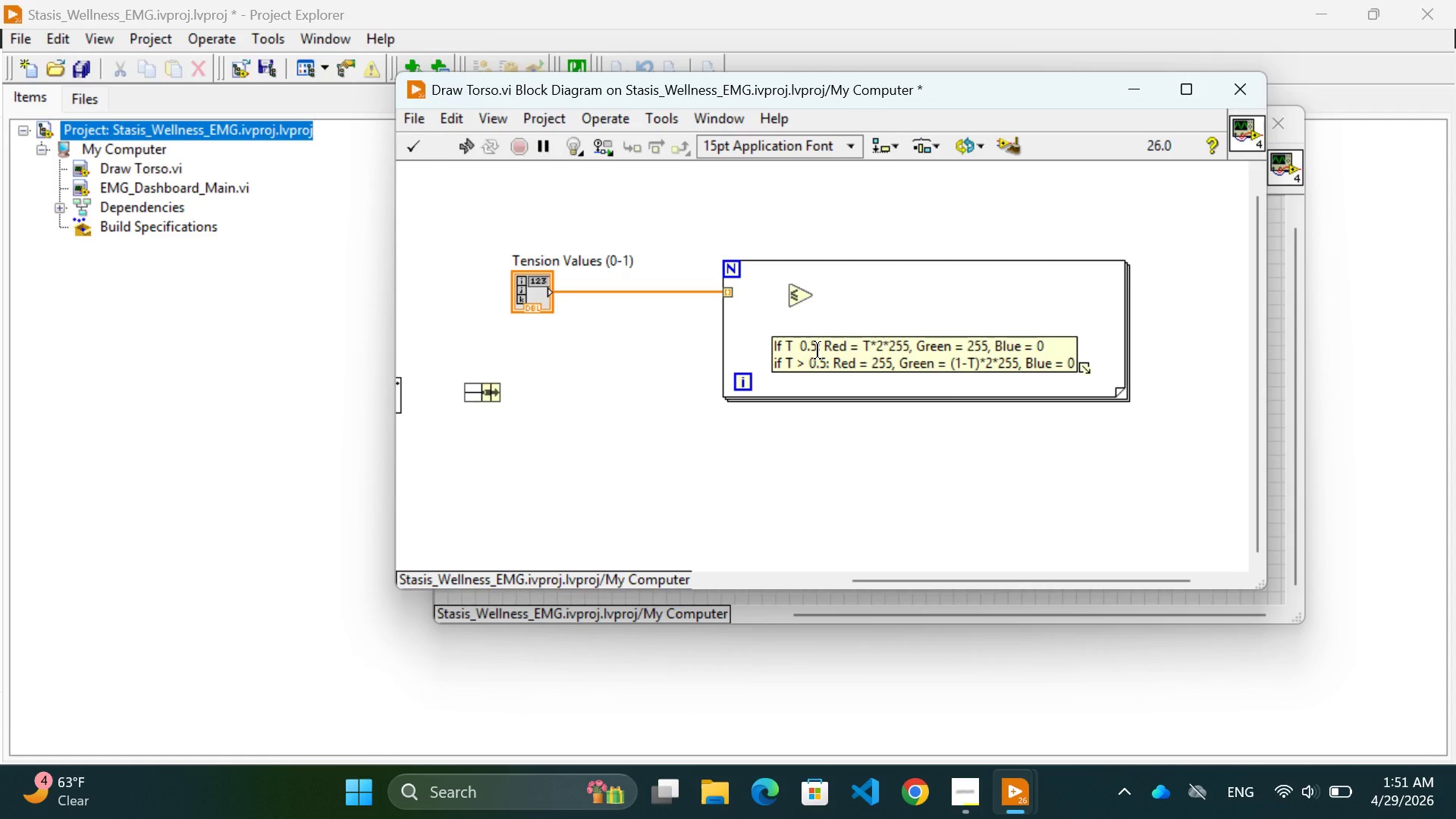 
left_click([846, 342])
 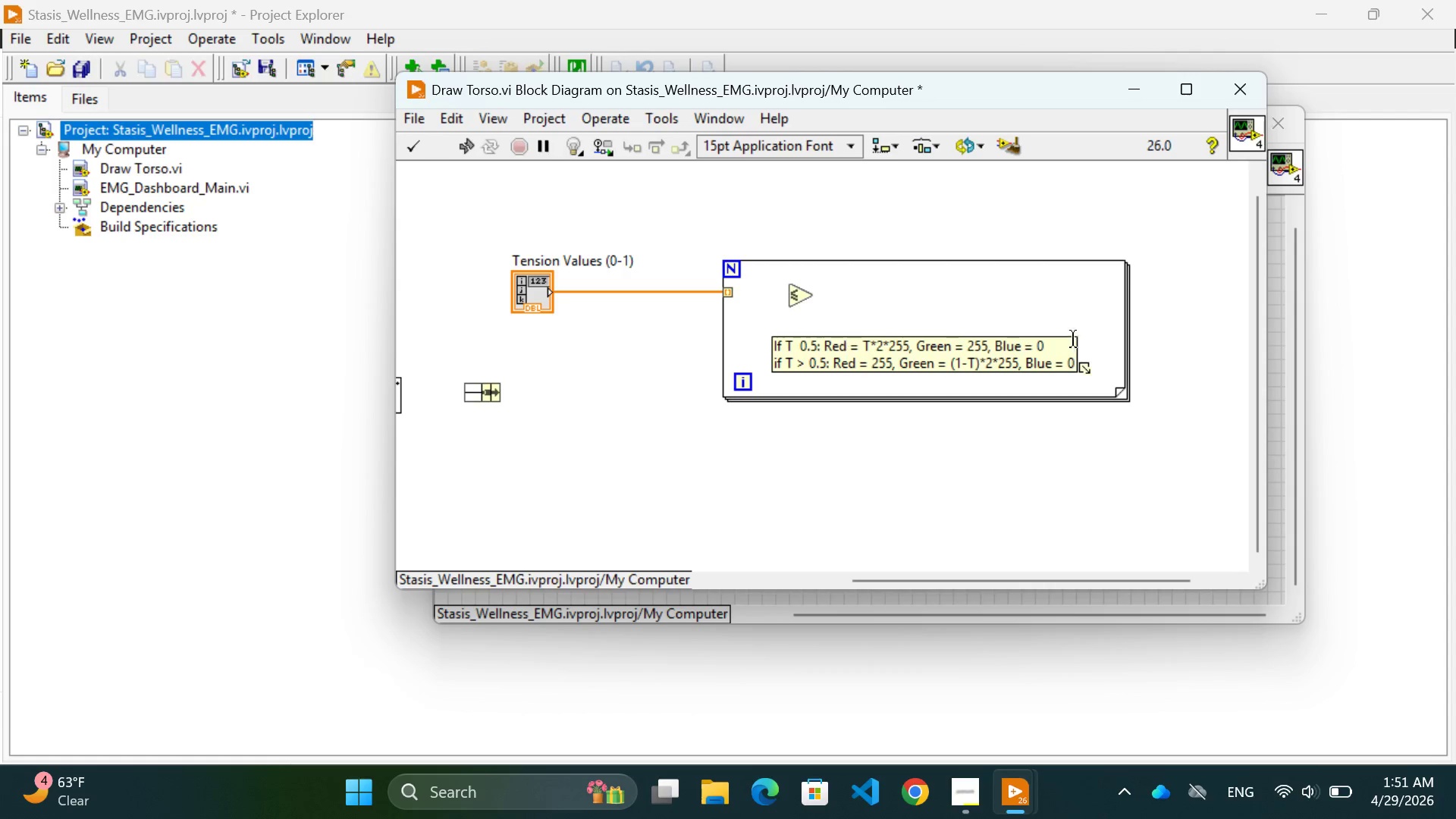 
left_click([920, 363])
 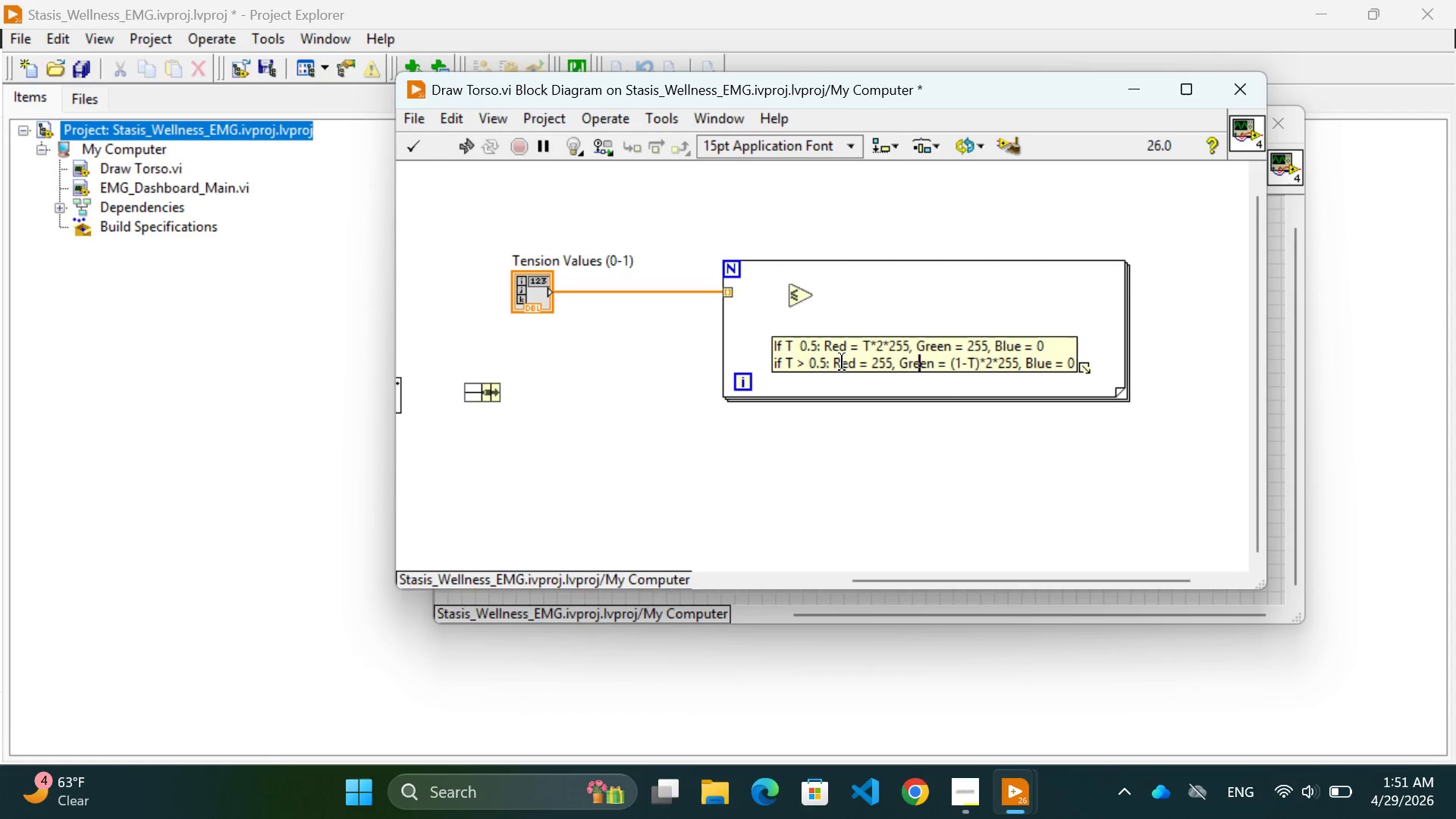 
left_click([826, 356])
 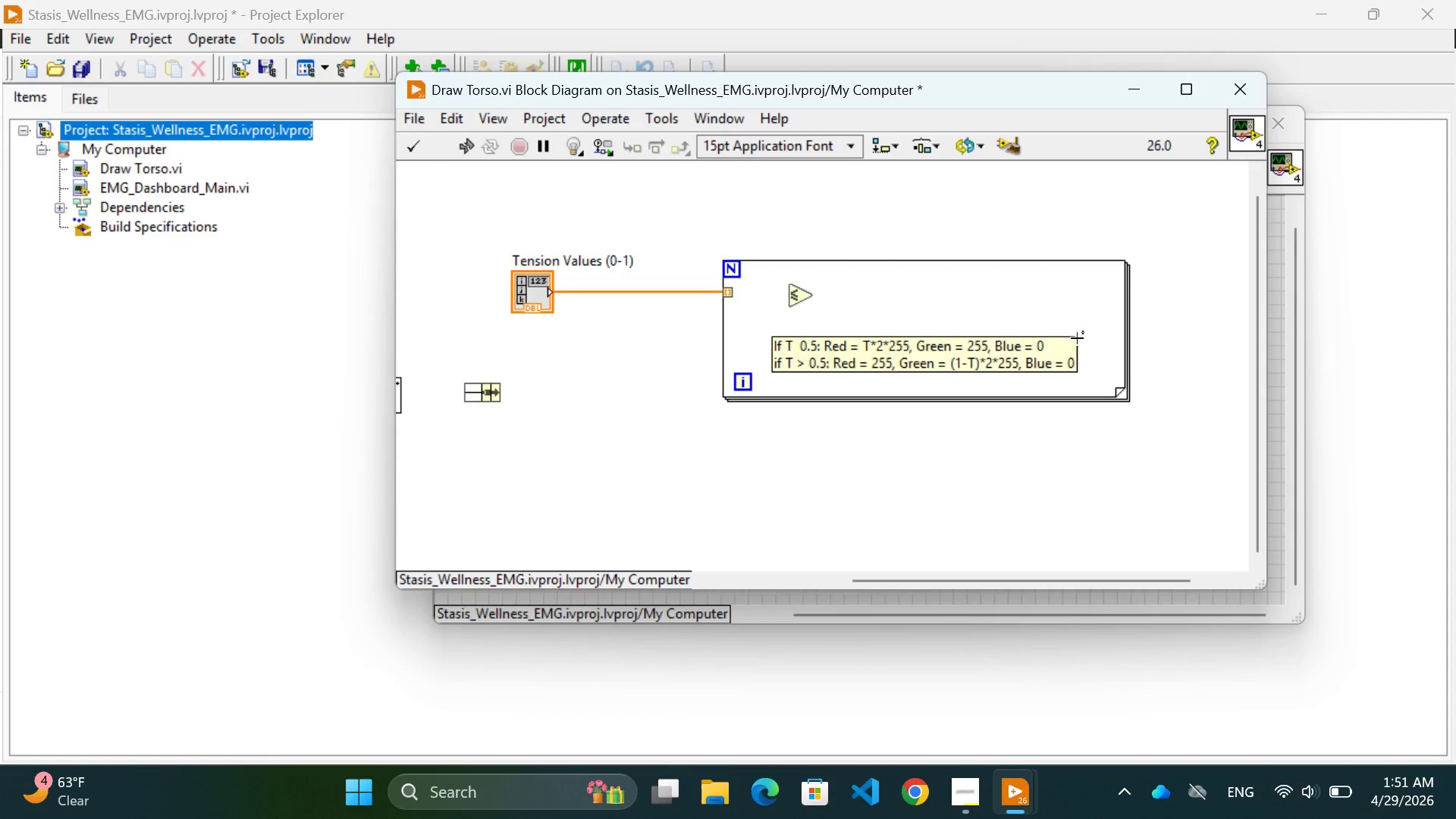 
left_click([1056, 347])
 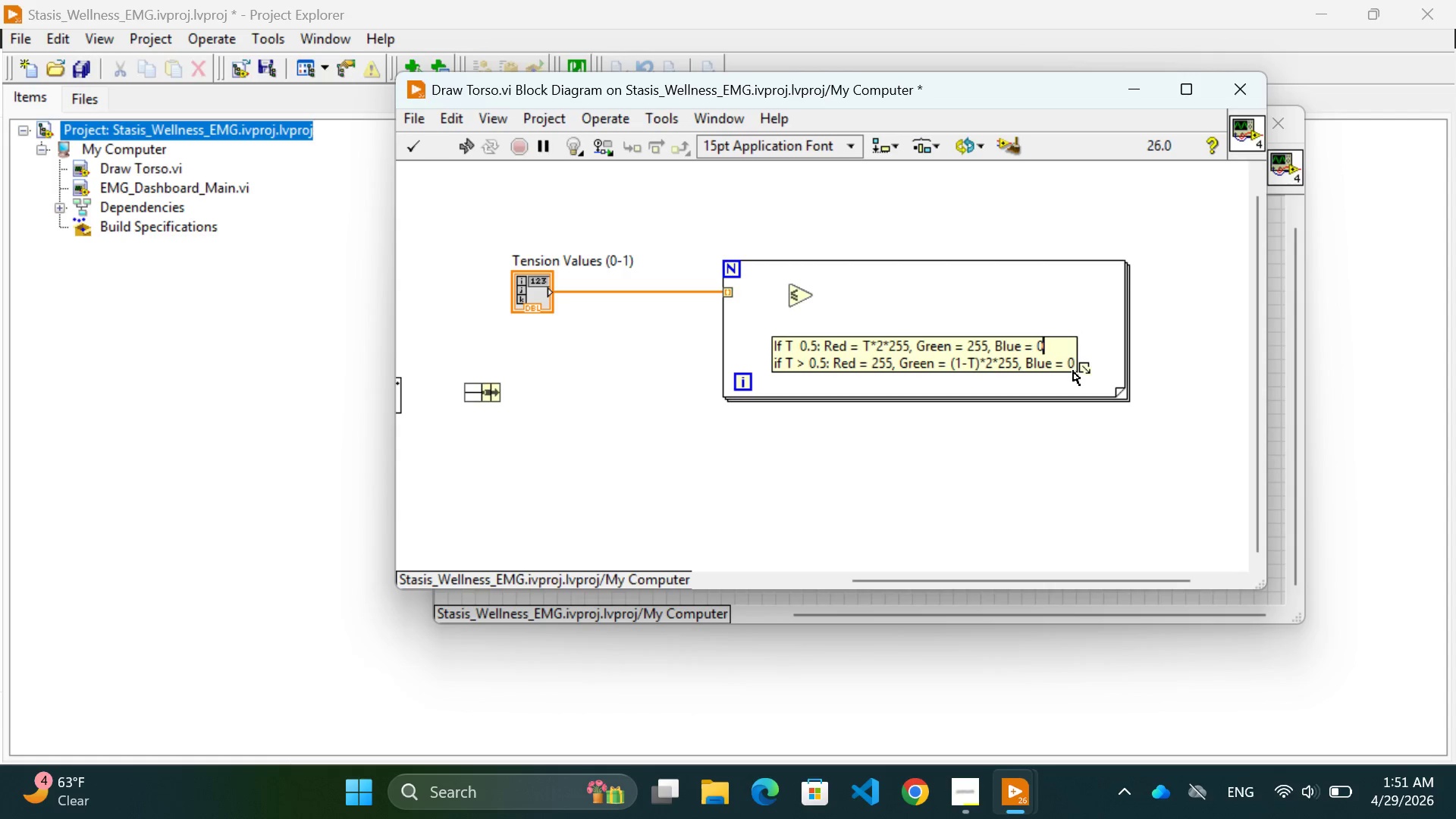 
left_click_drag(start_coordinate=[1073, 371], to_coordinate=[1067, 319])
 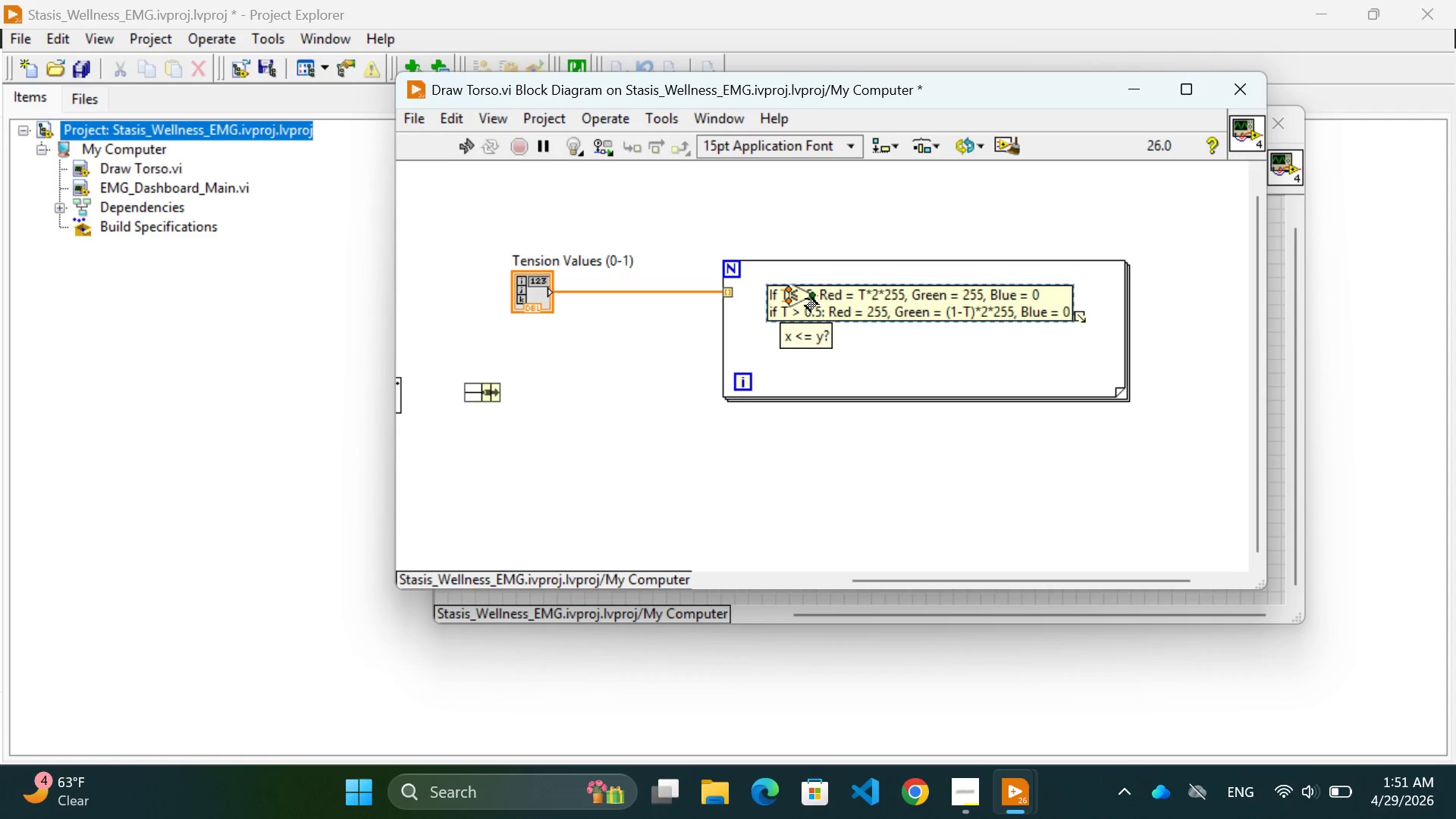 
left_click([886, 360])
 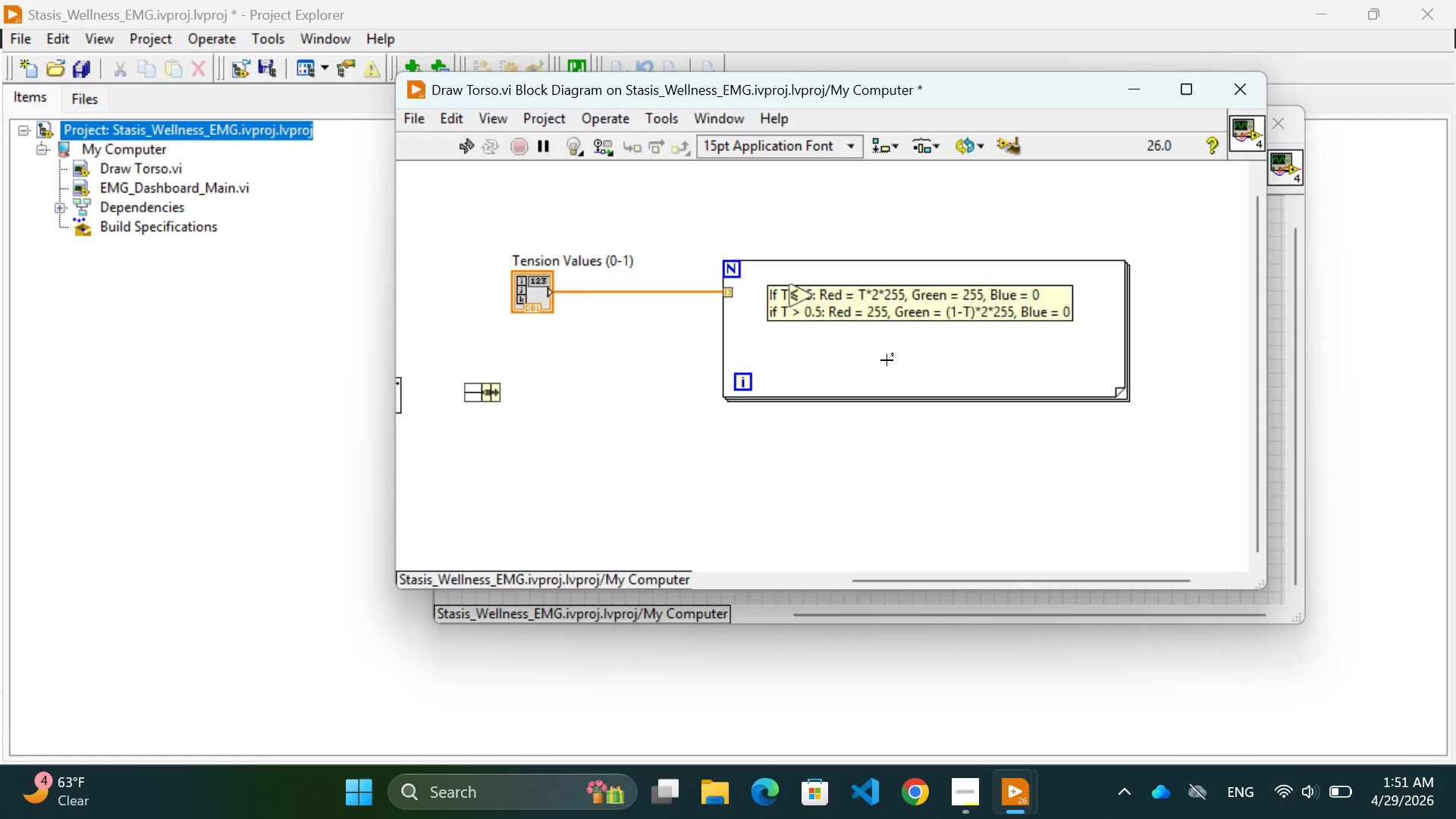 
scroll: coordinate [886, 360], scroll_direction: up, amount: 1.0
 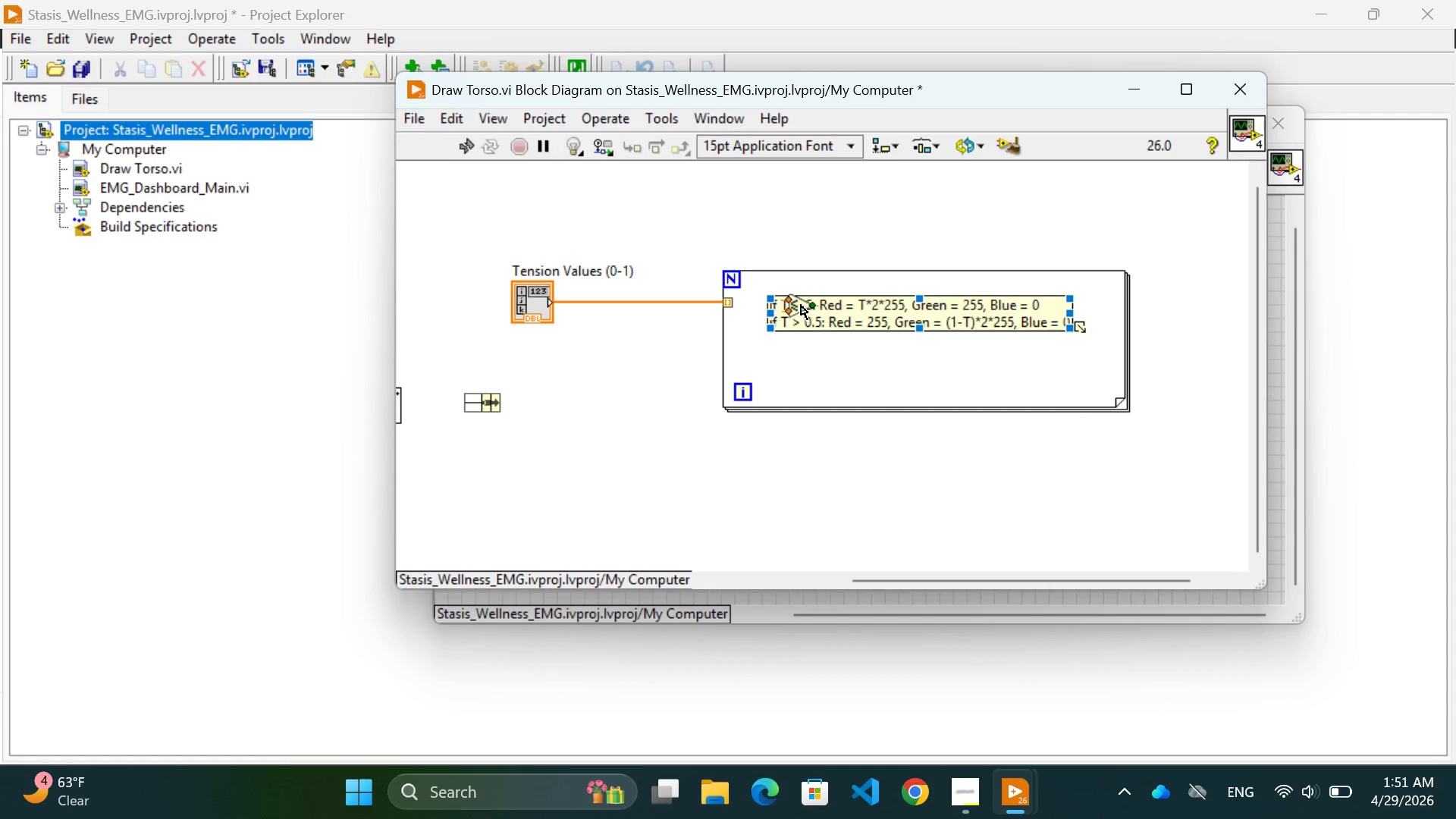 
left_click_drag(start_coordinate=[799, 305], to_coordinate=[813, 359])
 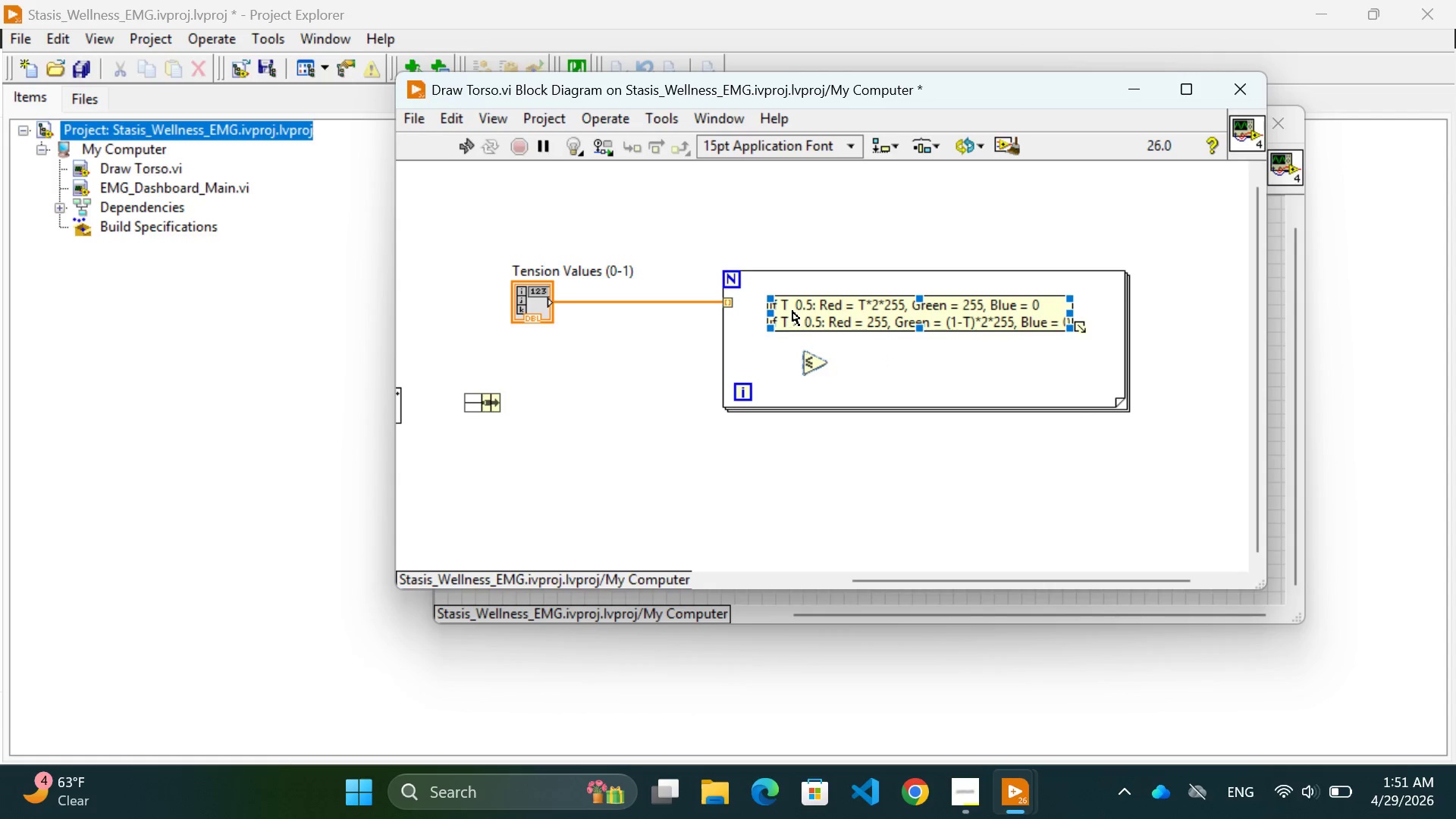 
left_click([791, 306])
 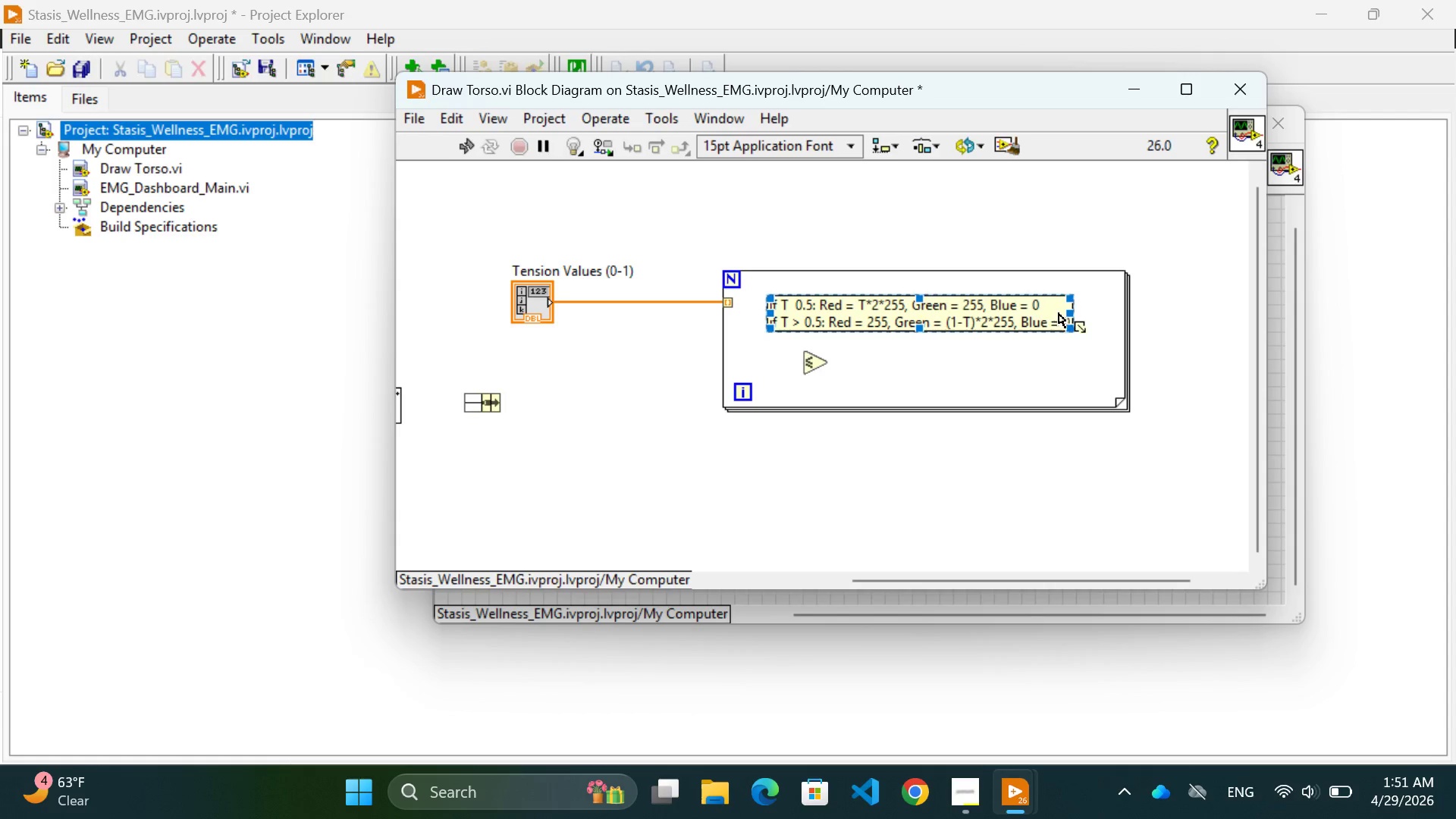 
left_click_drag(start_coordinate=[1068, 313], to_coordinate=[1080, 325])
 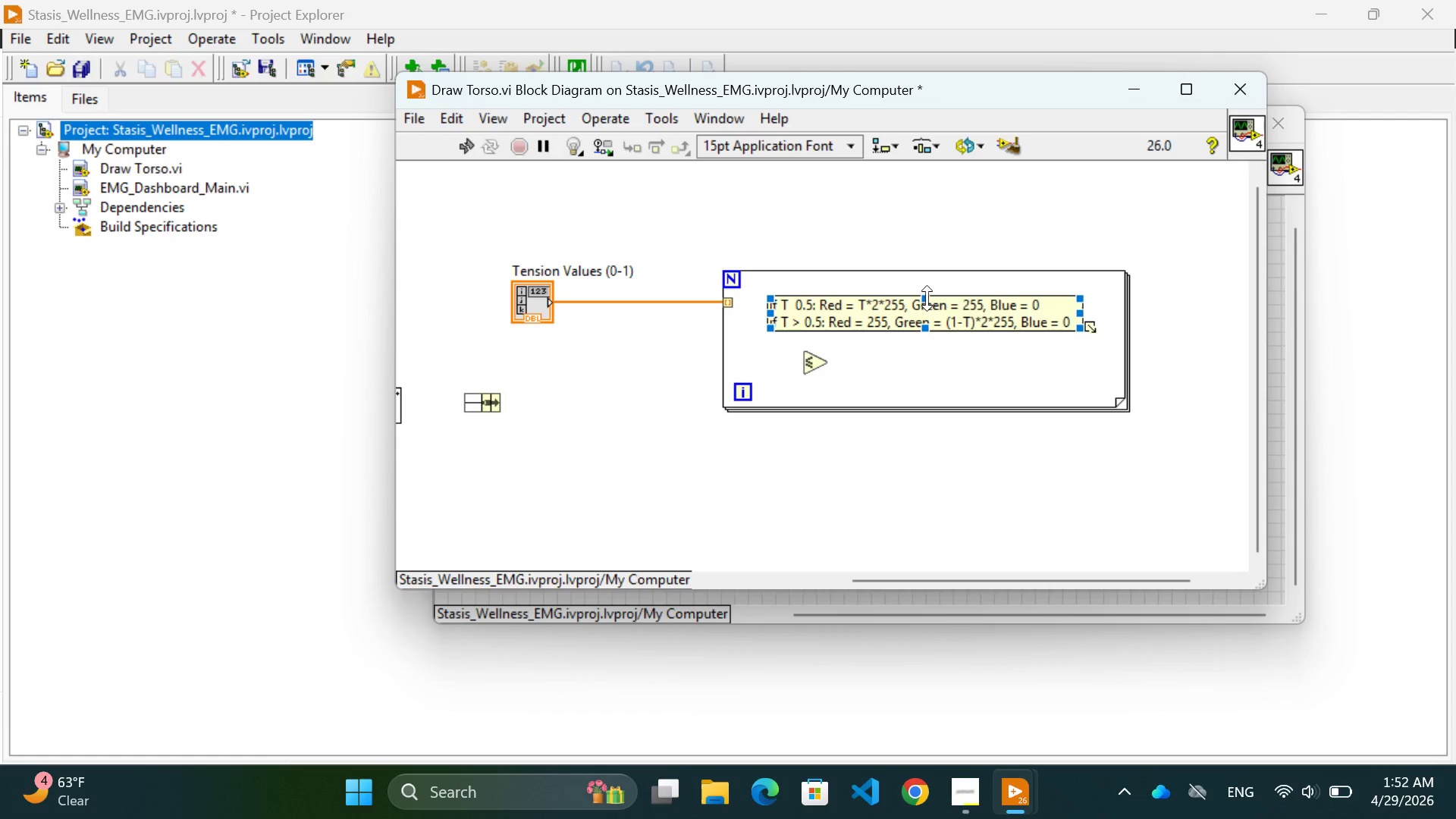 
left_click_drag(start_coordinate=[927, 298], to_coordinate=[917, 278])
 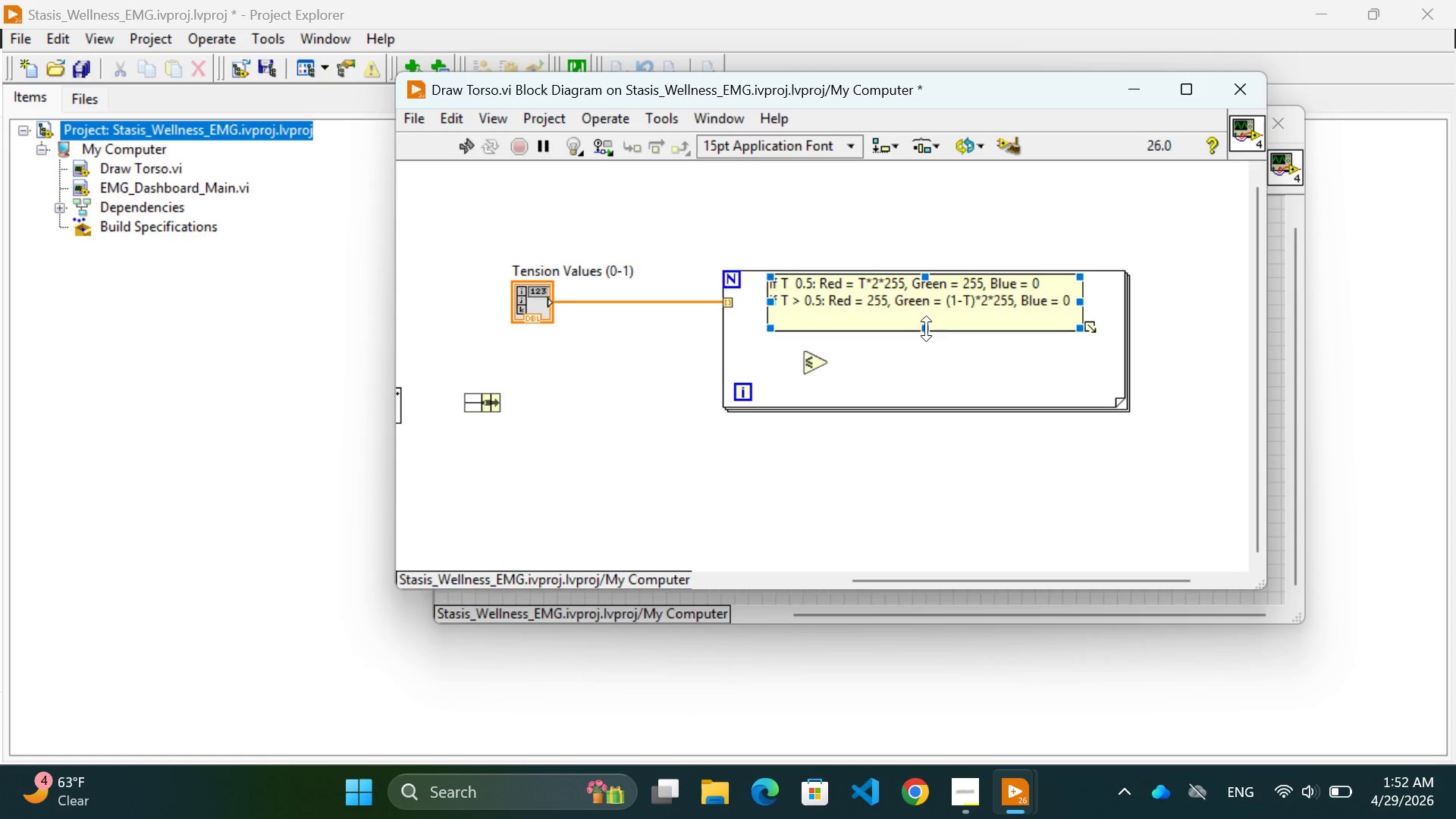 
left_click_drag(start_coordinate=[926, 328], to_coordinate=[927, 343])
 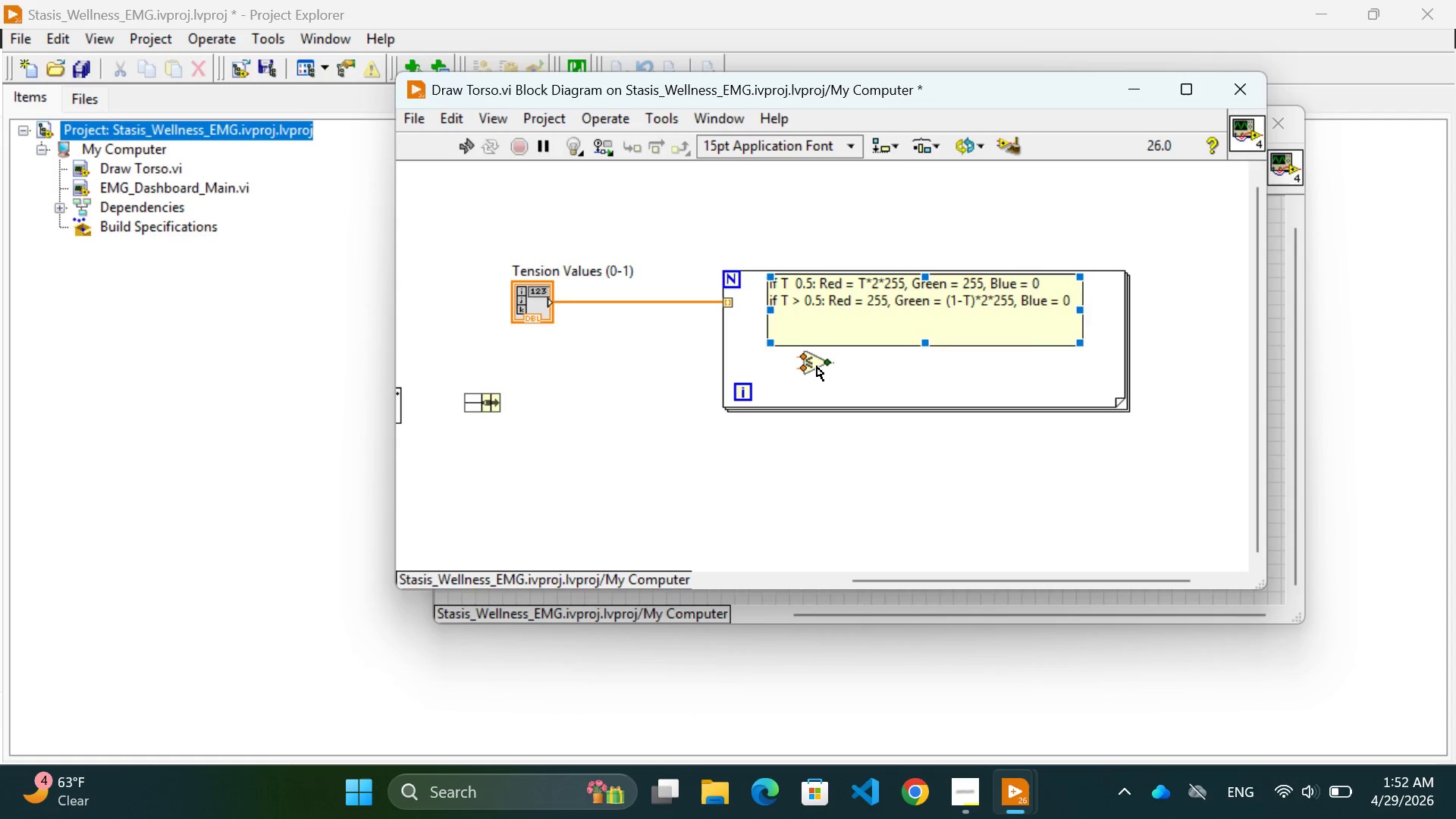 
left_click_drag(start_coordinate=[817, 366], to_coordinate=[915, 386])
 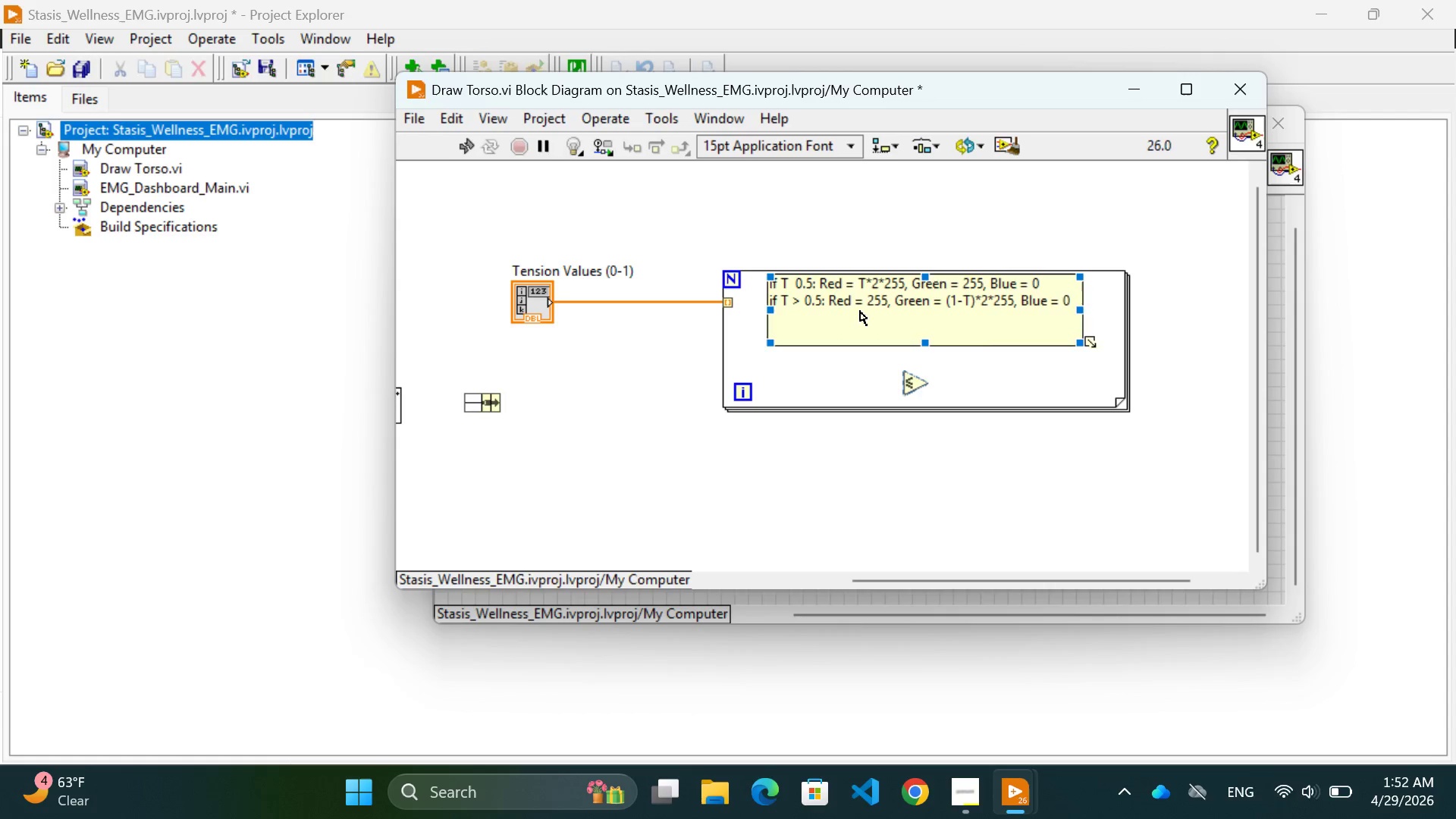 
left_click_drag(start_coordinate=[860, 311], to_coordinate=[858, 338])
 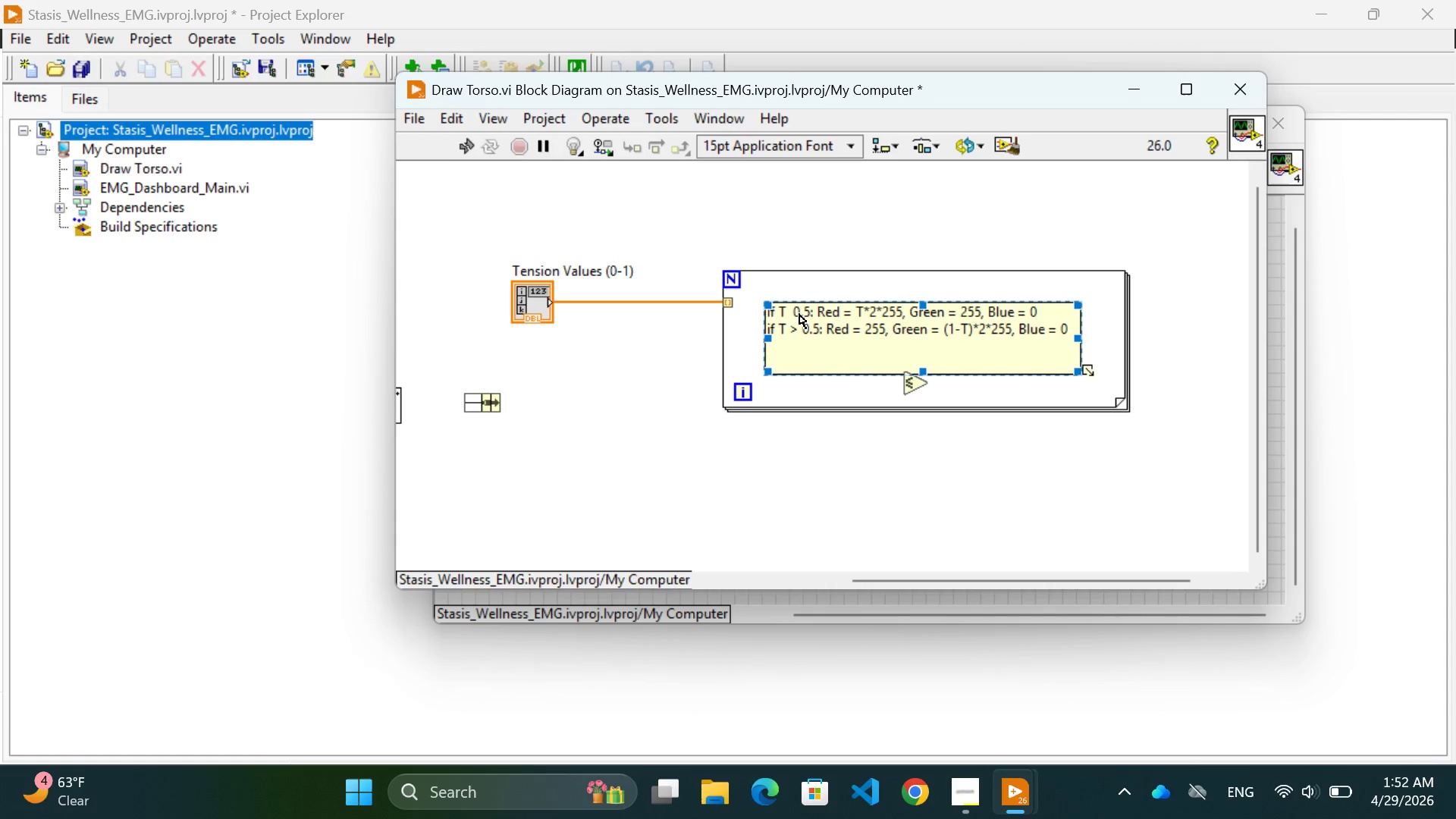 
left_click([799, 314])
 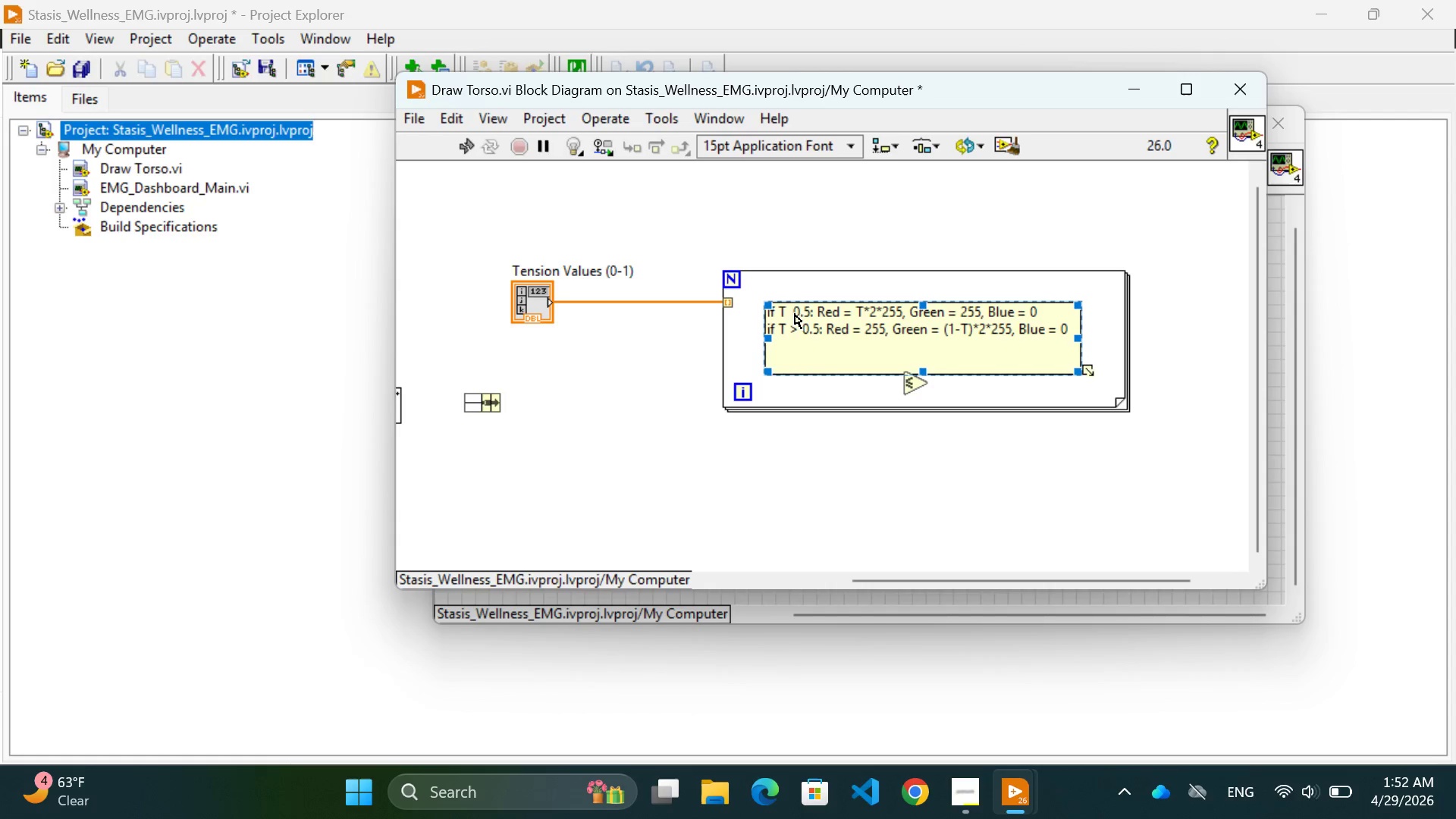 
left_click([792, 312])
 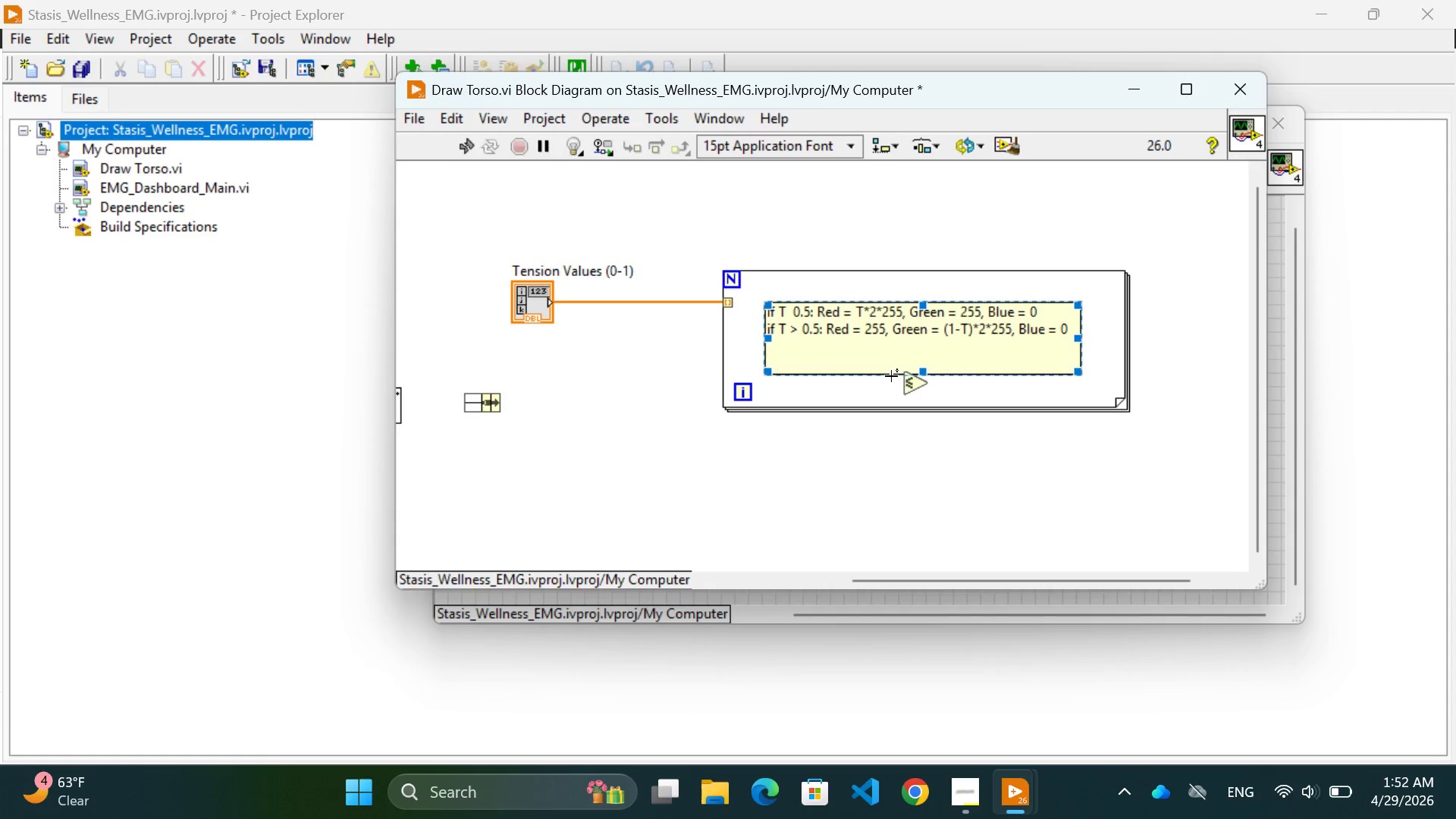 
mouse_move([926, 380])
 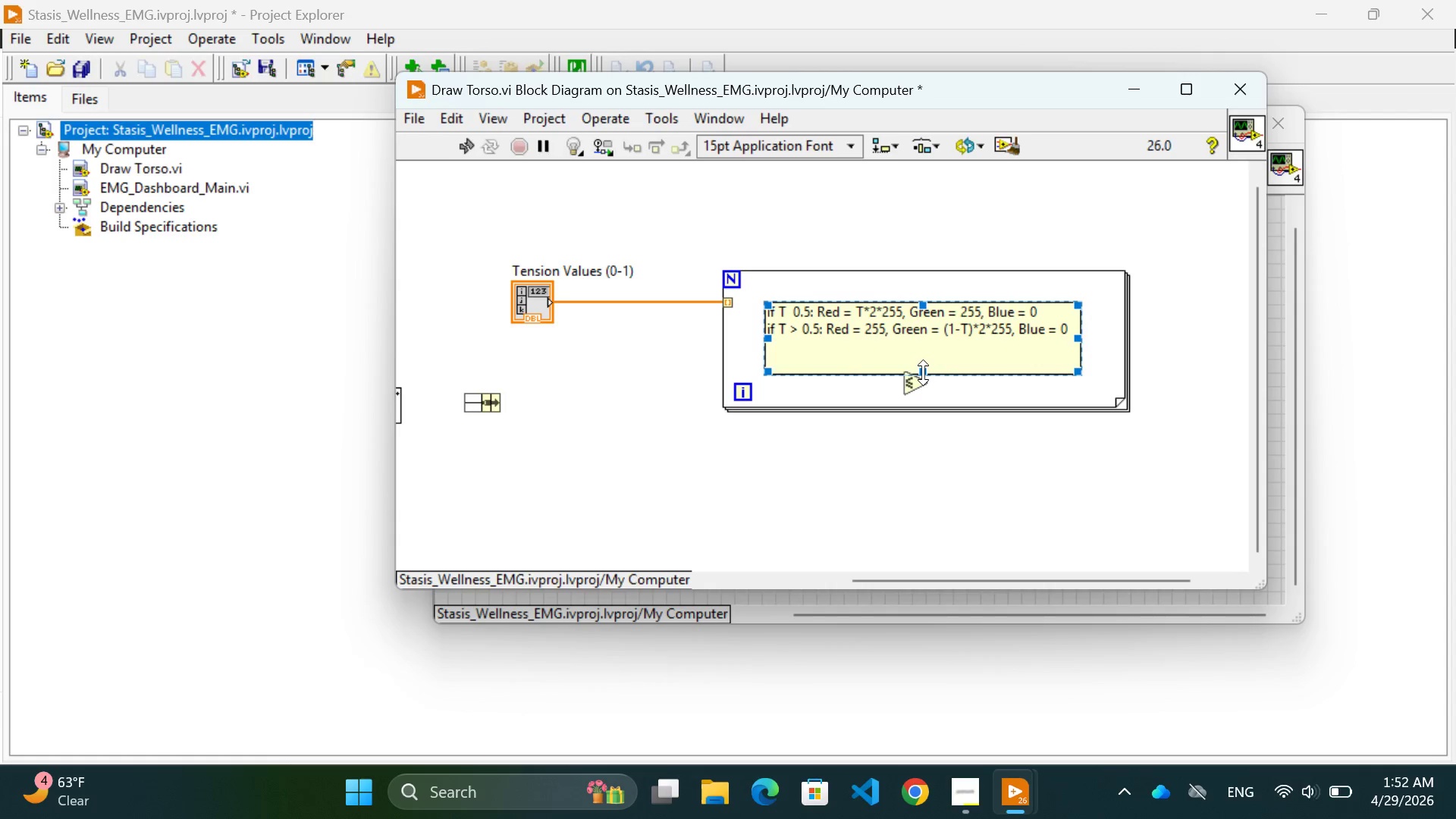 
left_click_drag(start_coordinate=[923, 372], to_coordinate=[921, 377])
 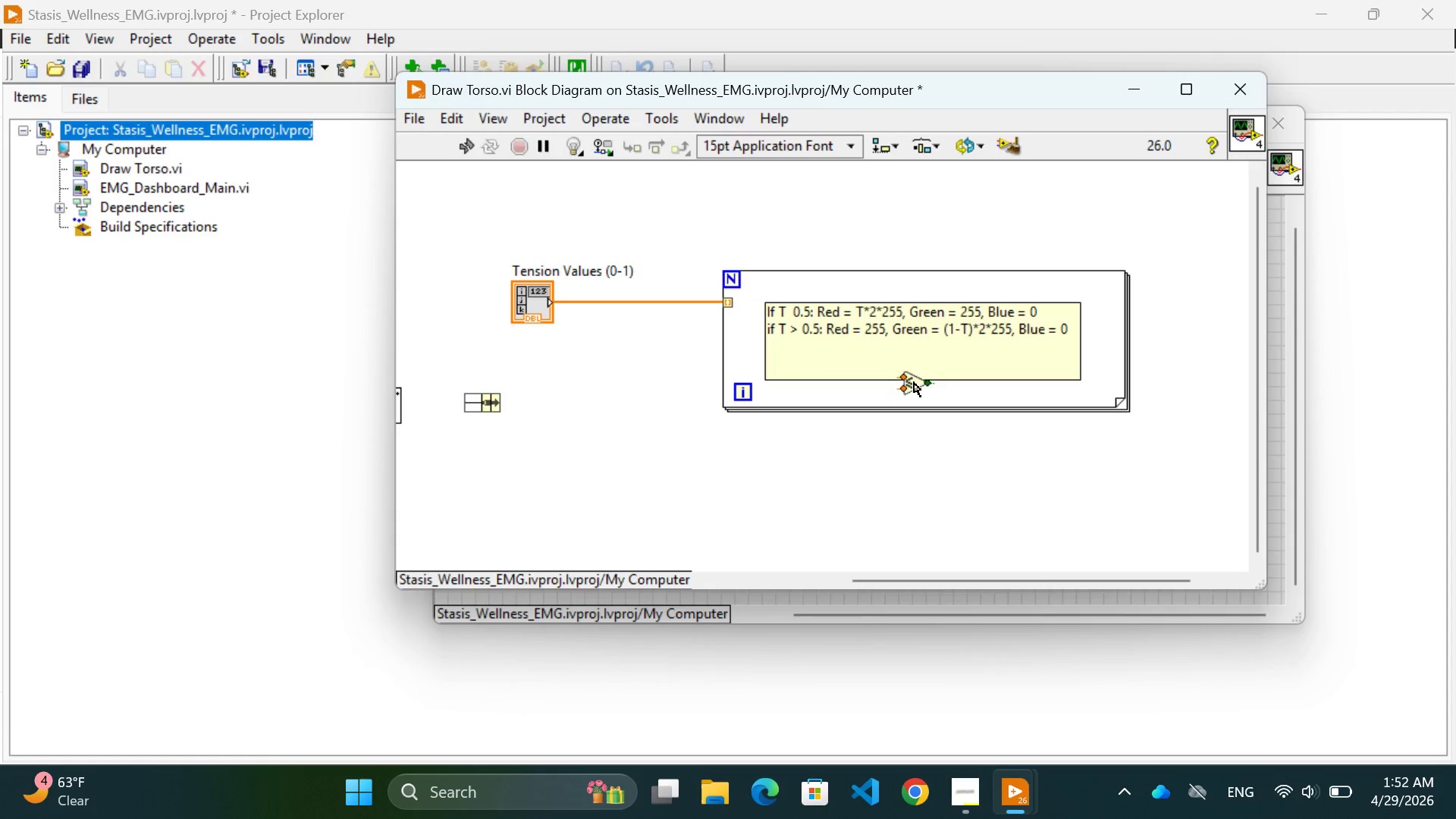 
left_click([914, 382])
 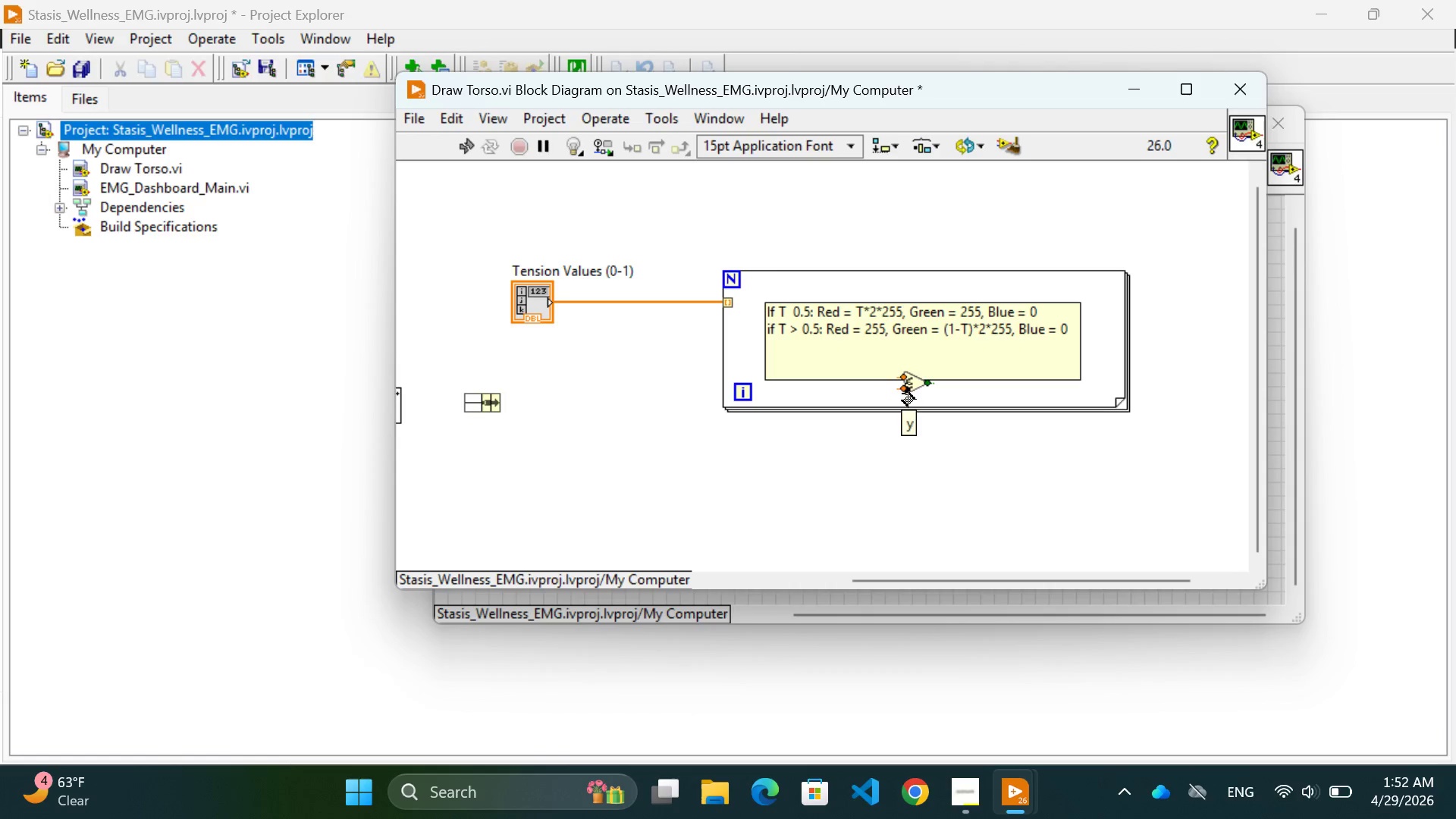 
wait(5.69)
 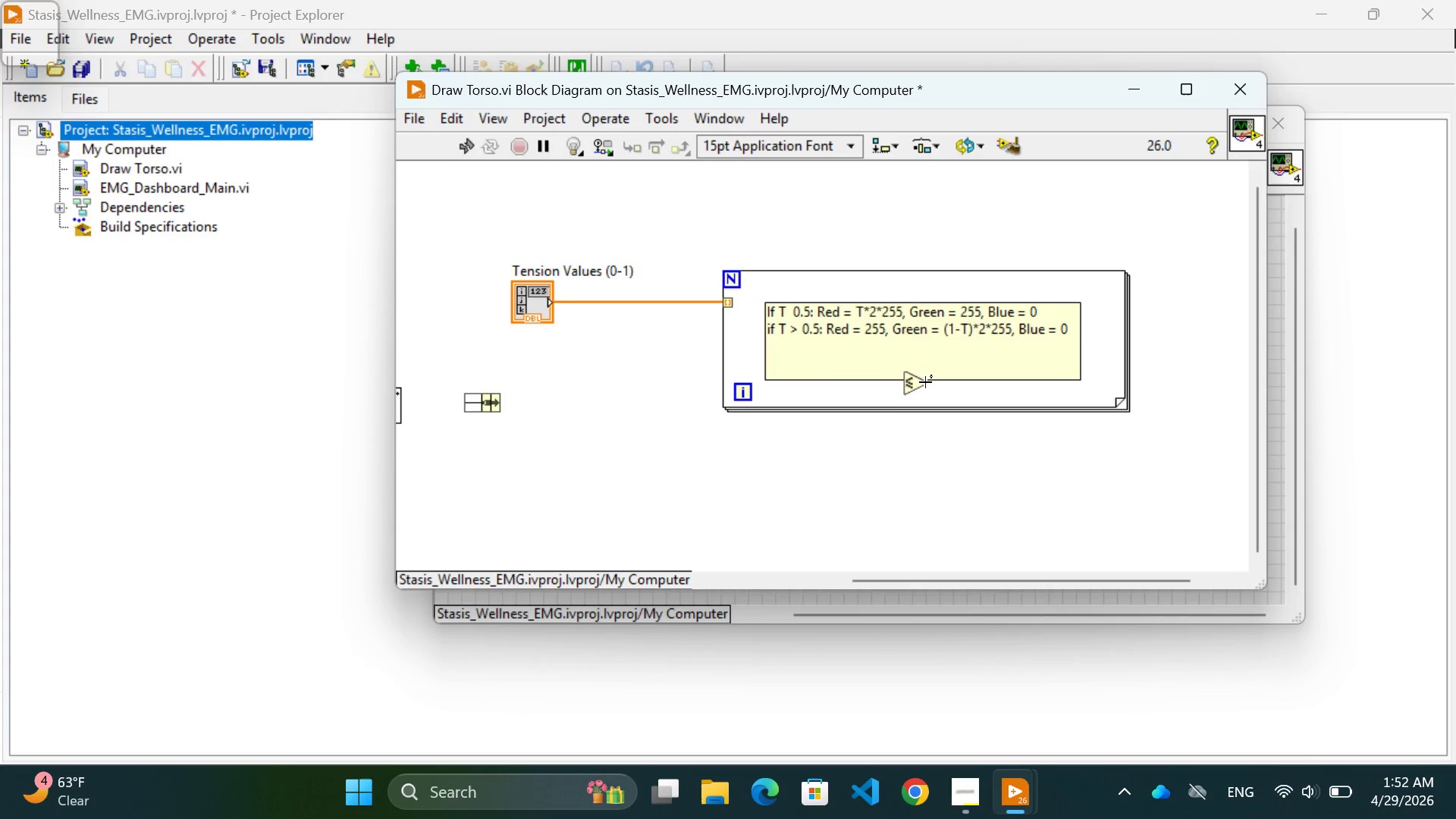 
left_click_drag(start_coordinate=[919, 382], to_coordinate=[908, 449])
 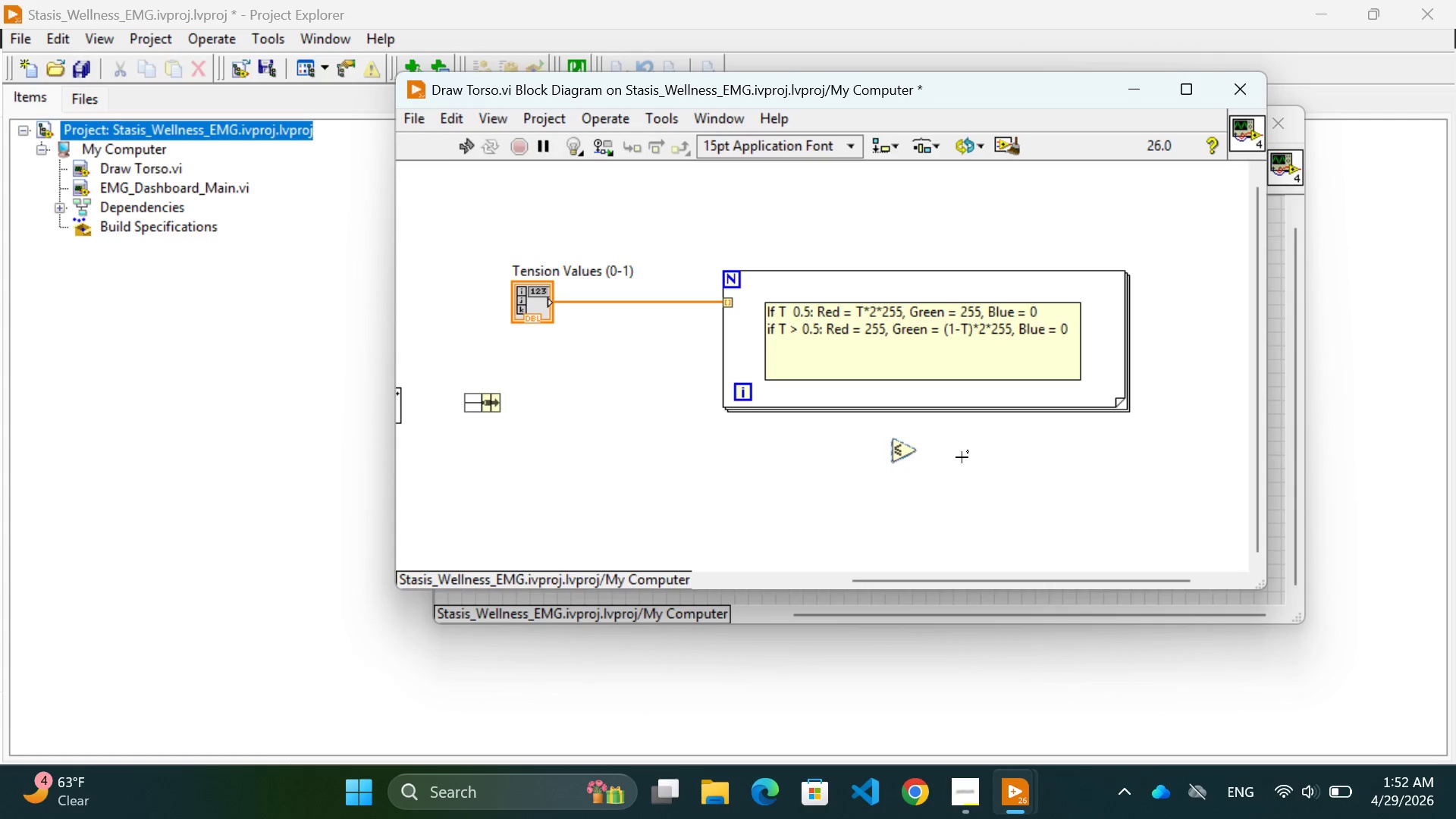 
left_click([962, 457])
 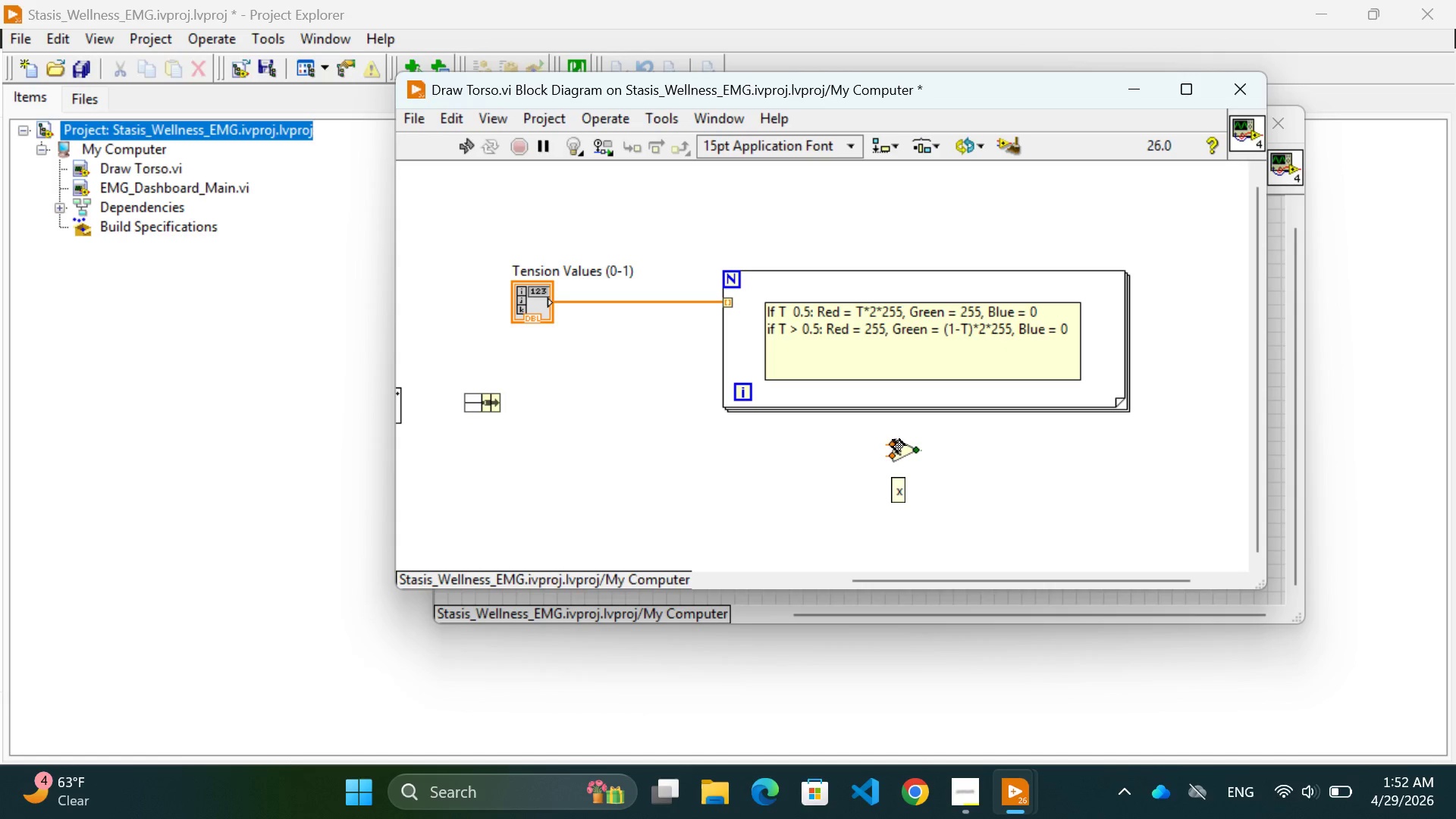 
wait(6.81)
 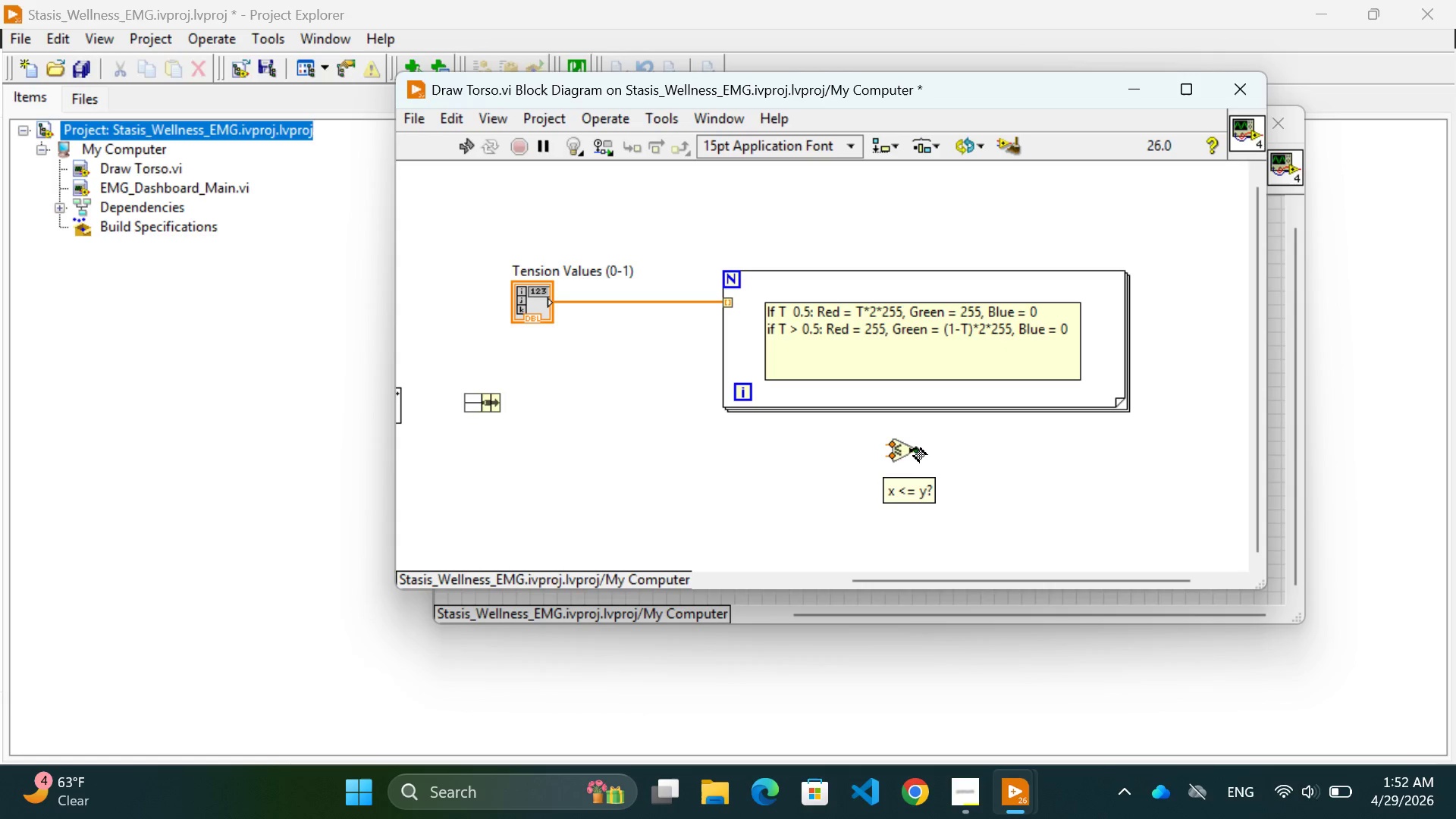 
left_click([903, 451])
 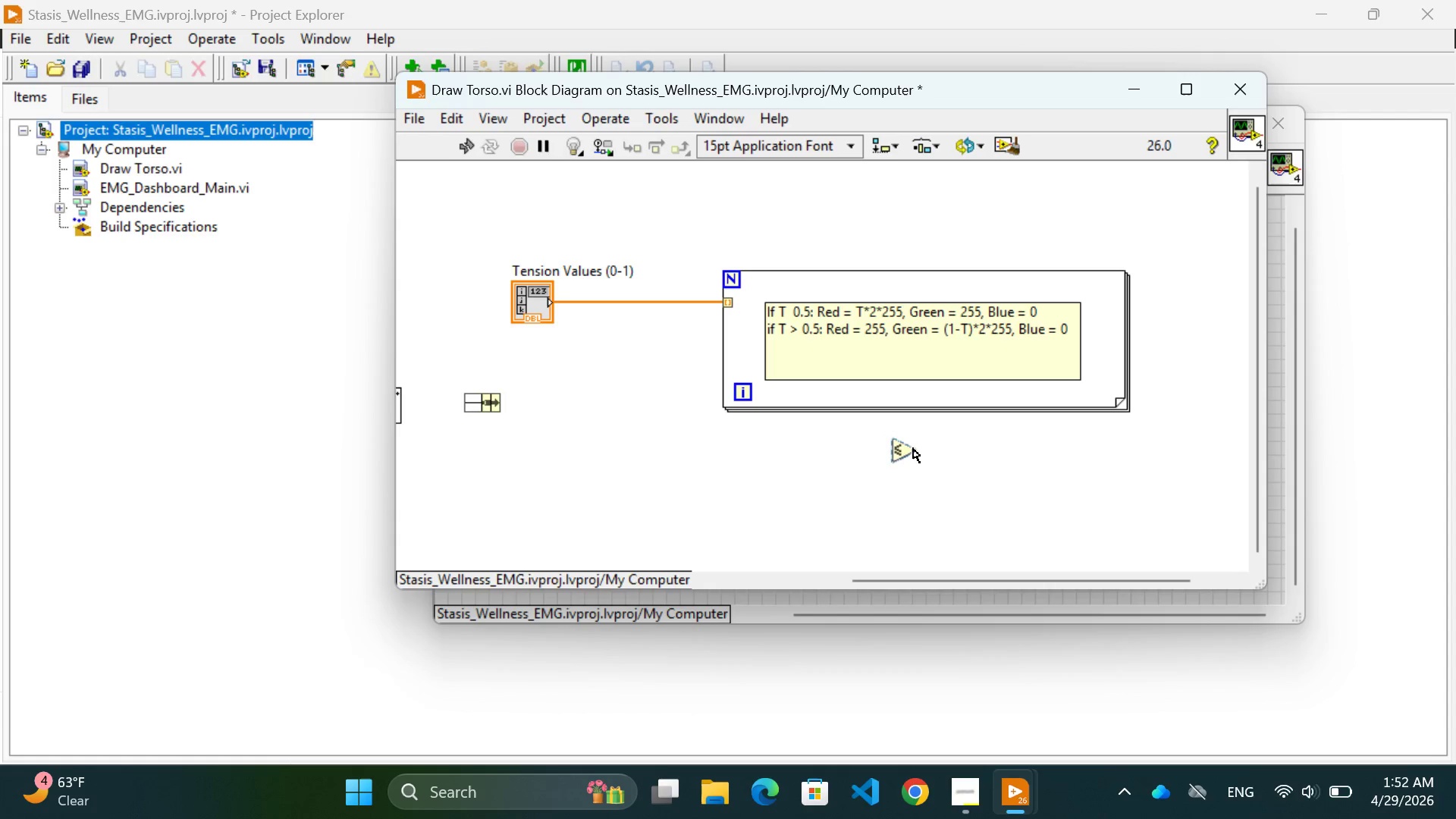 
wait(6.38)
 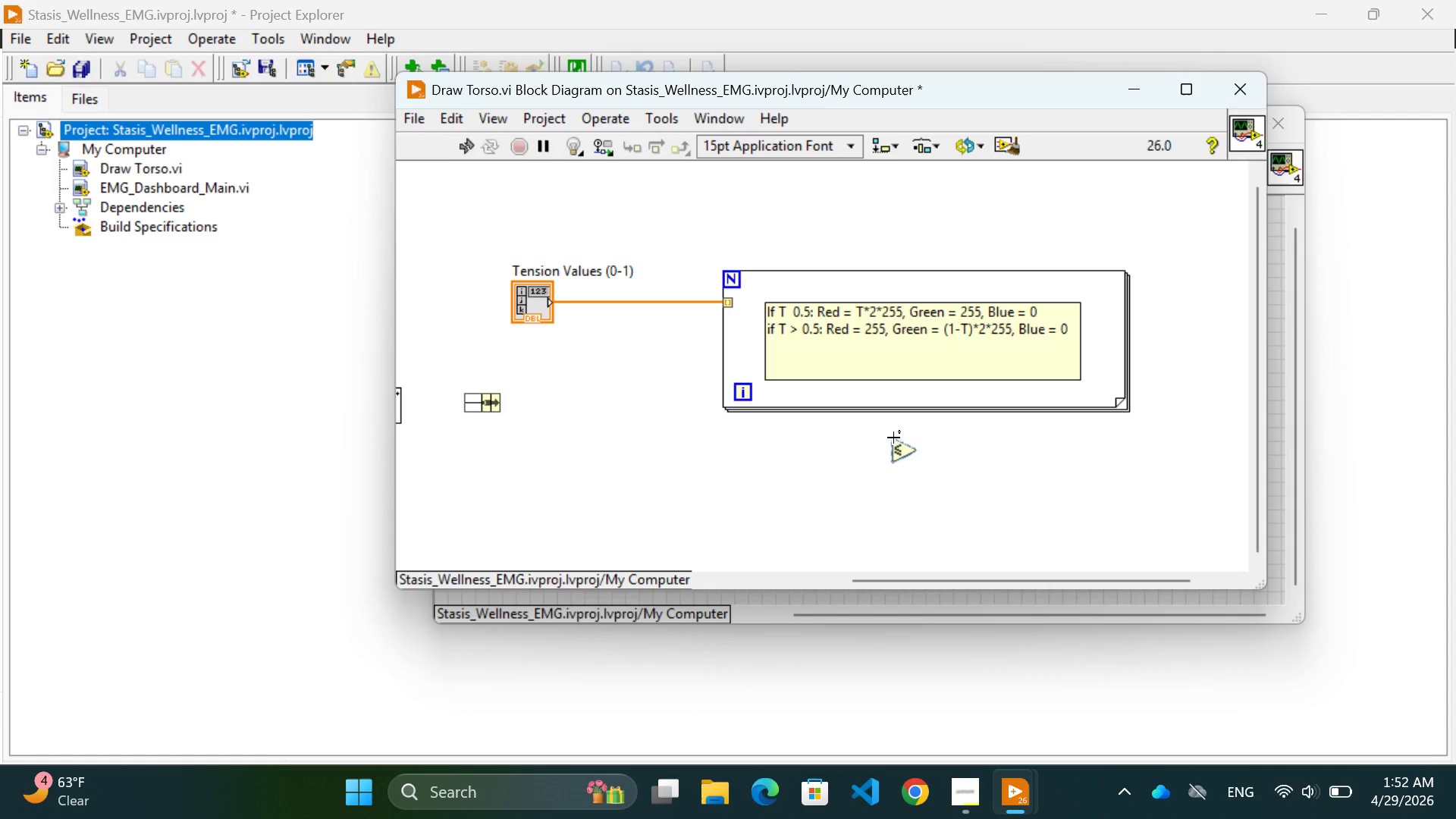 
left_click([932, 469])
 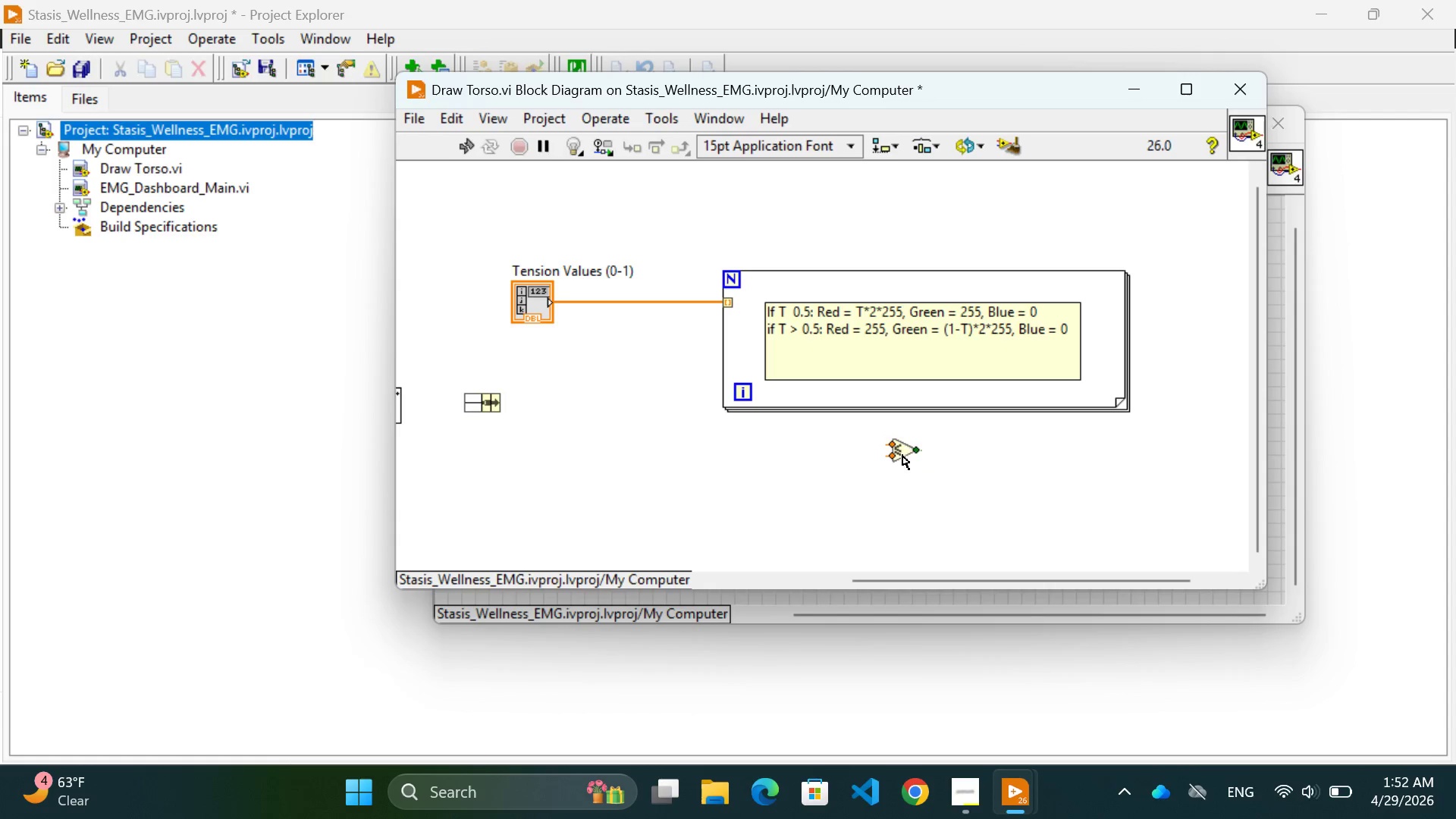 
left_click([1023, 494])
 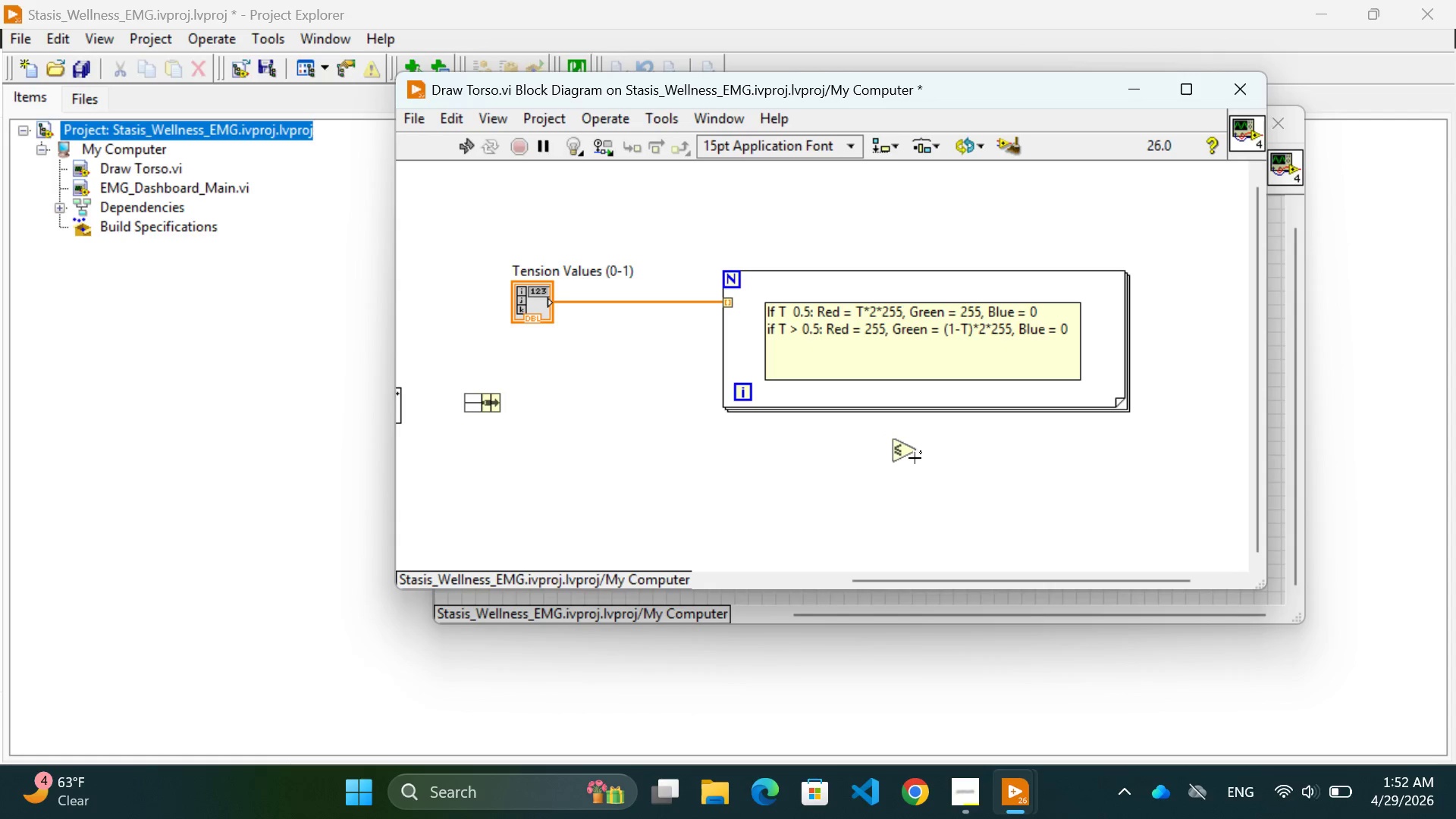 
mouse_move([897, 439])
 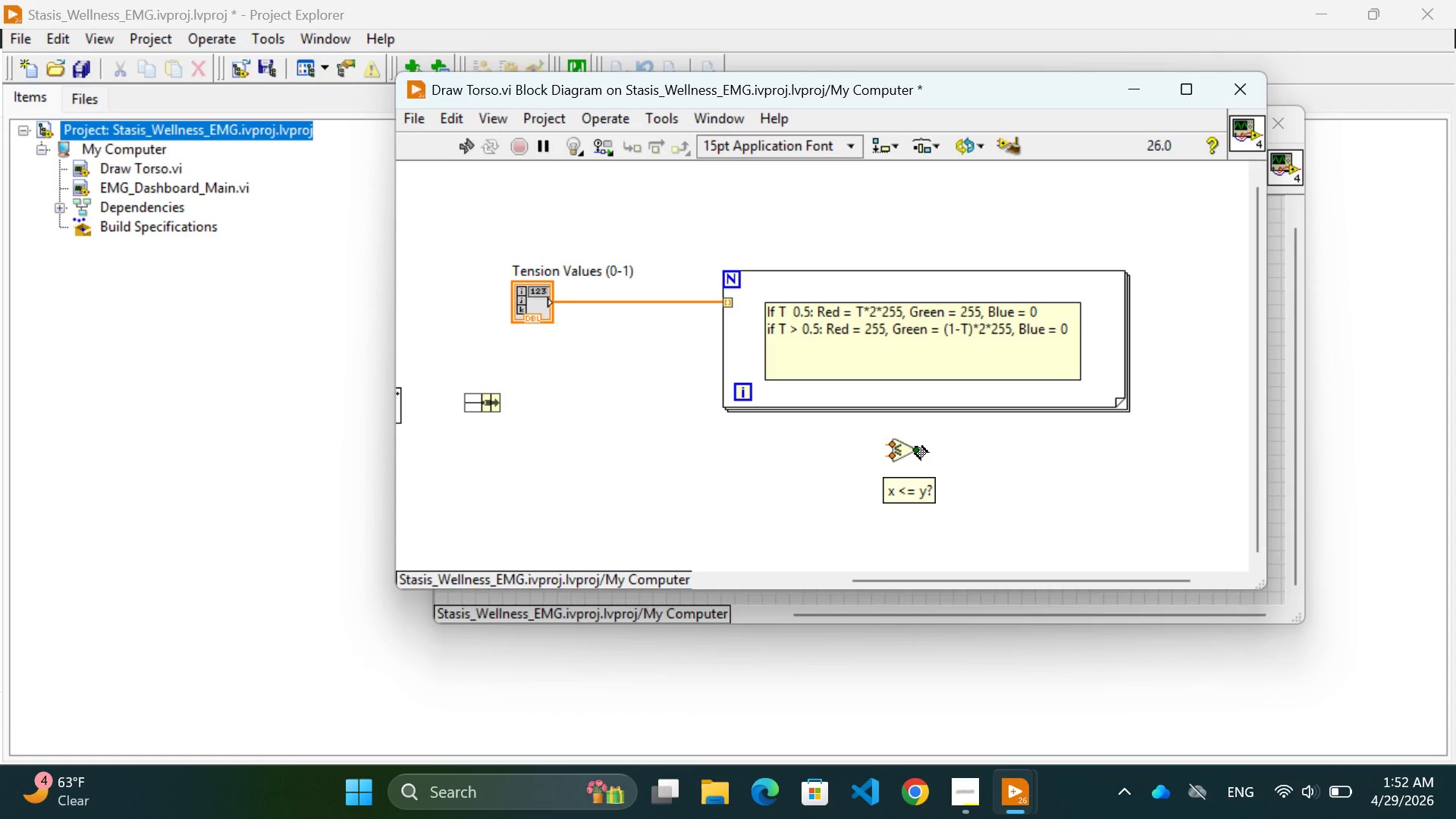 
mouse_move([914, 460])
 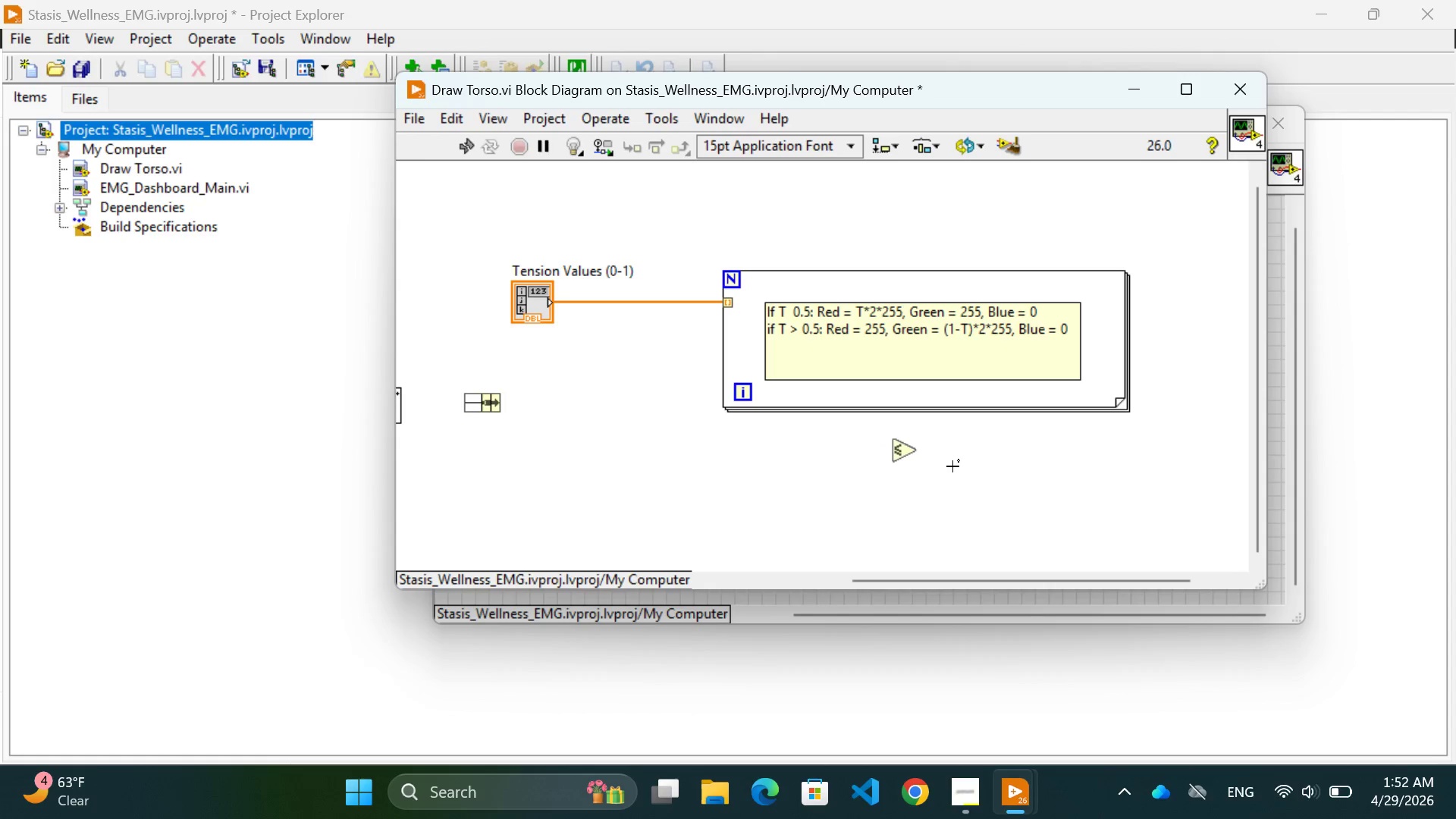 
left_click([952, 466])
 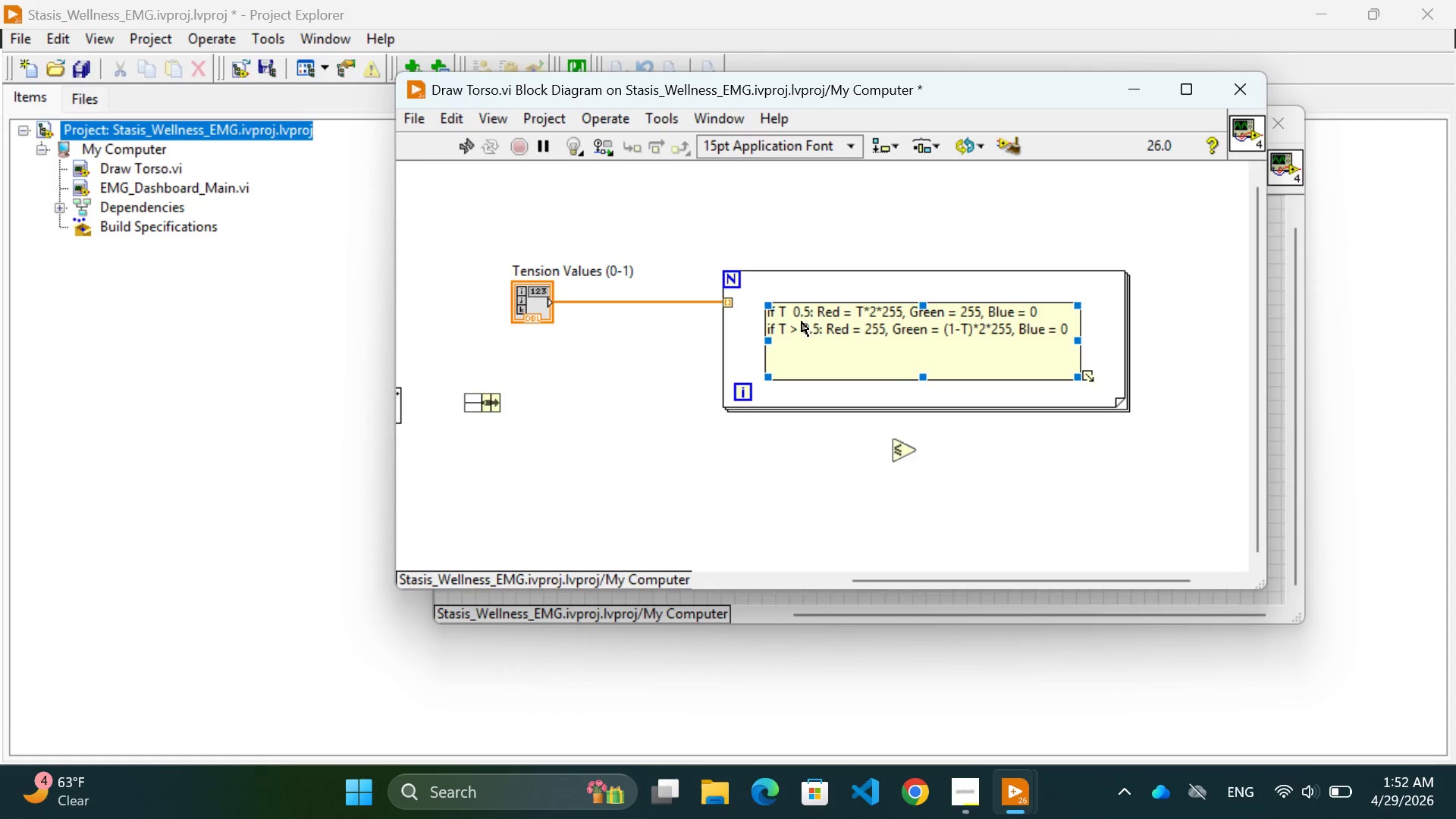 
left_click([792, 314])
 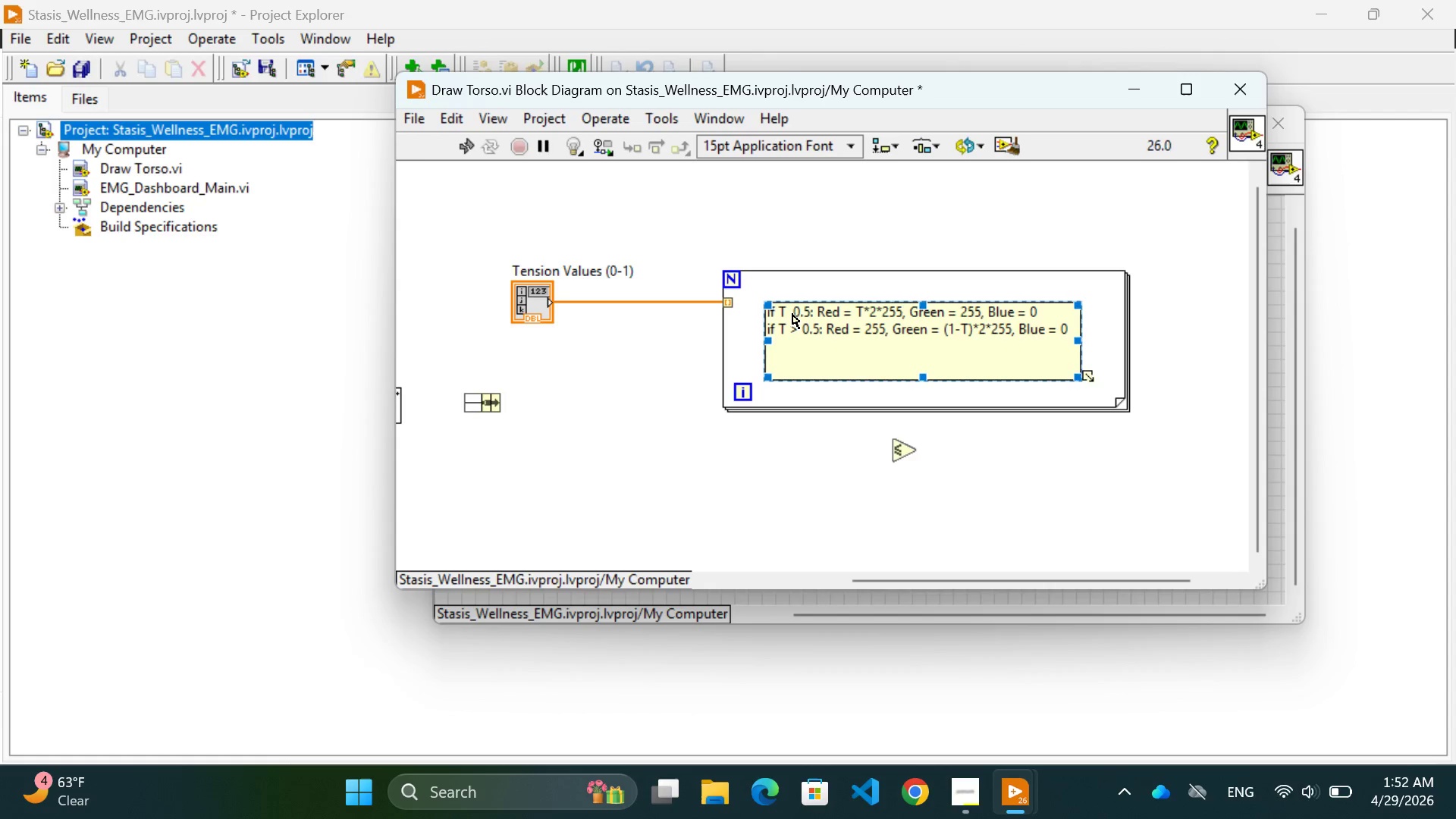 
double_click([792, 314])
 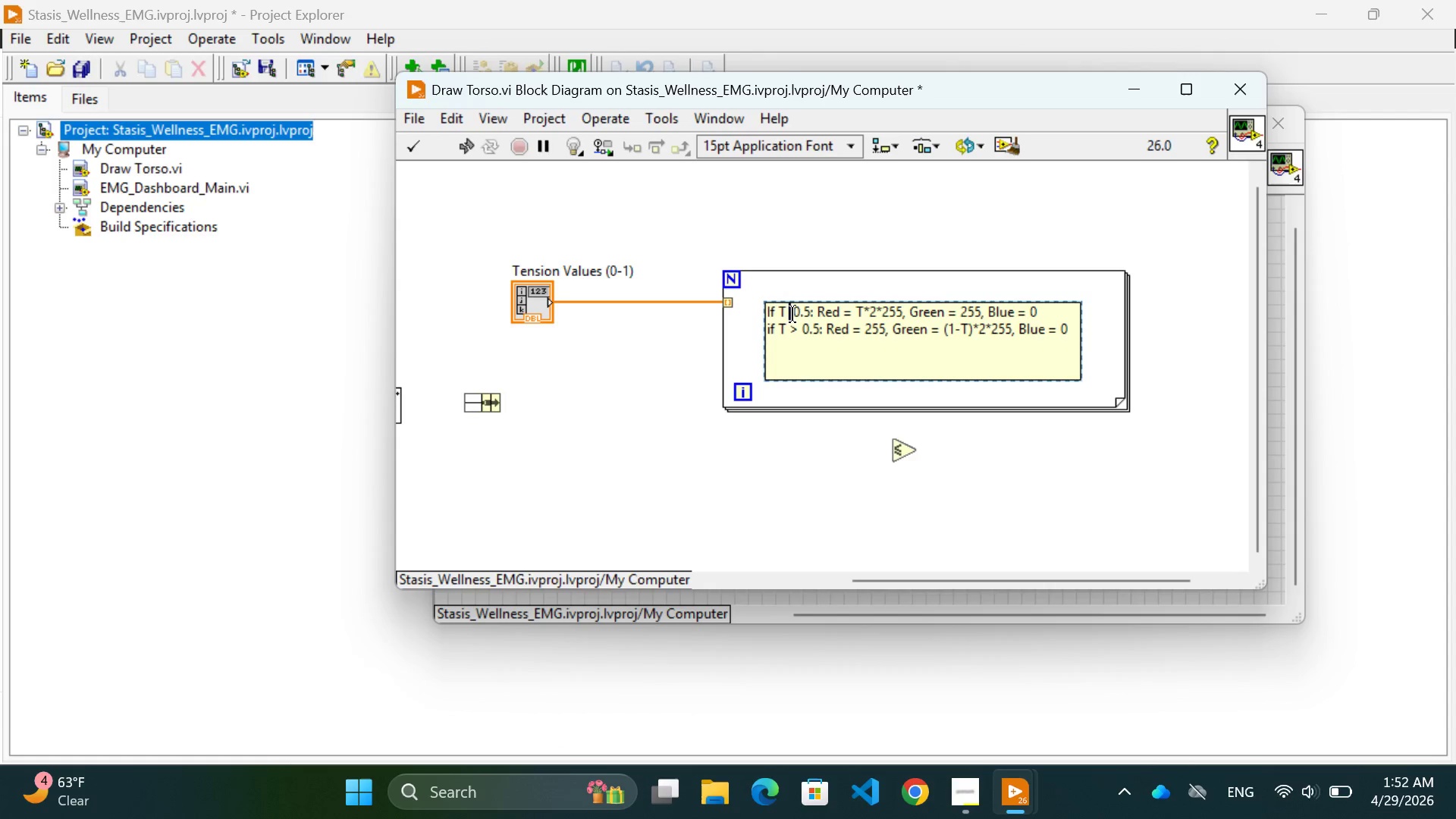 
key(Space)
 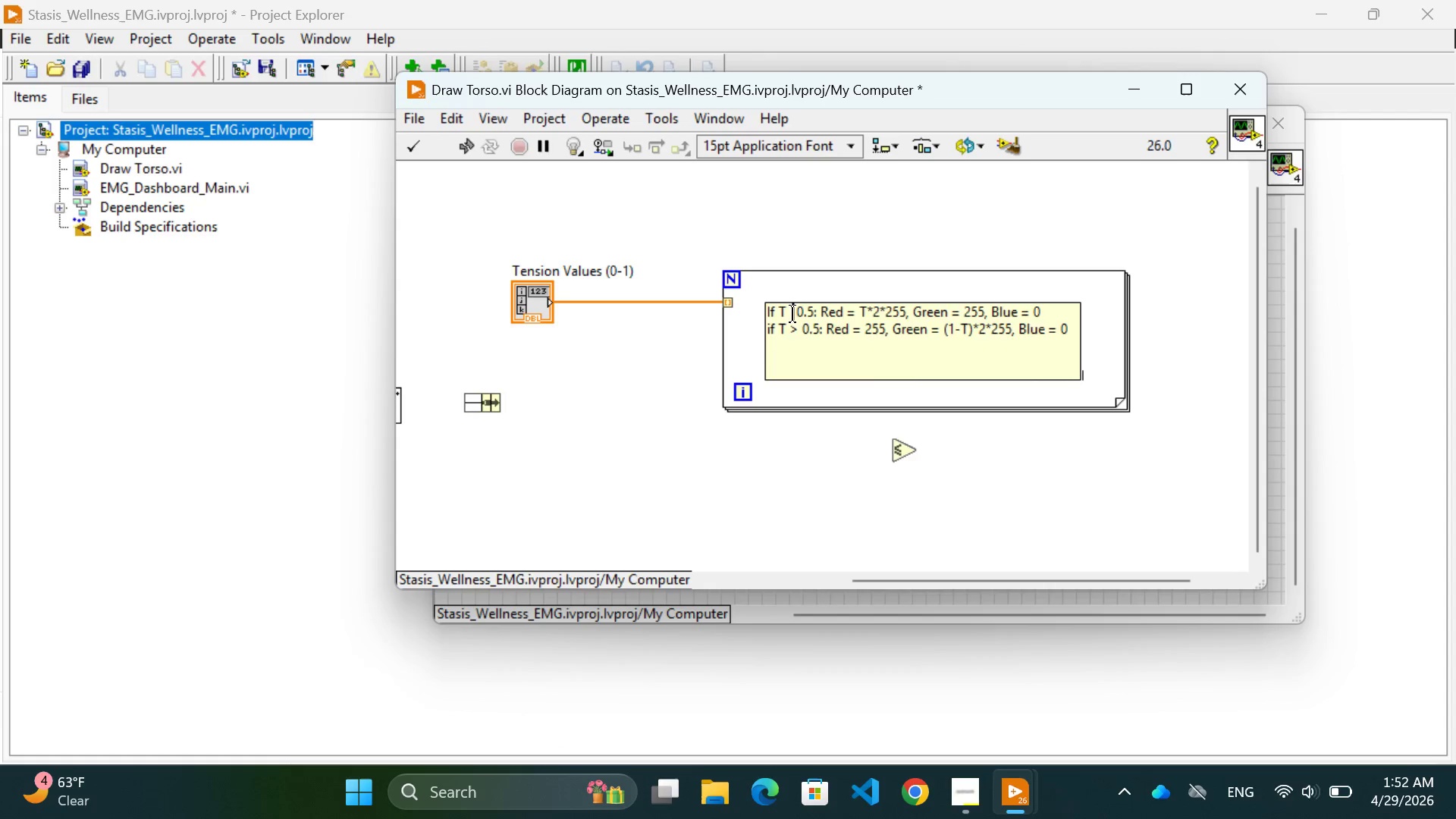 
key(Space)
 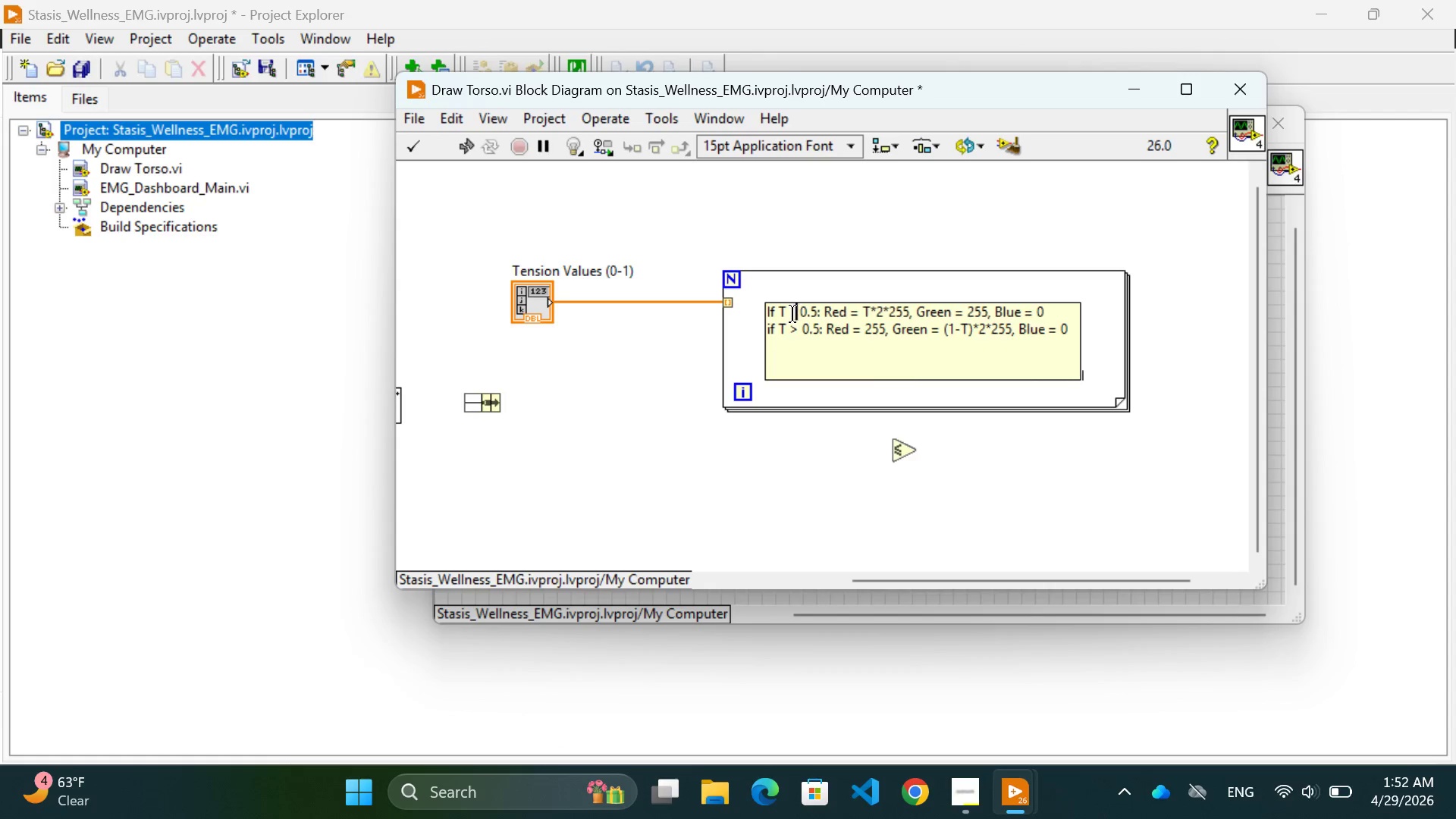 
key(Space)
 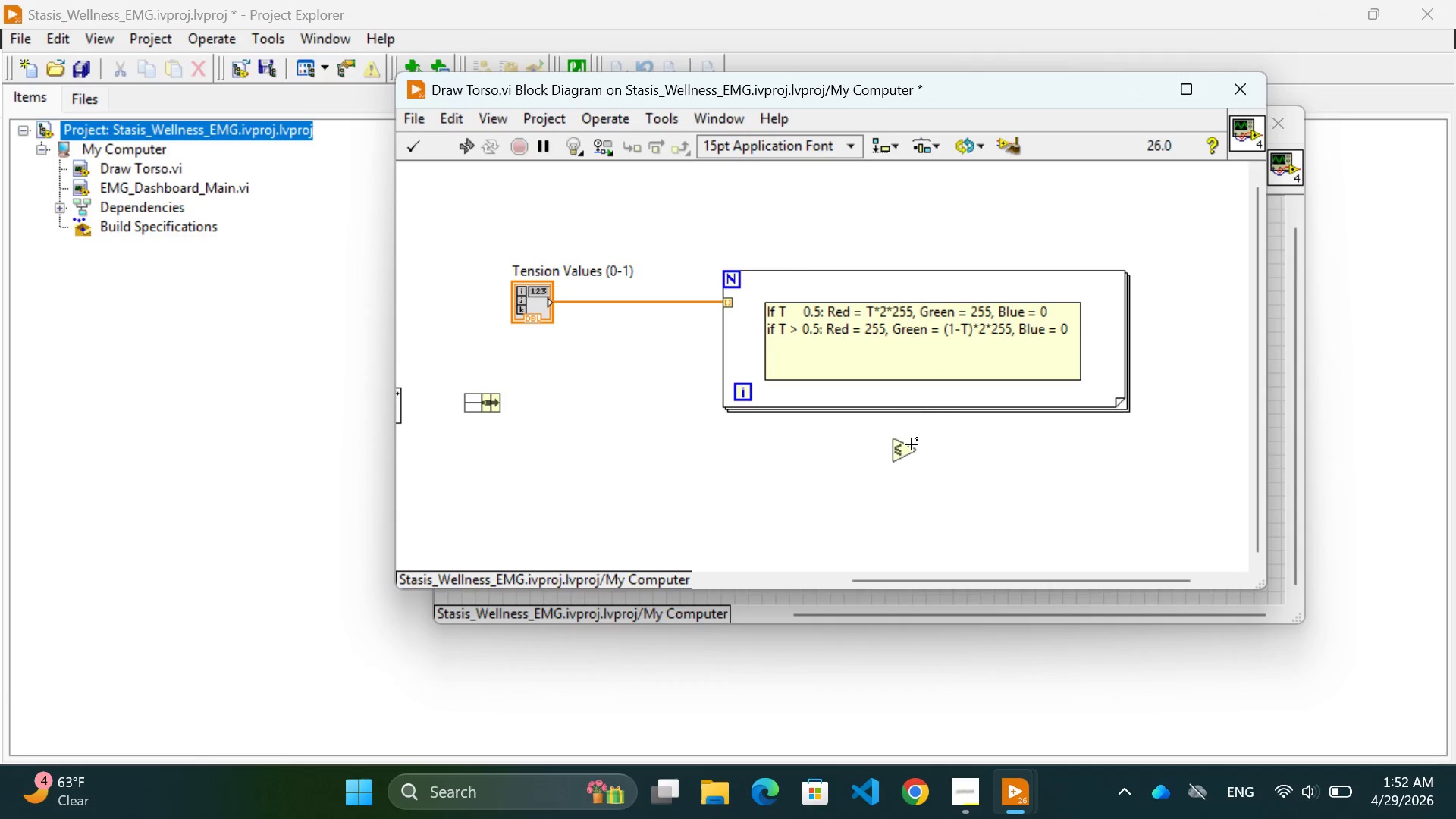 
left_click([897, 459])
 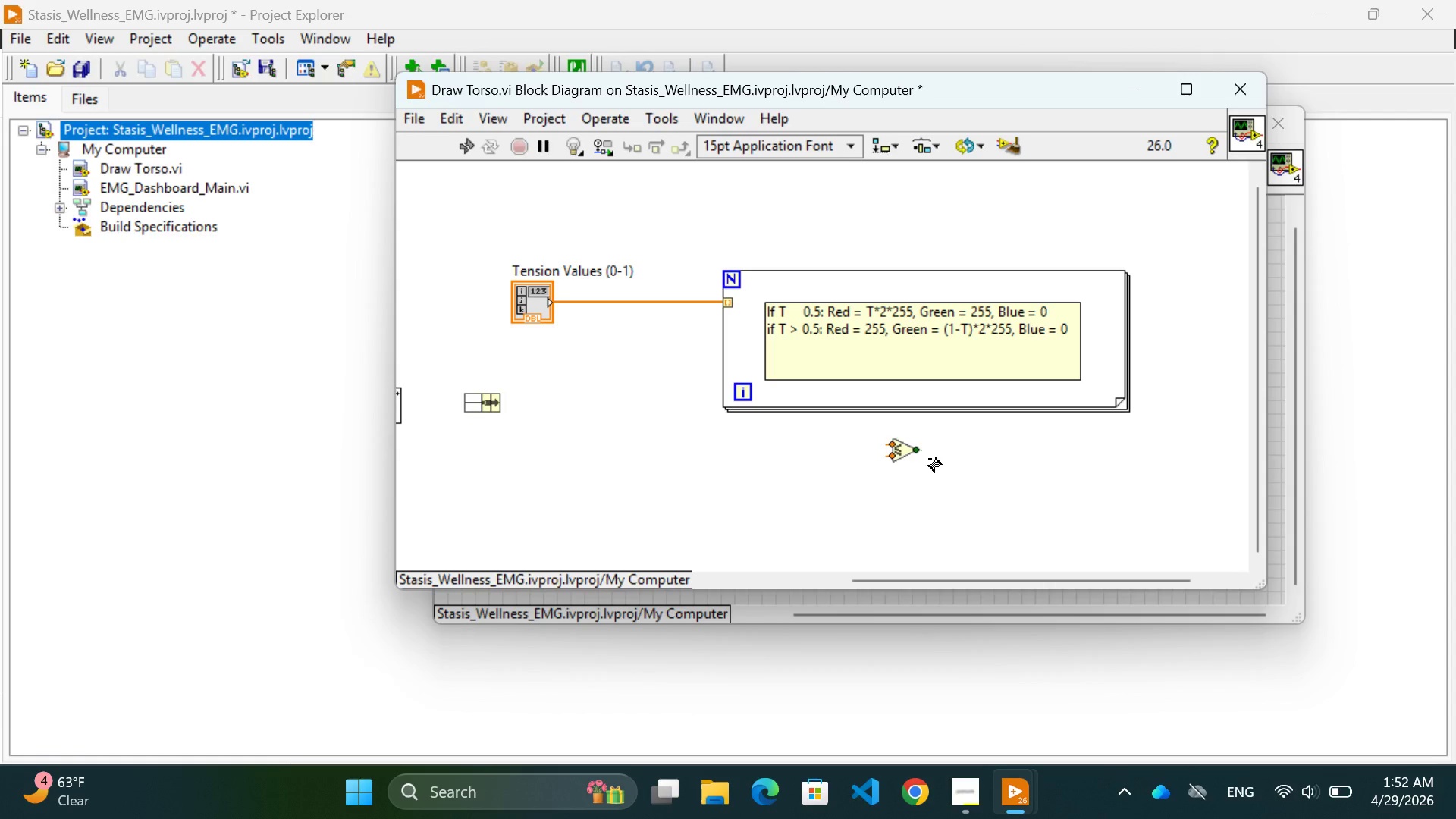 
left_click([1078, 505])
 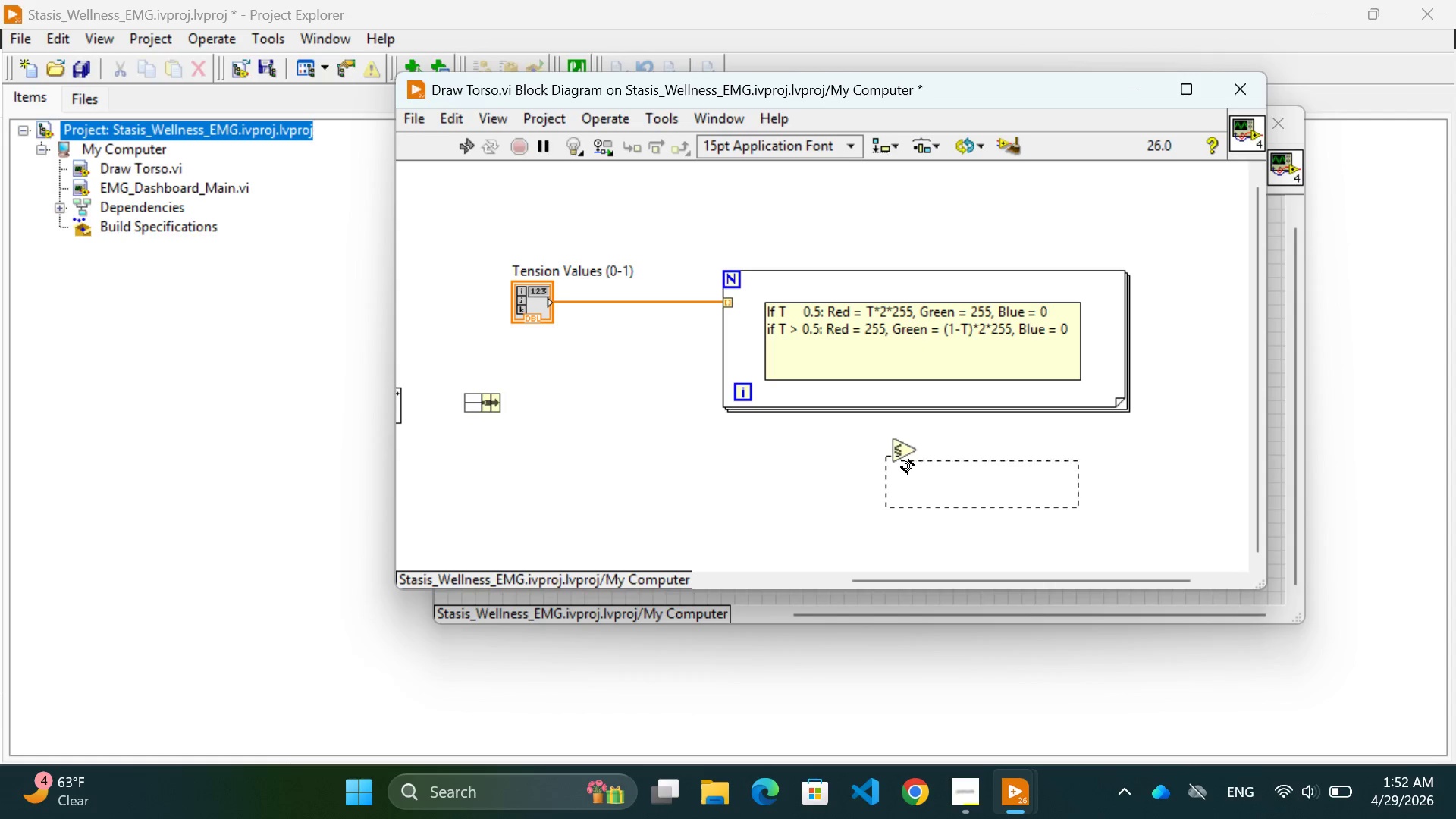 
double_click([902, 460])
 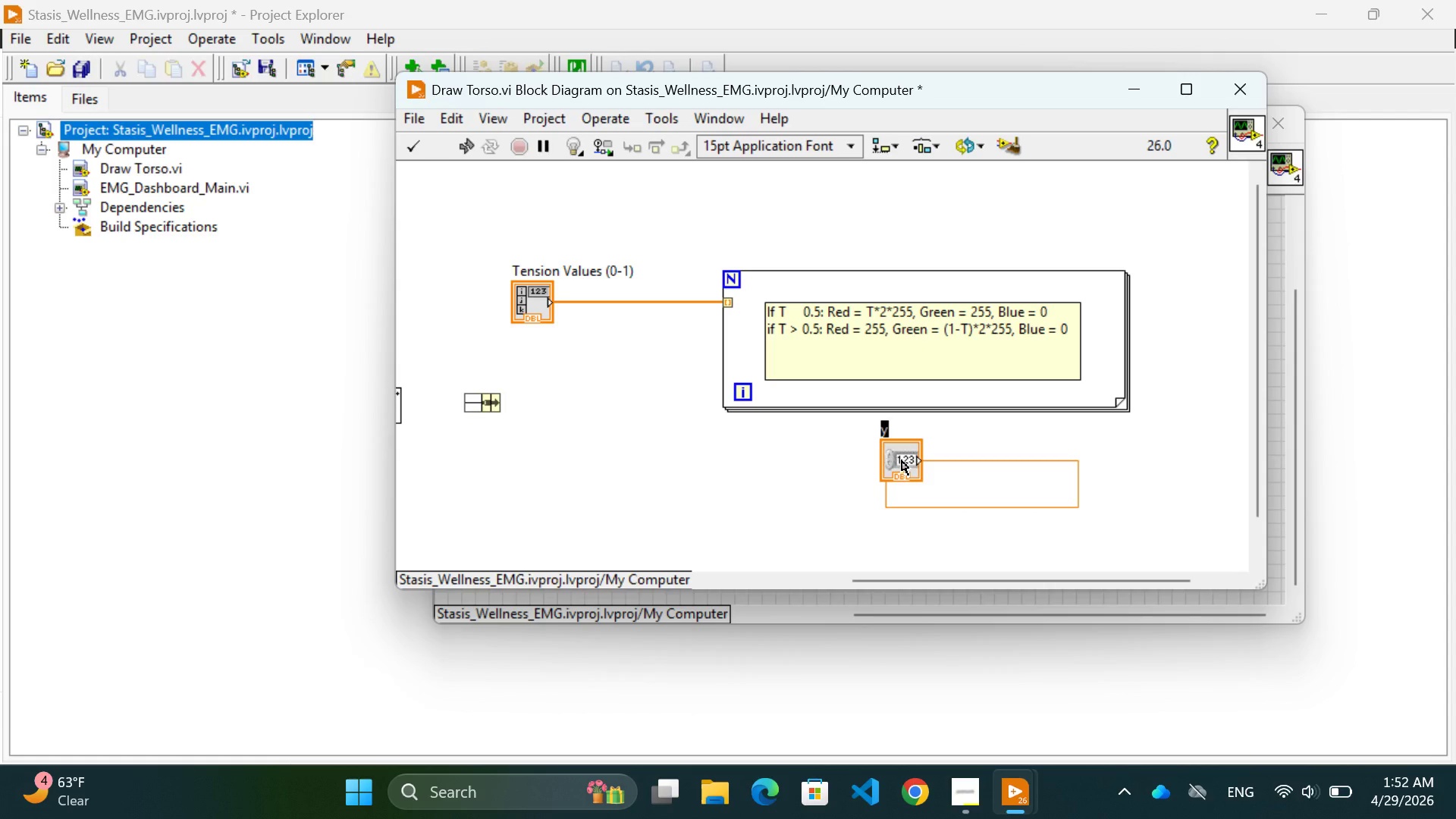 
key(Control+ControlLeft)
 